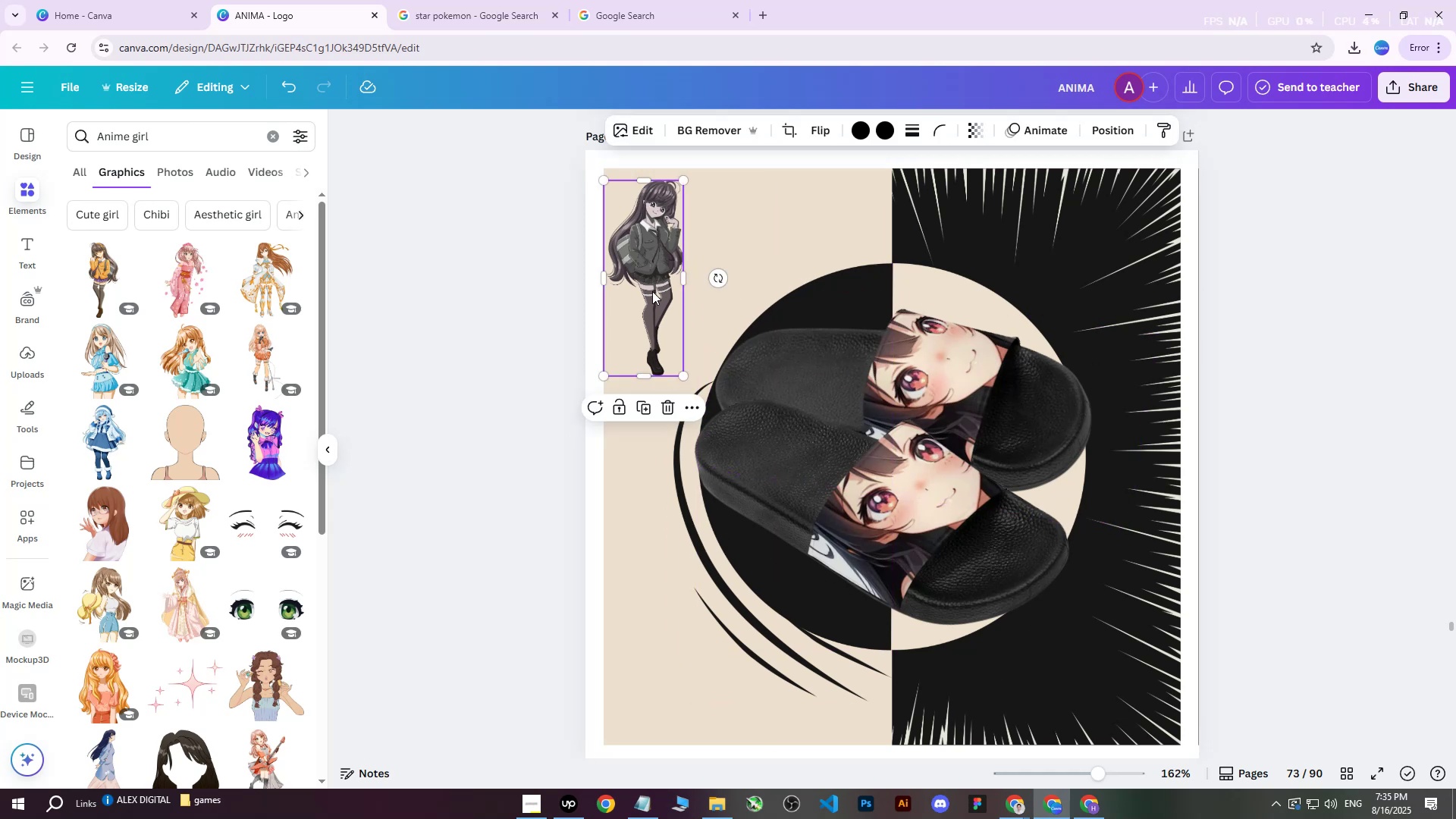 
left_click([1271, 282])
 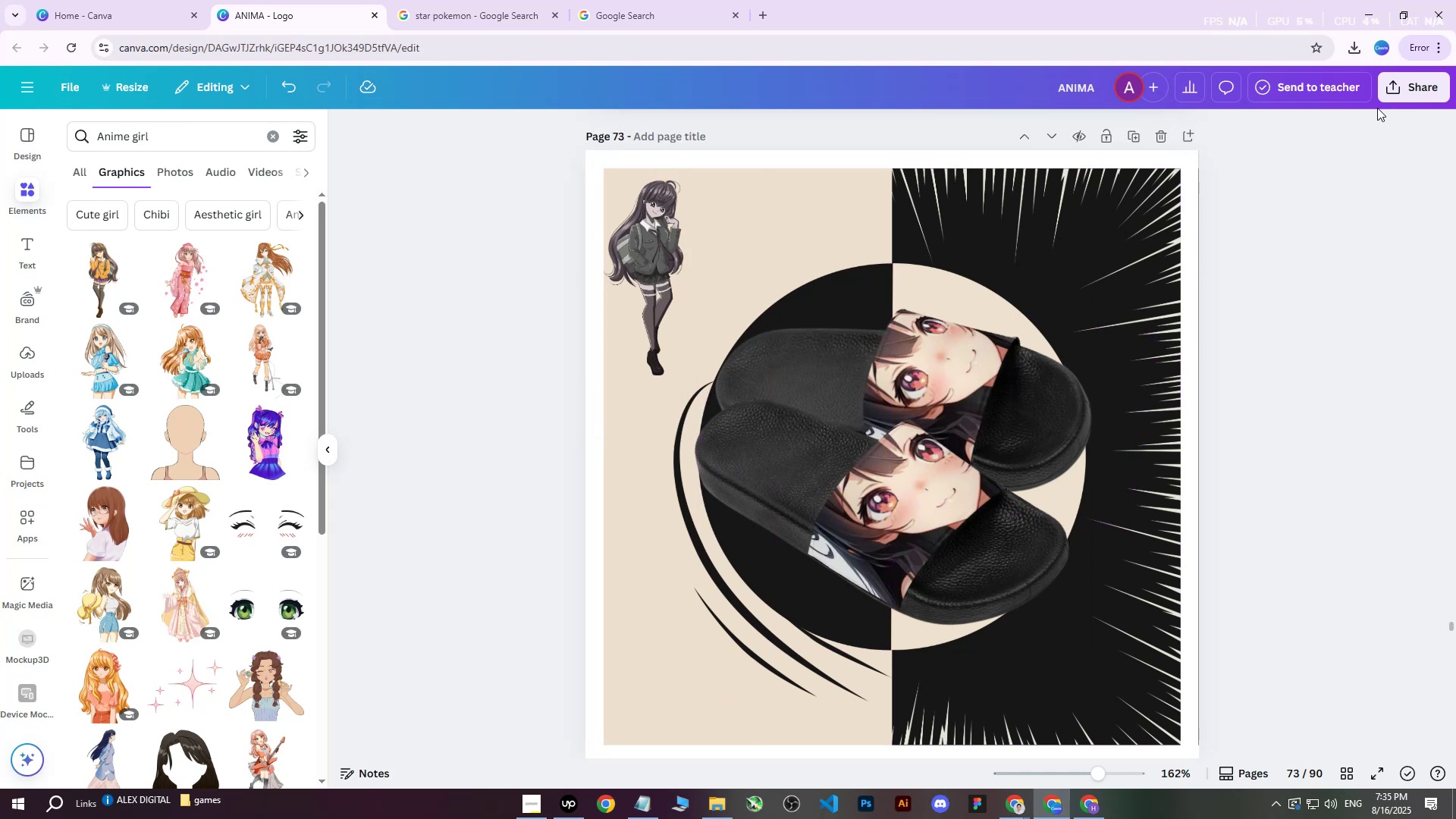 
left_click([1400, 91])
 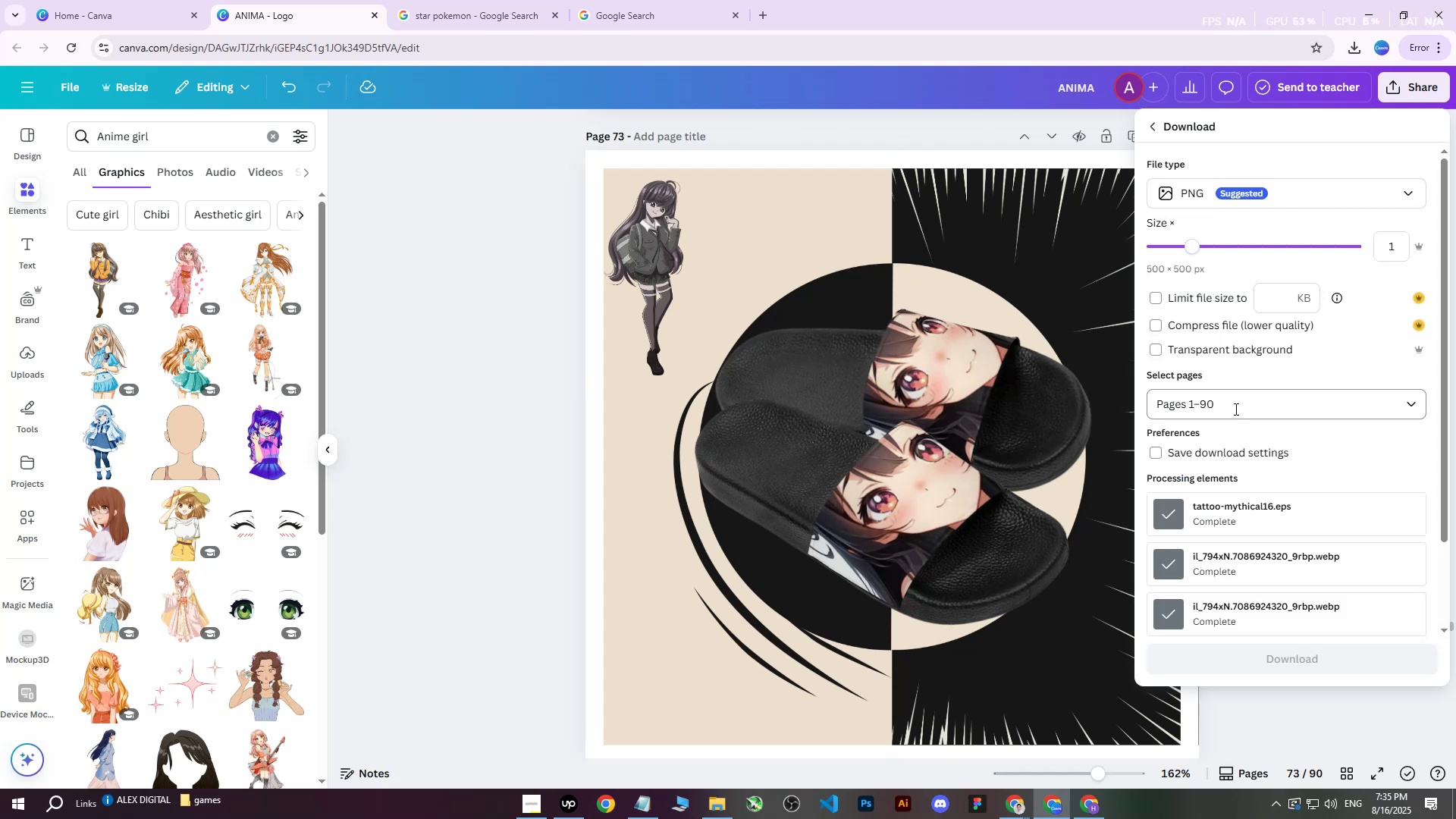 
double_click([1225, 407])
 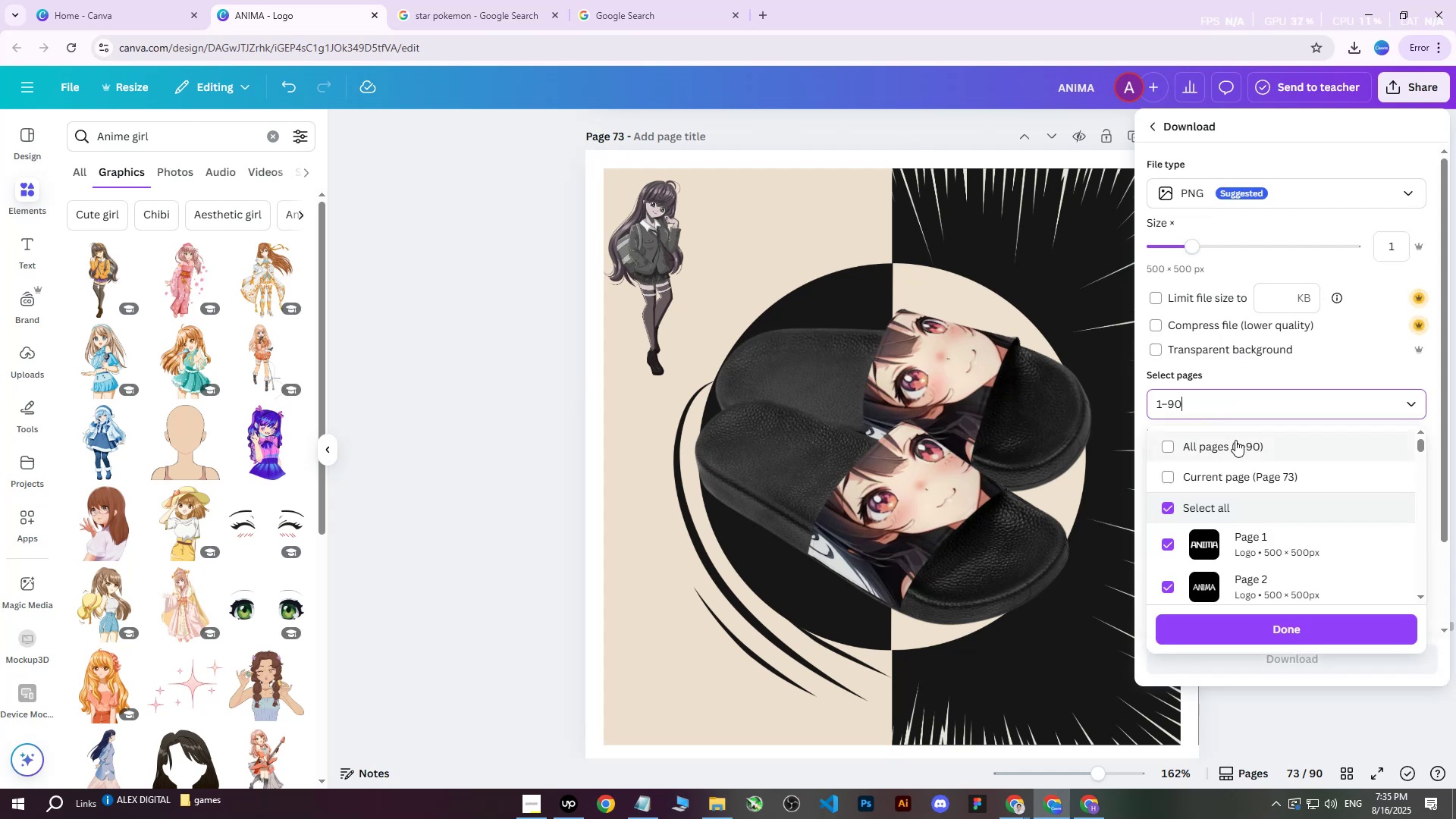 
triple_click([1235, 440])
 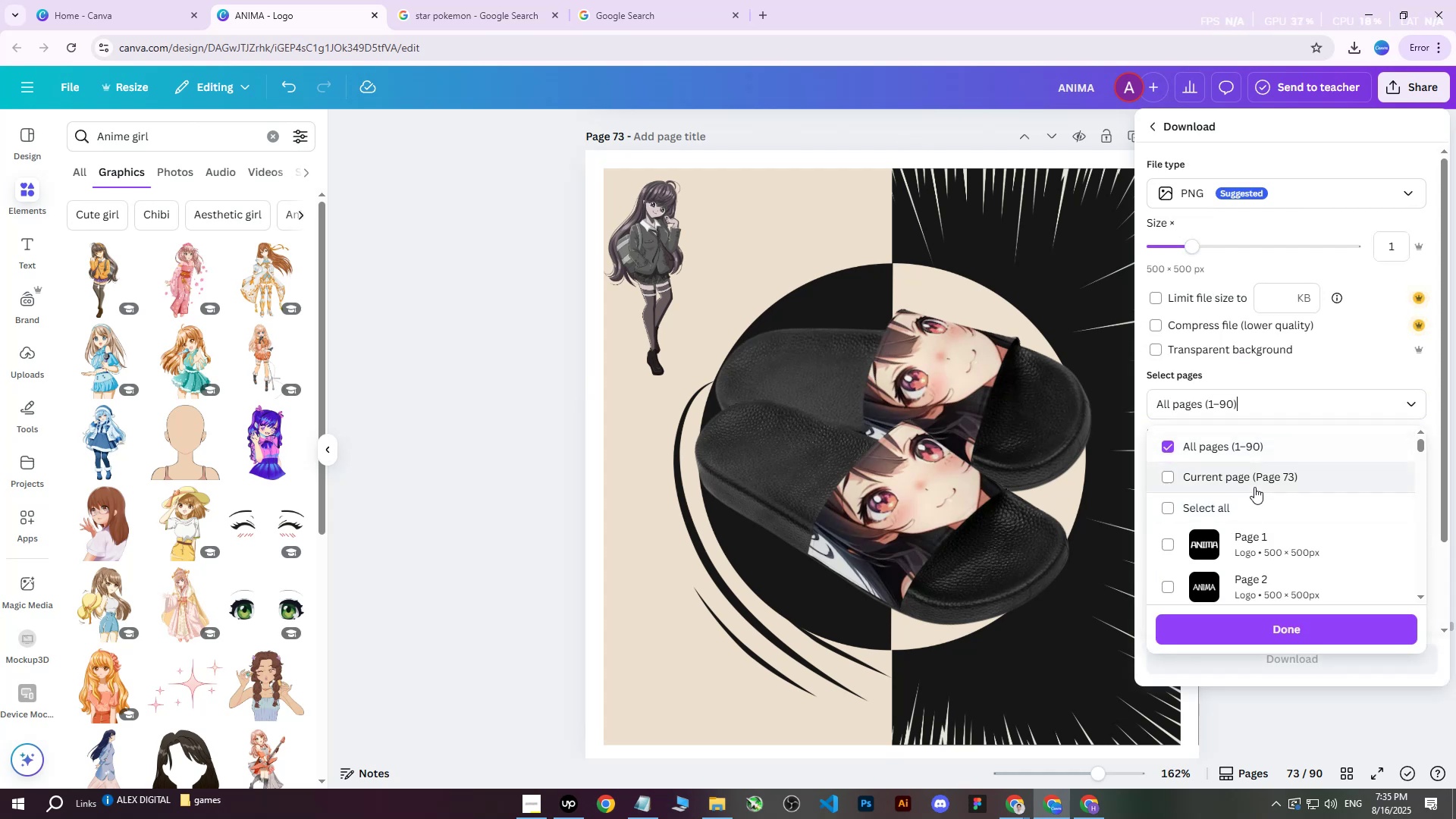 
triple_click([1254, 480])
 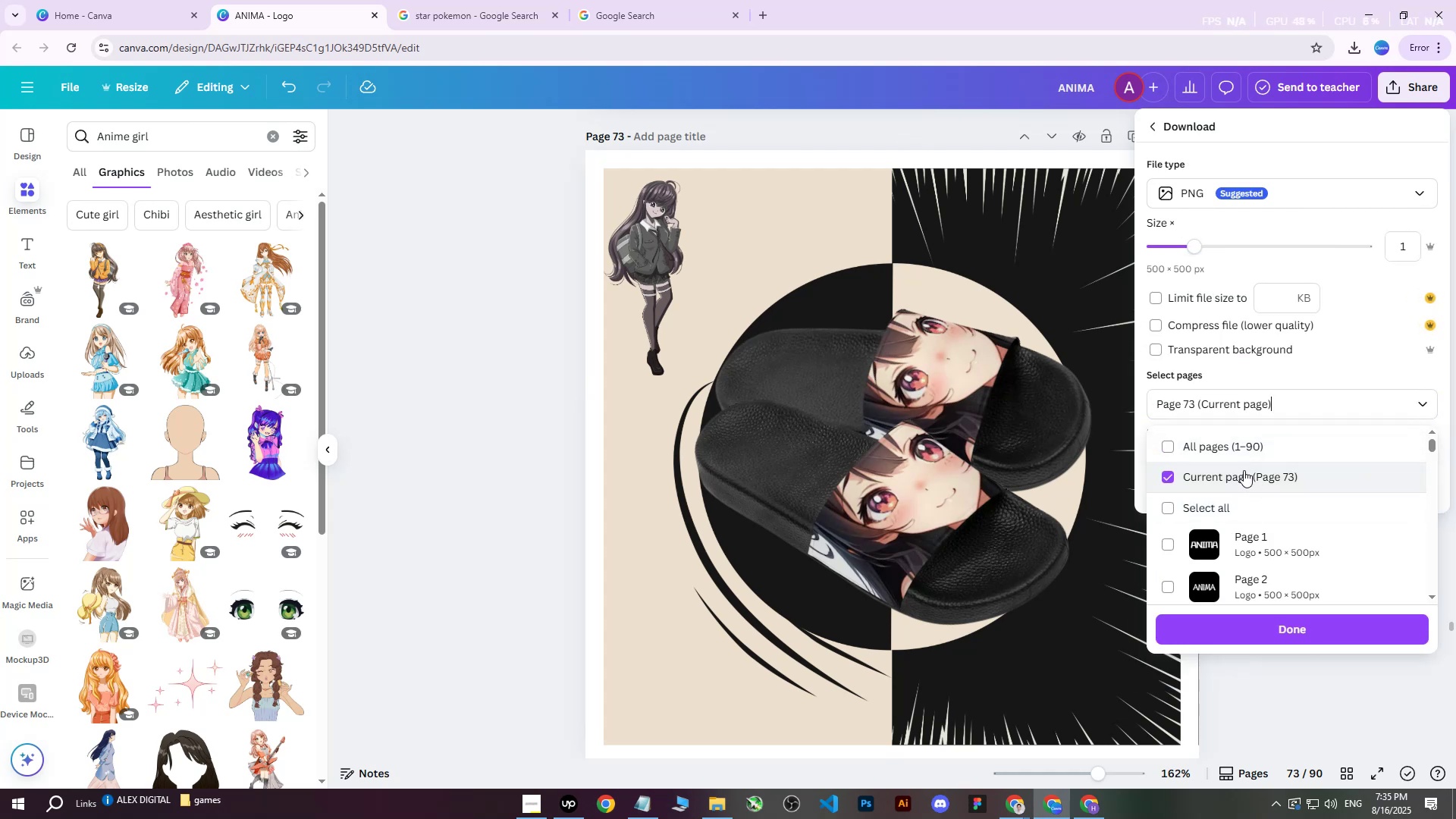 
wait(11.55)
 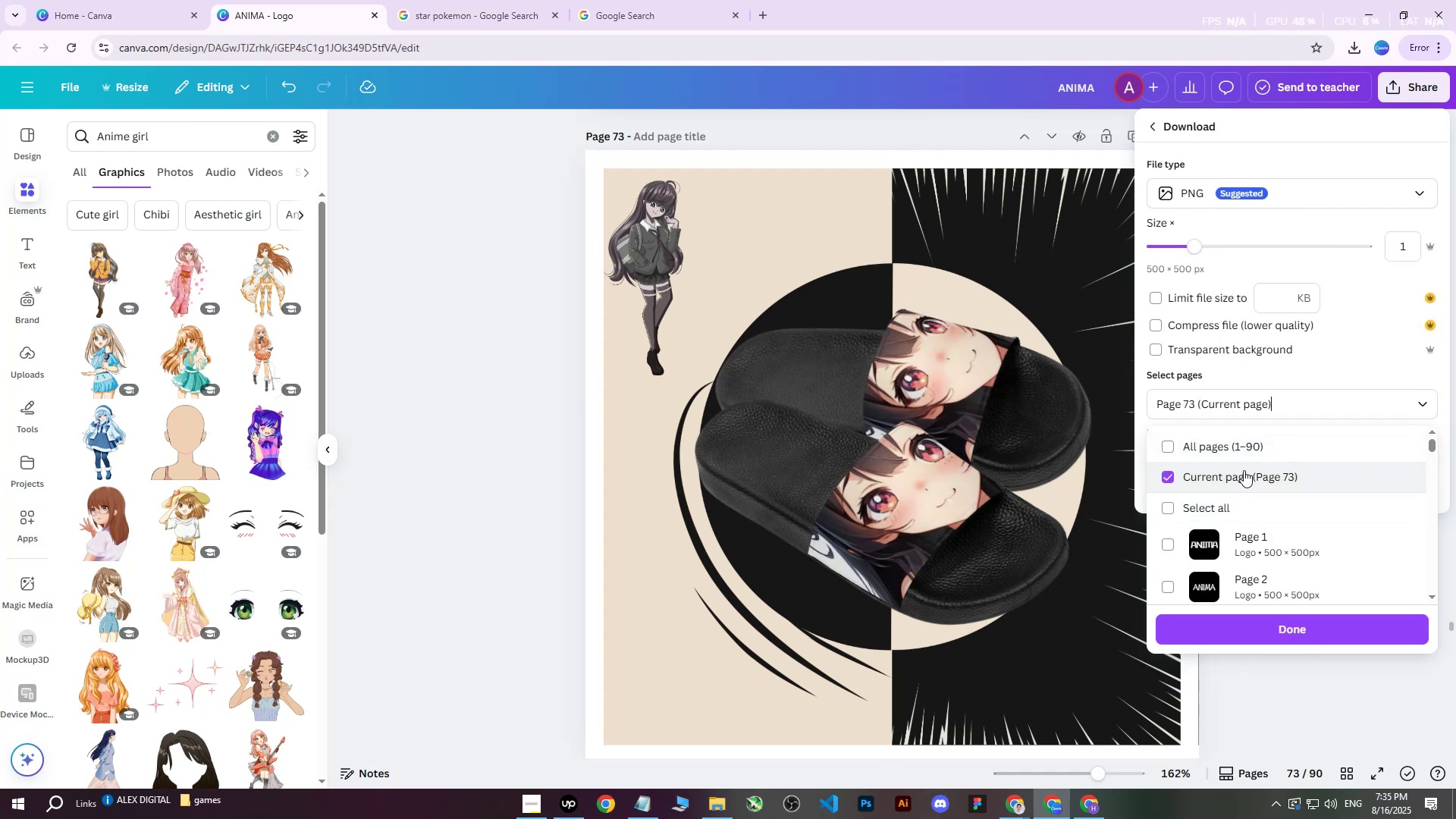 
scroll: coordinate [1260, 505], scroll_direction: down, amount: 56.0
 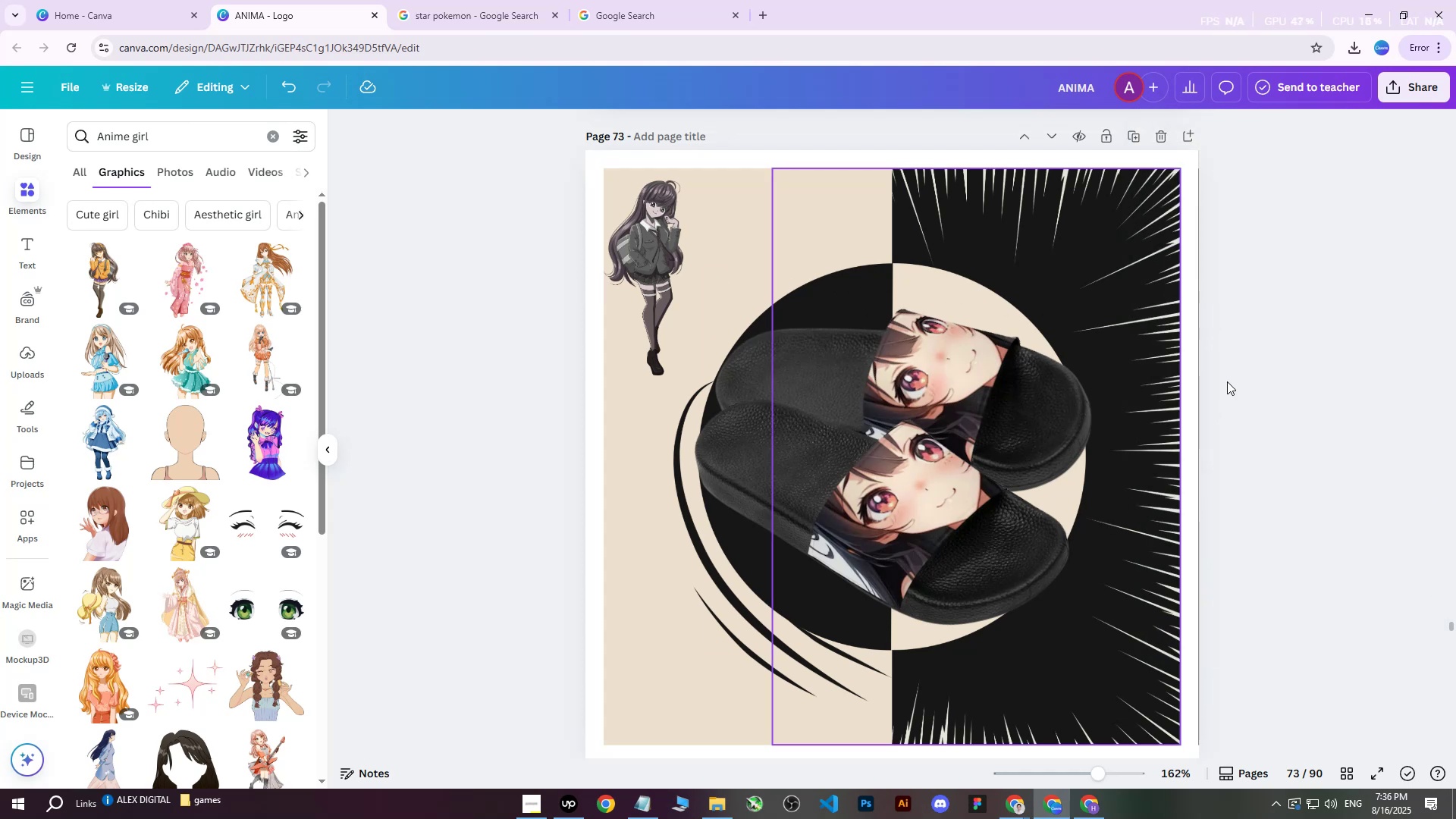 
left_click([1429, 82])
 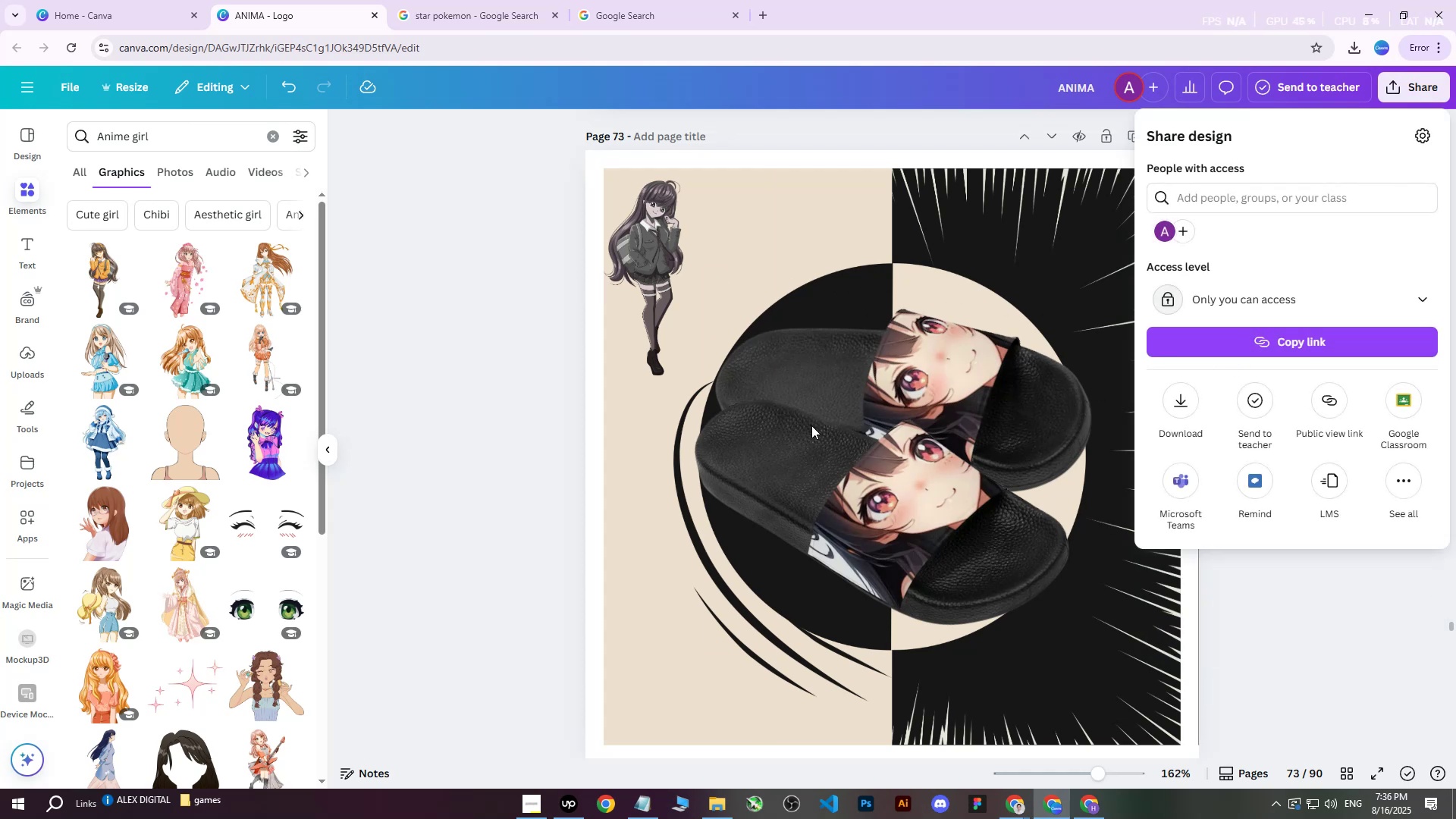 
left_click([566, 475])
 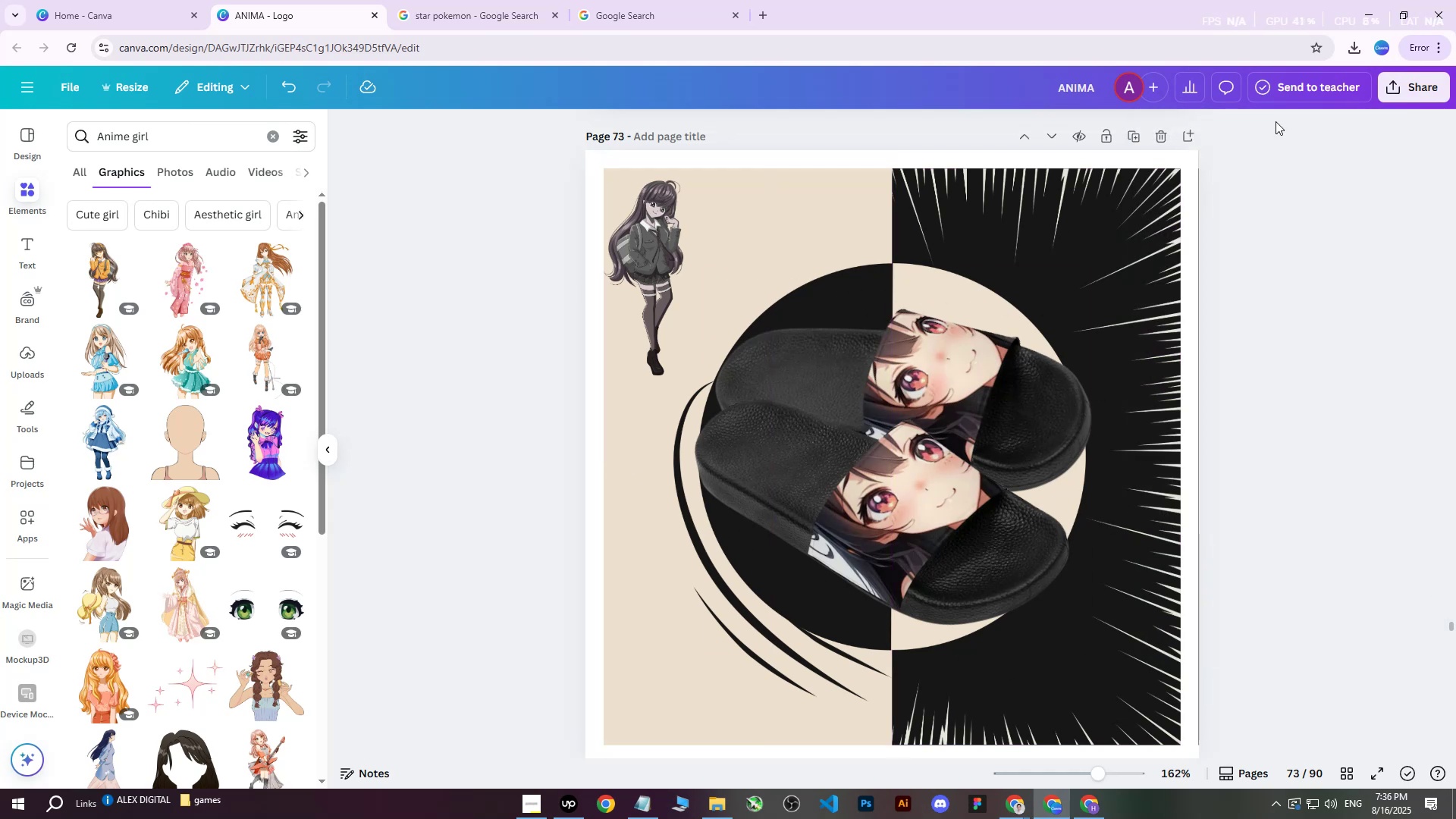 
left_click([1412, 76])
 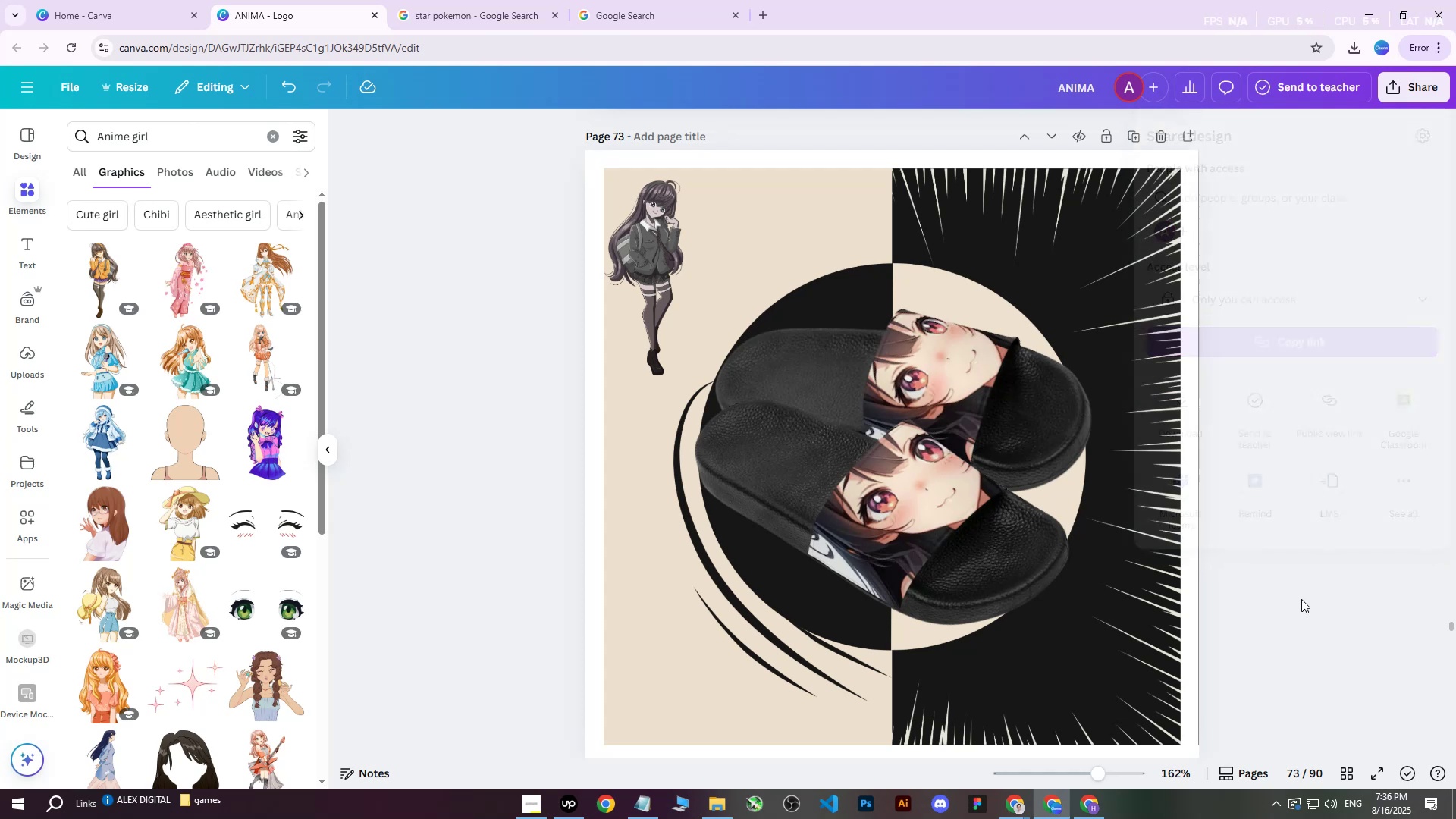 
double_click([1097, 213])
 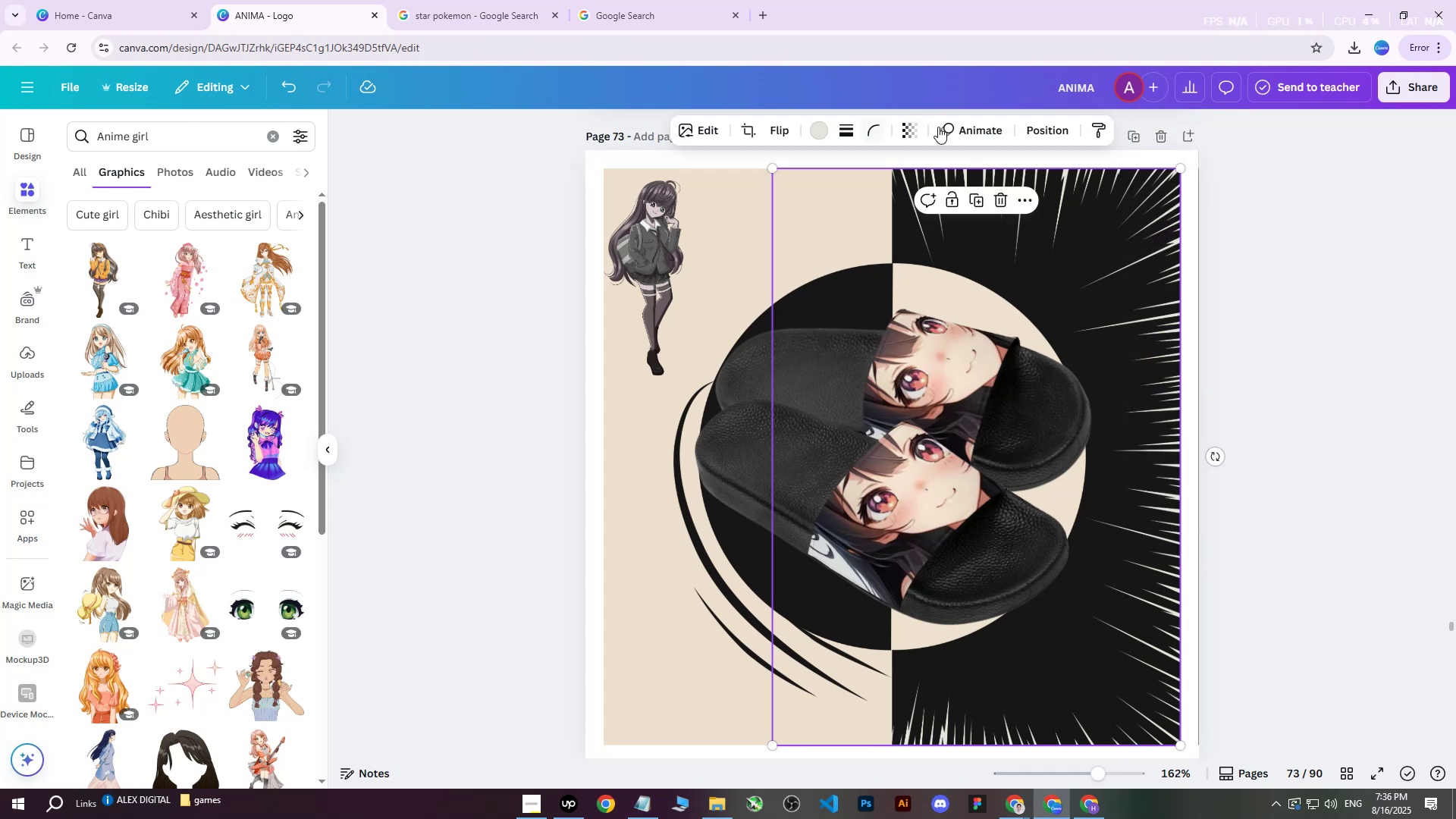 
left_click([1062, 134])
 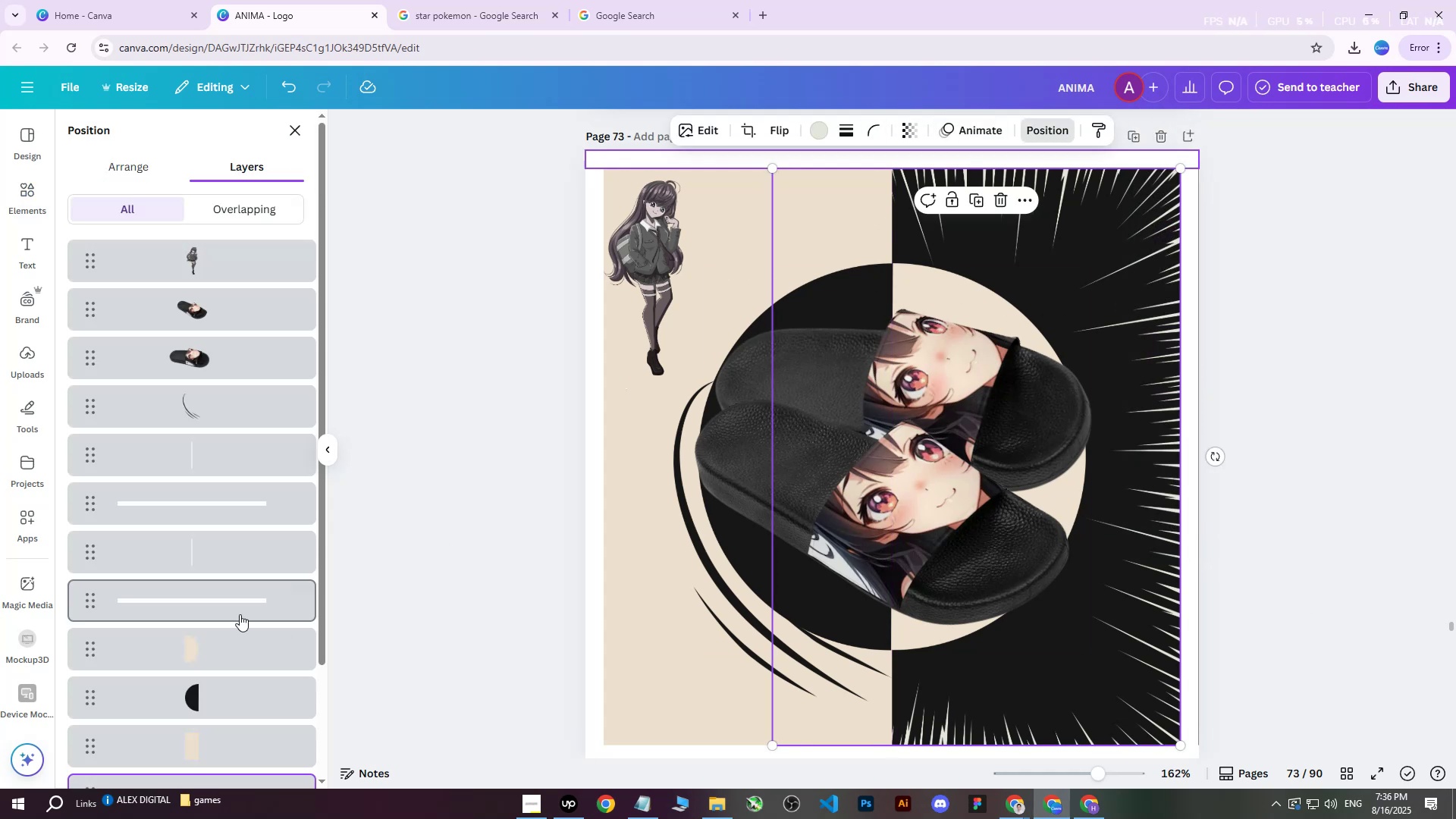 
scroll: coordinate [228, 608], scroll_direction: down, amount: 2.0
 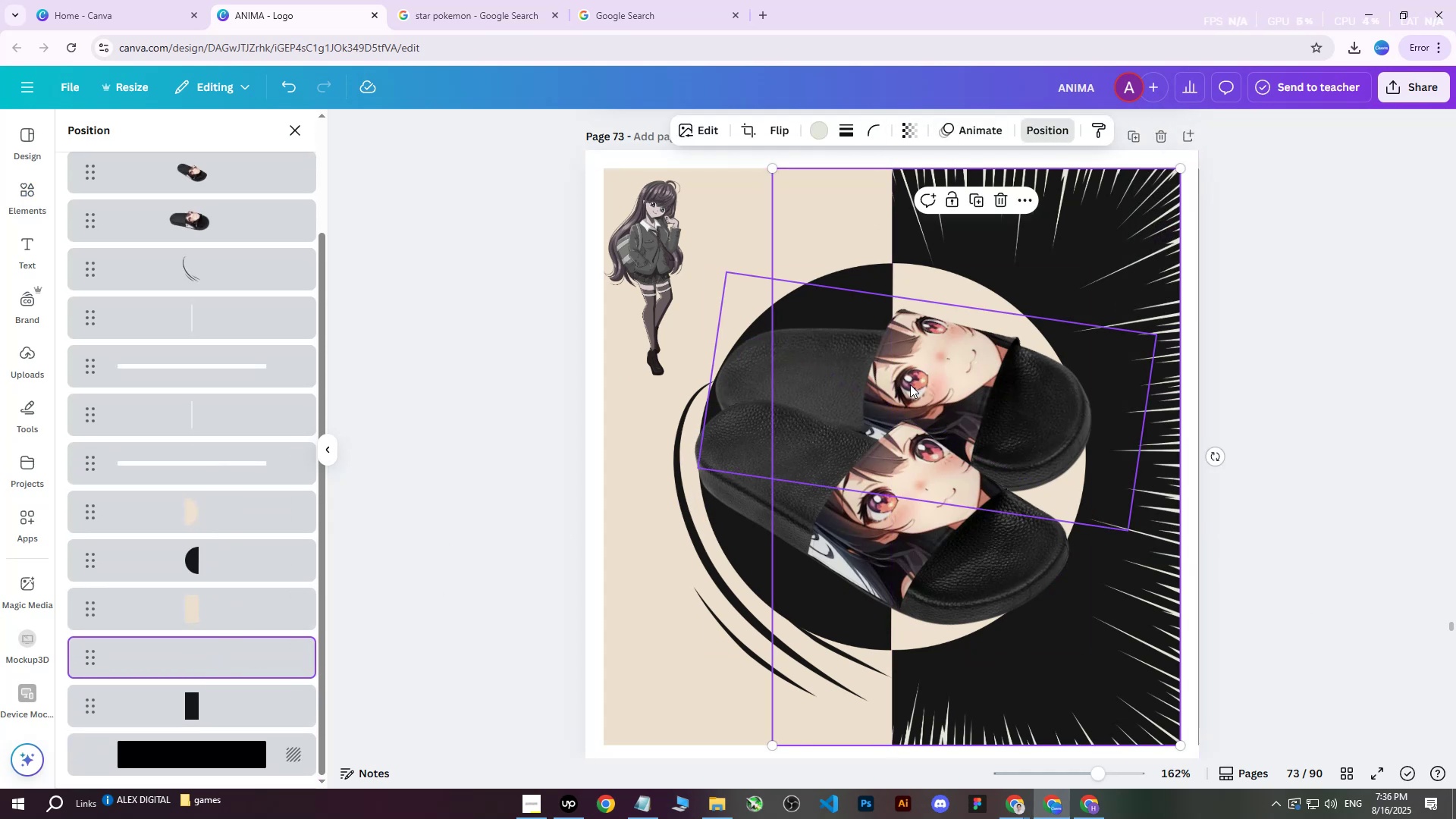 
scroll: coordinate [1262, 323], scroll_direction: up, amount: 1.0
 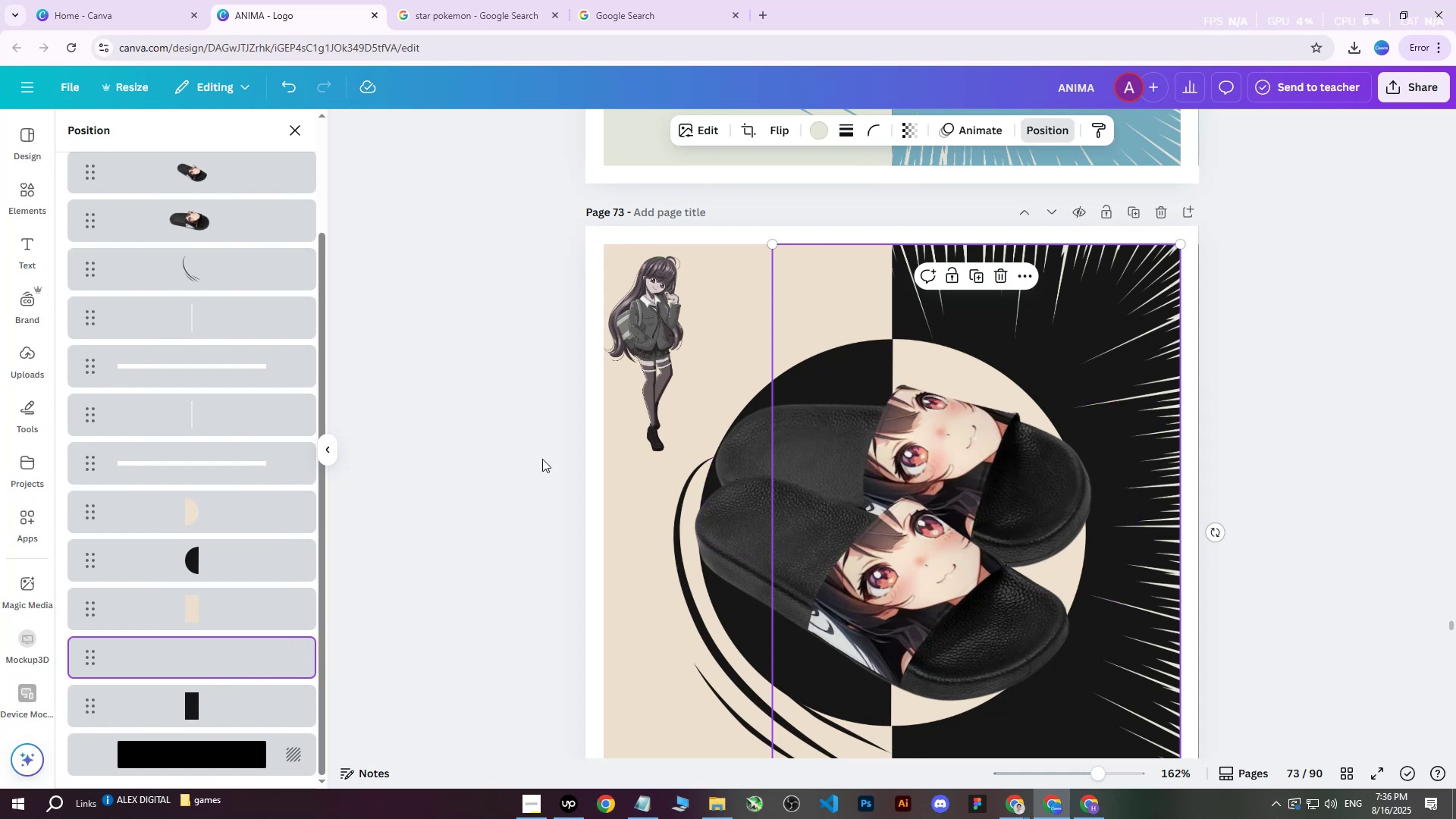 
wait(6.01)
 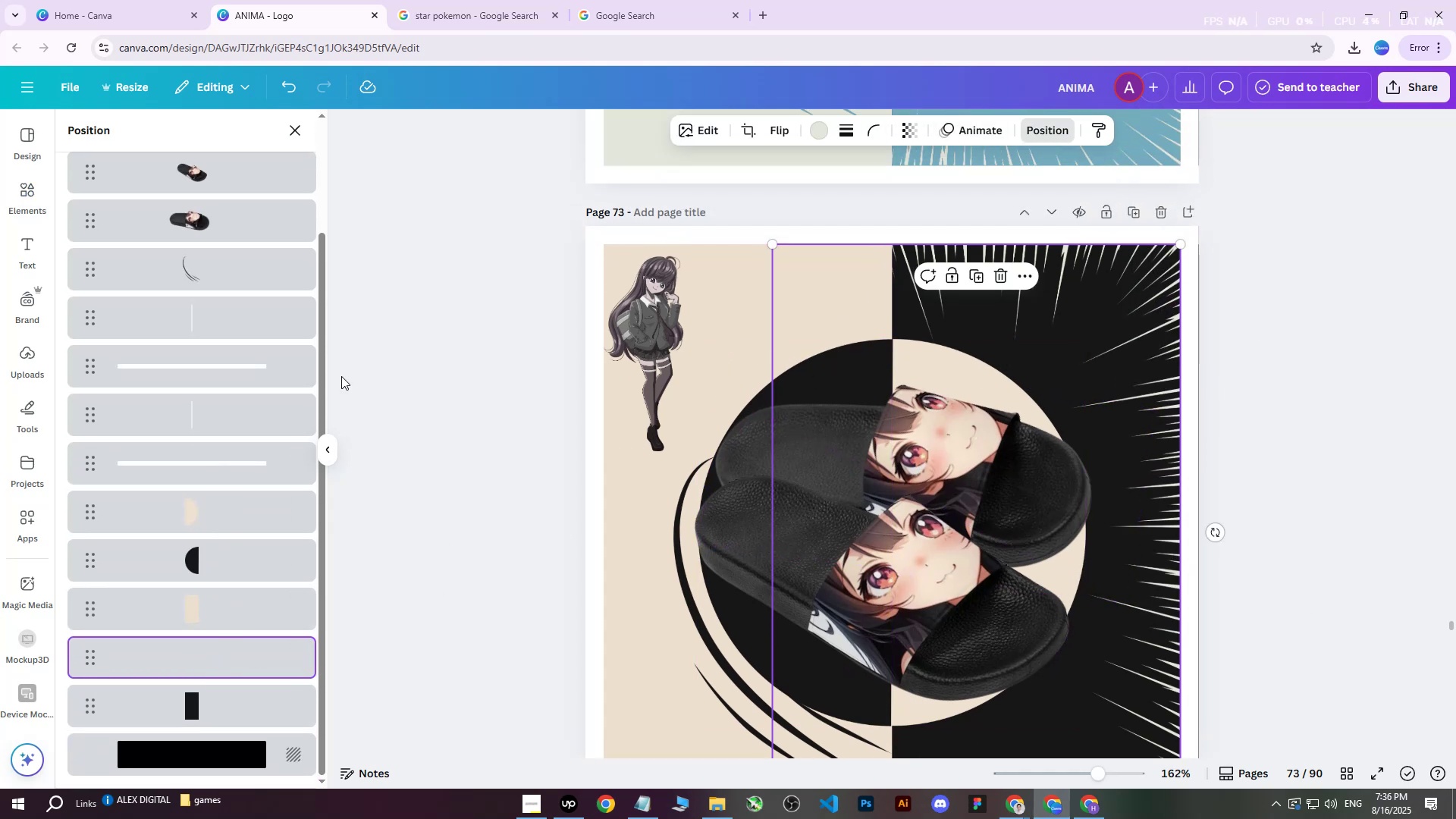 
left_click([820, 129])
 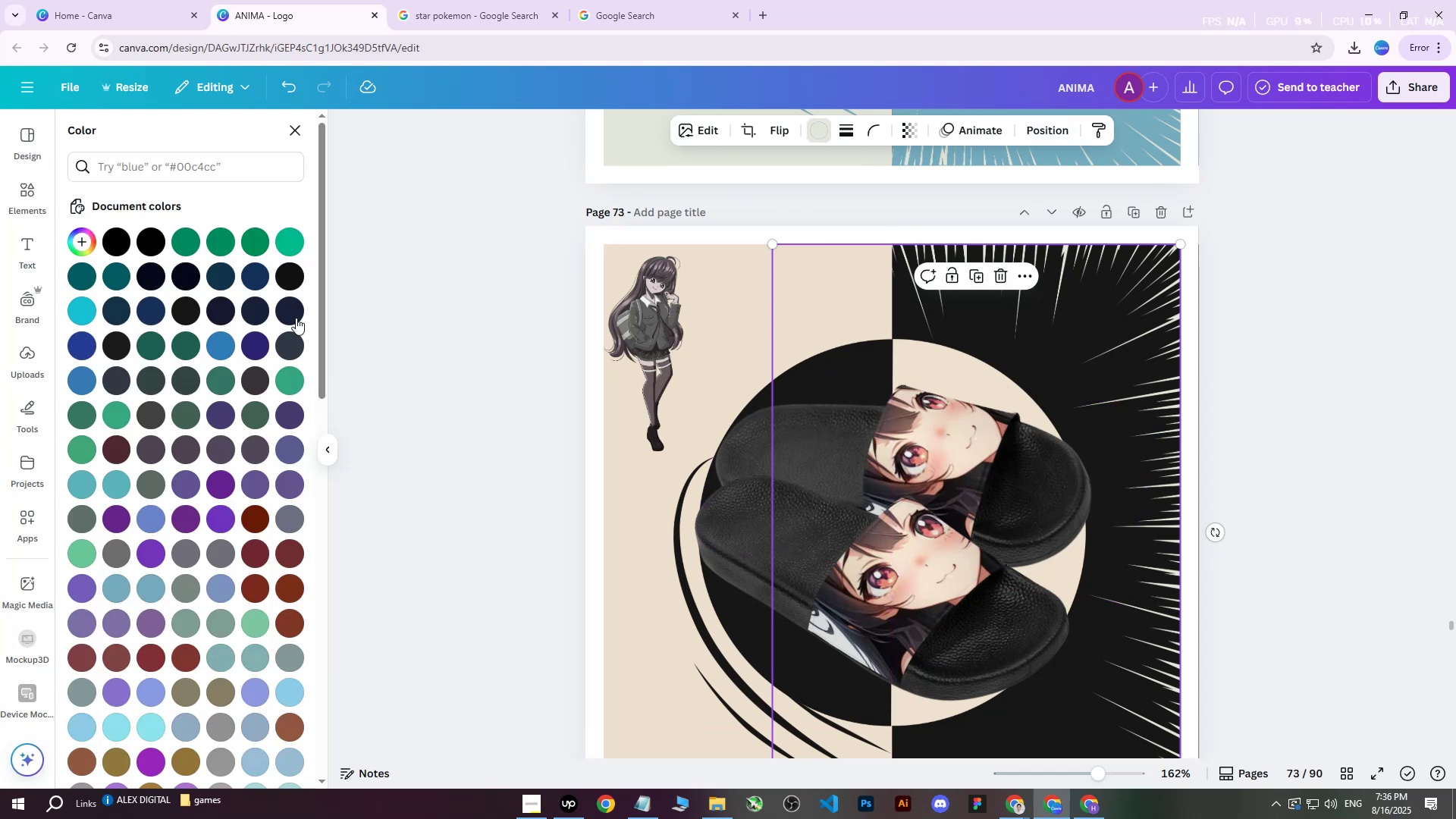 
double_click([296, 318])
 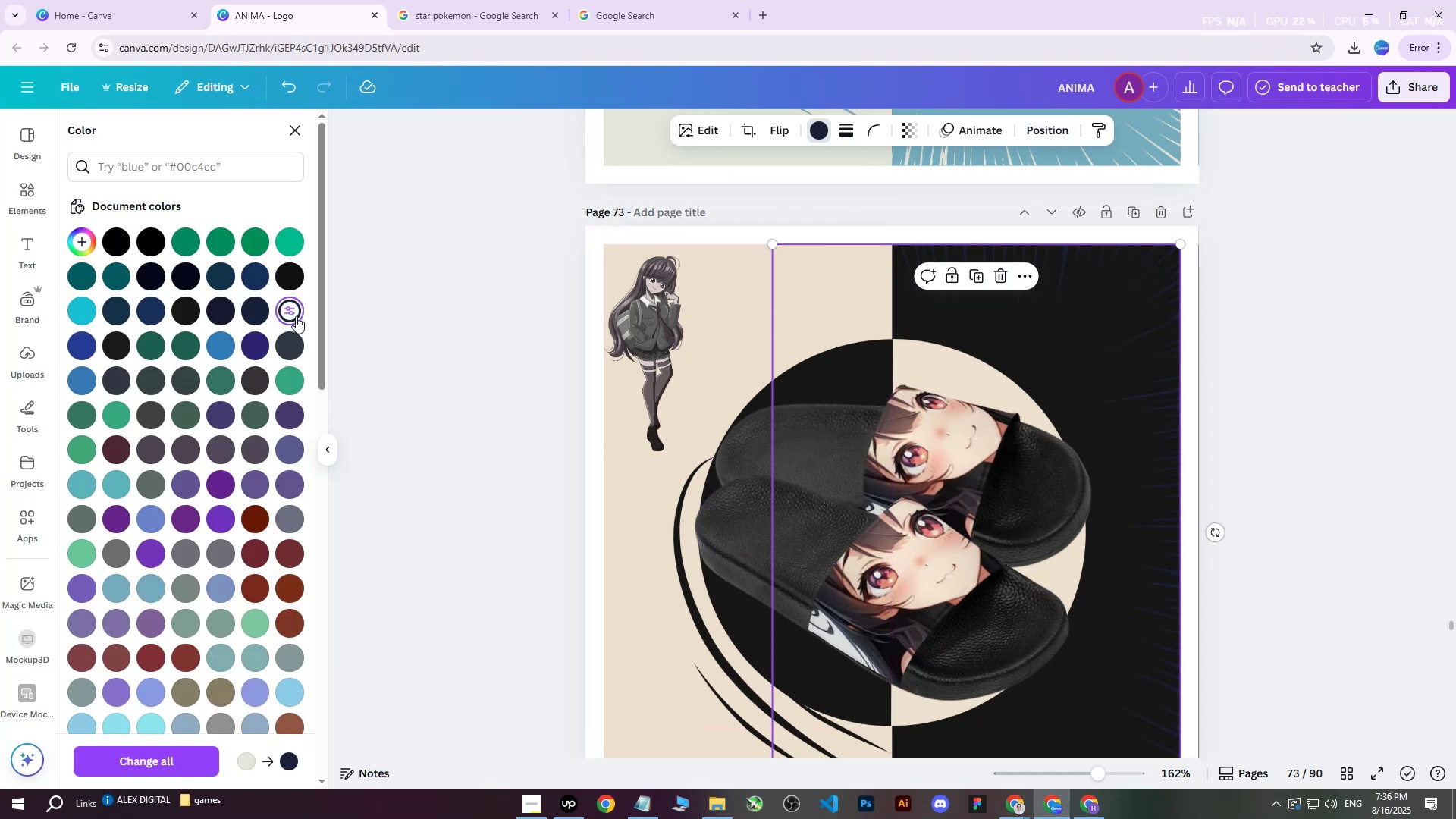 
triple_click([296, 316])
 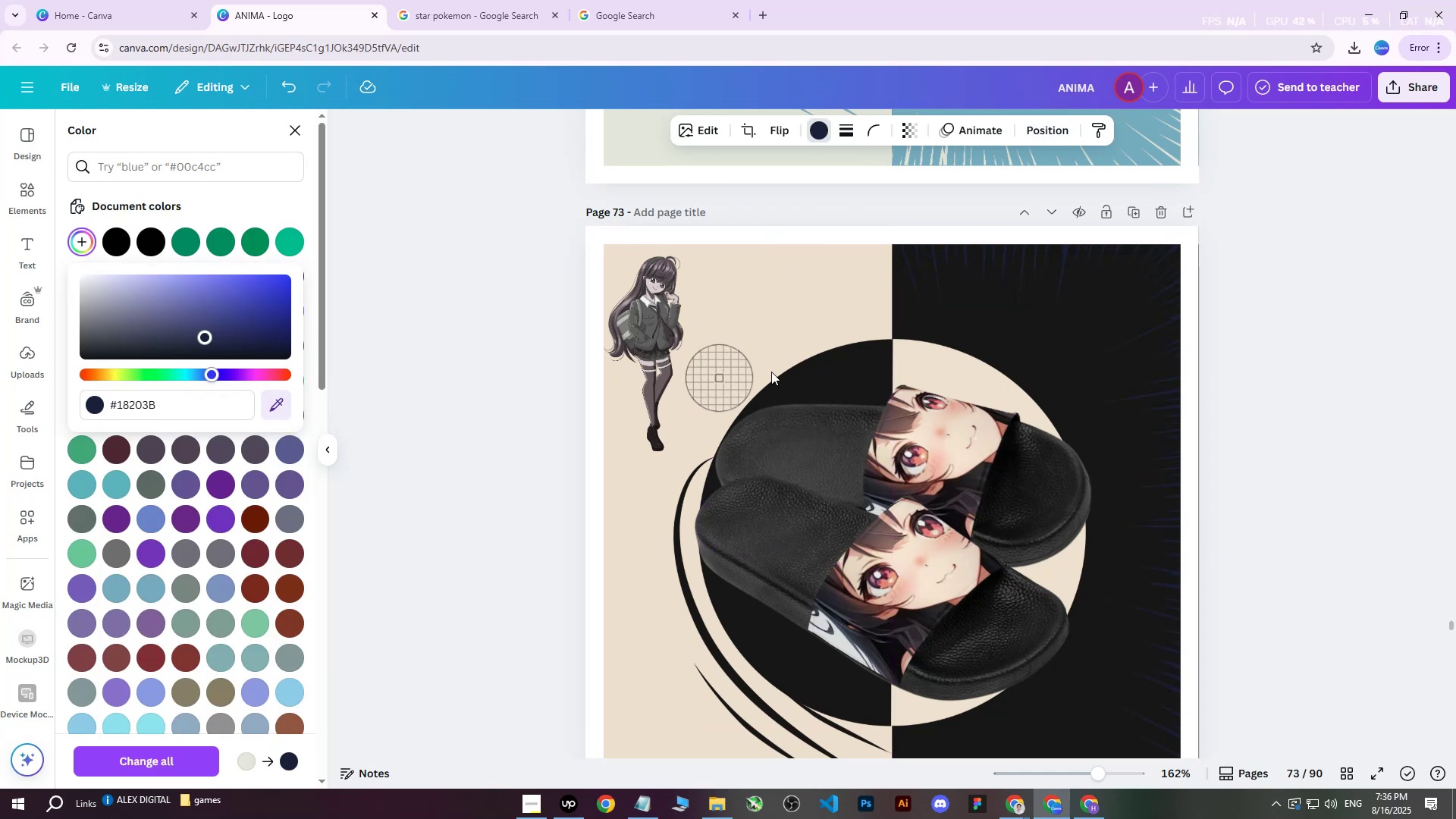 
double_click([787, 318])
 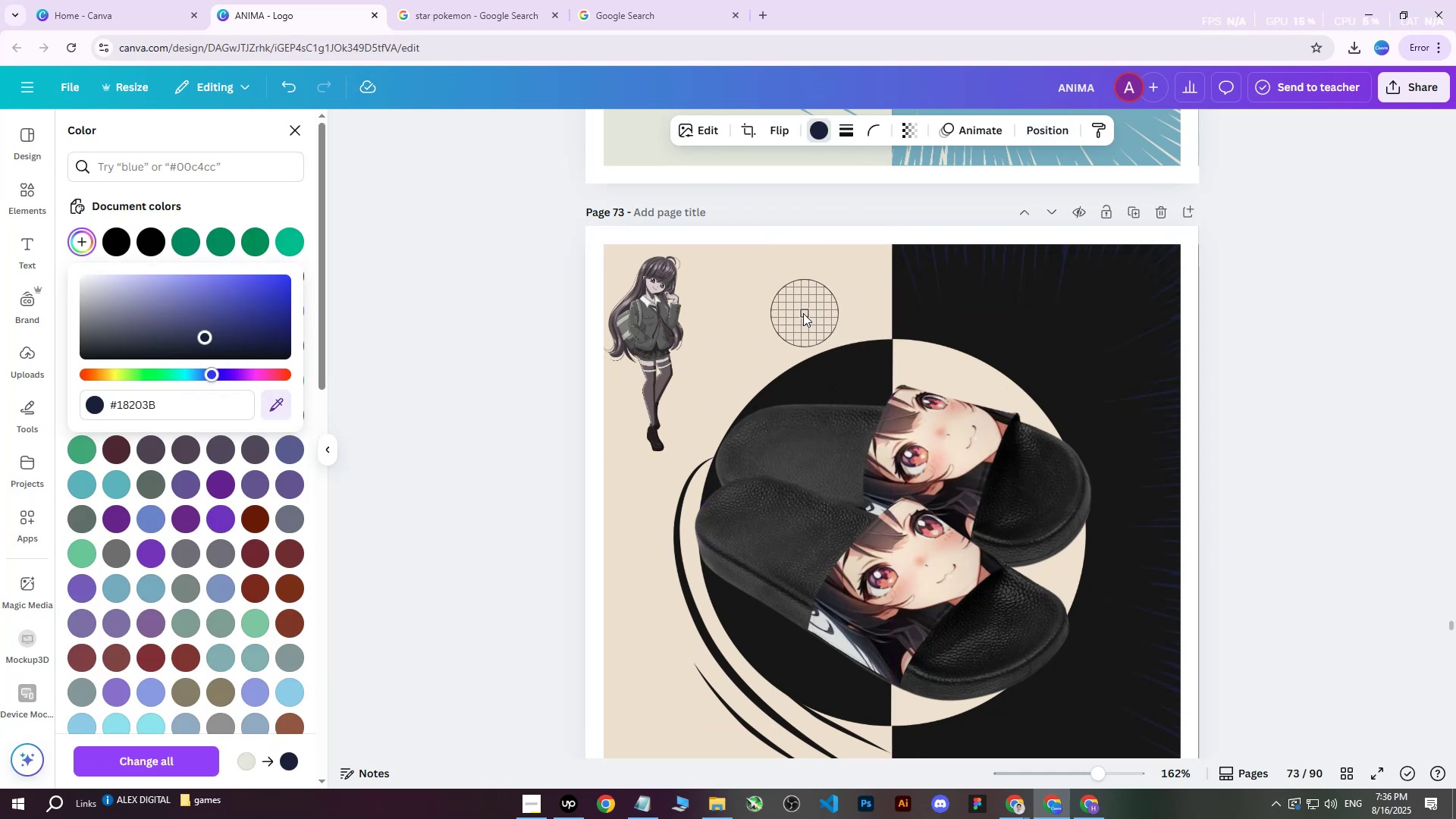 
left_click([794, 313])
 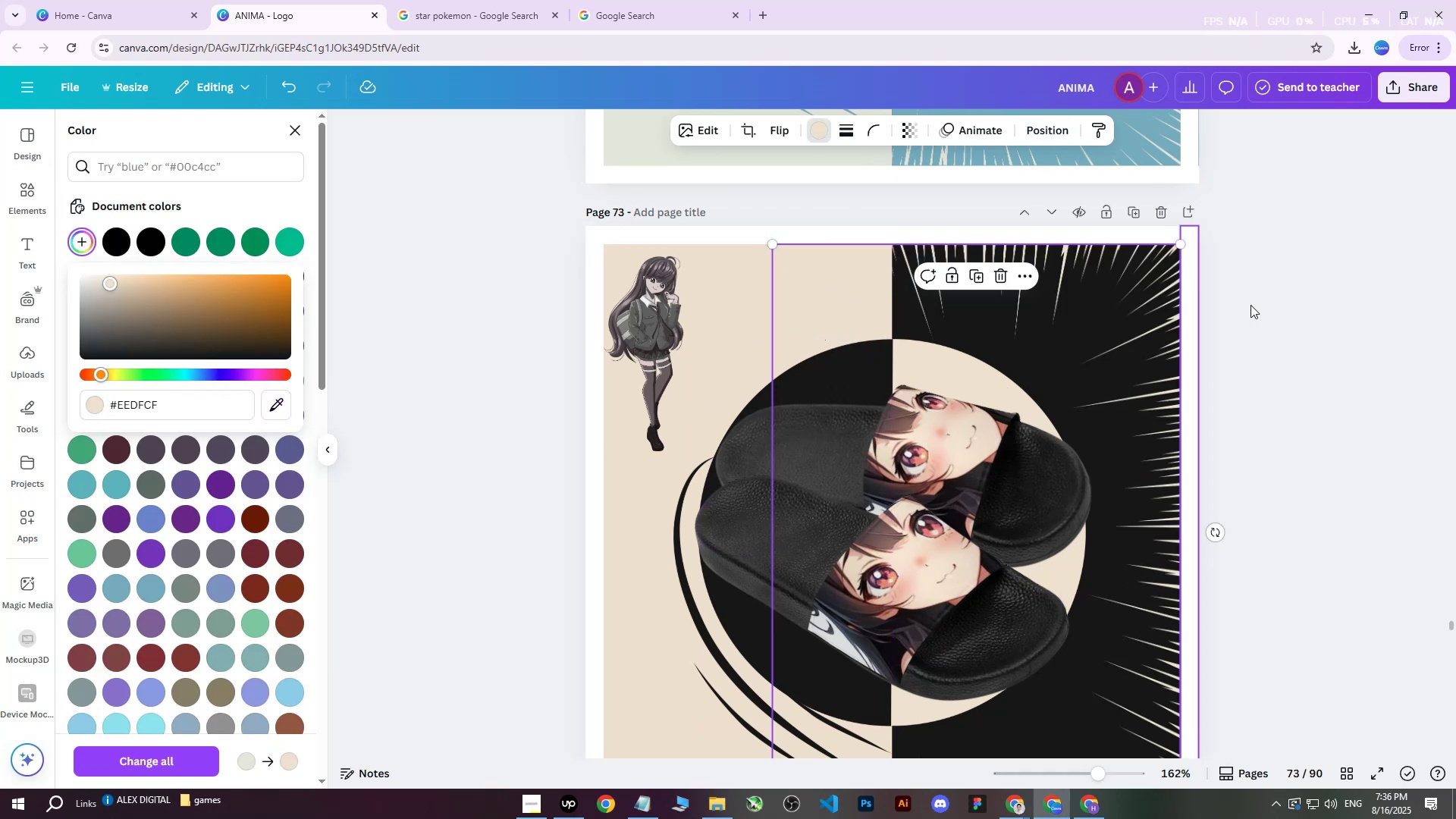 
left_click([1394, 312])
 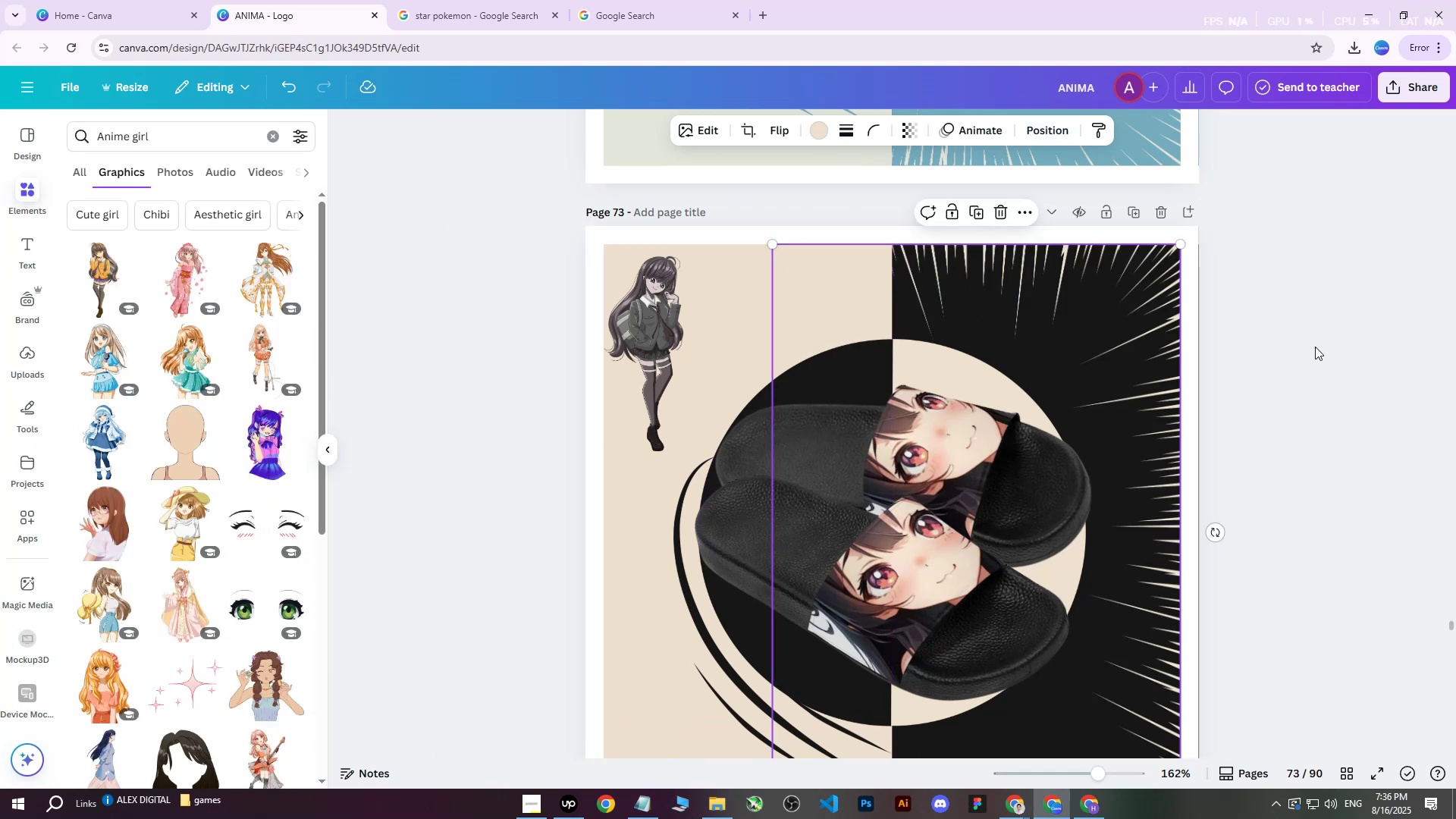 
scroll: coordinate [1316, 340], scroll_direction: down, amount: 2.0
 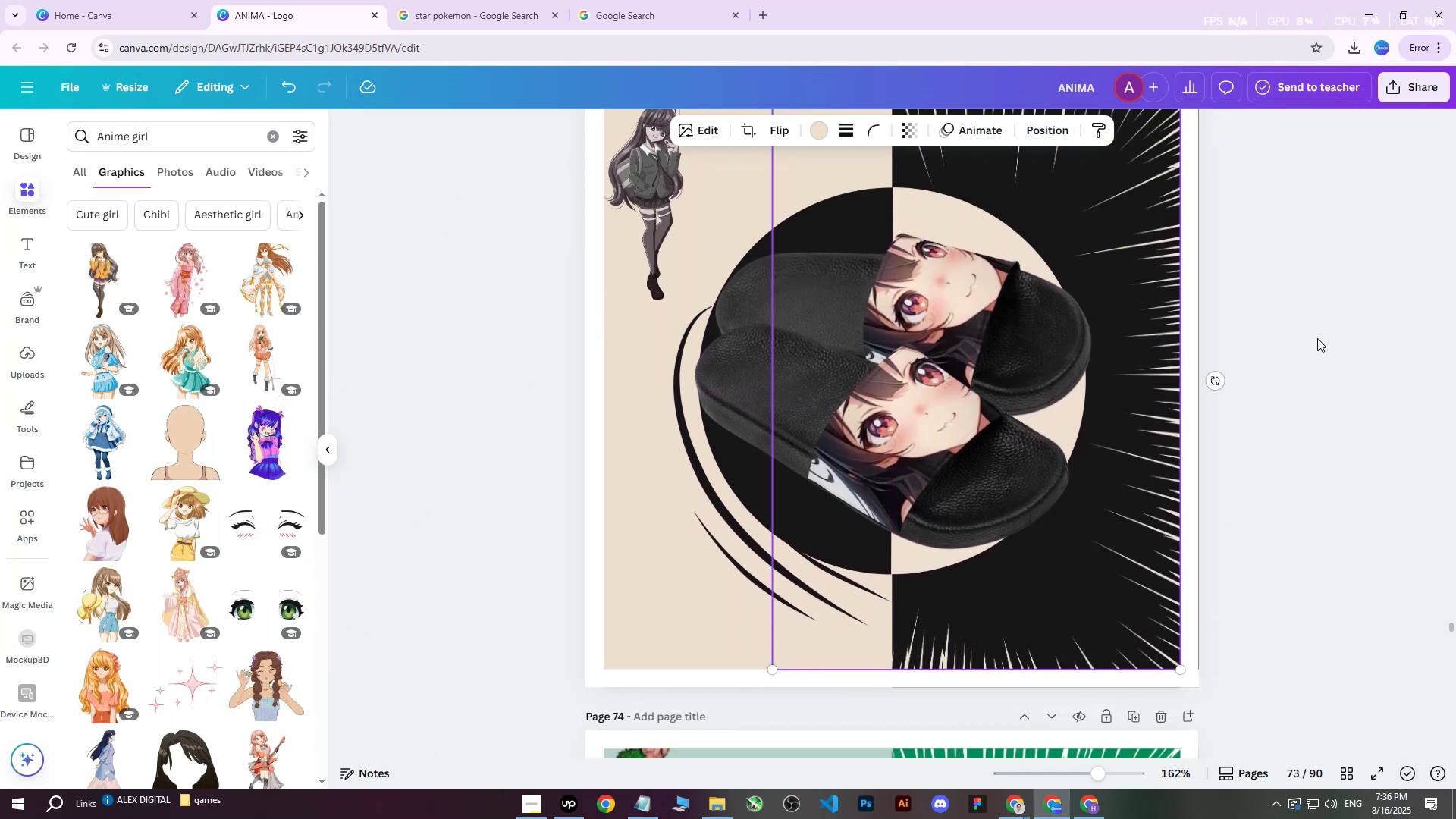 
scroll: coordinate [1313, 337], scroll_direction: up, amount: 2.0
 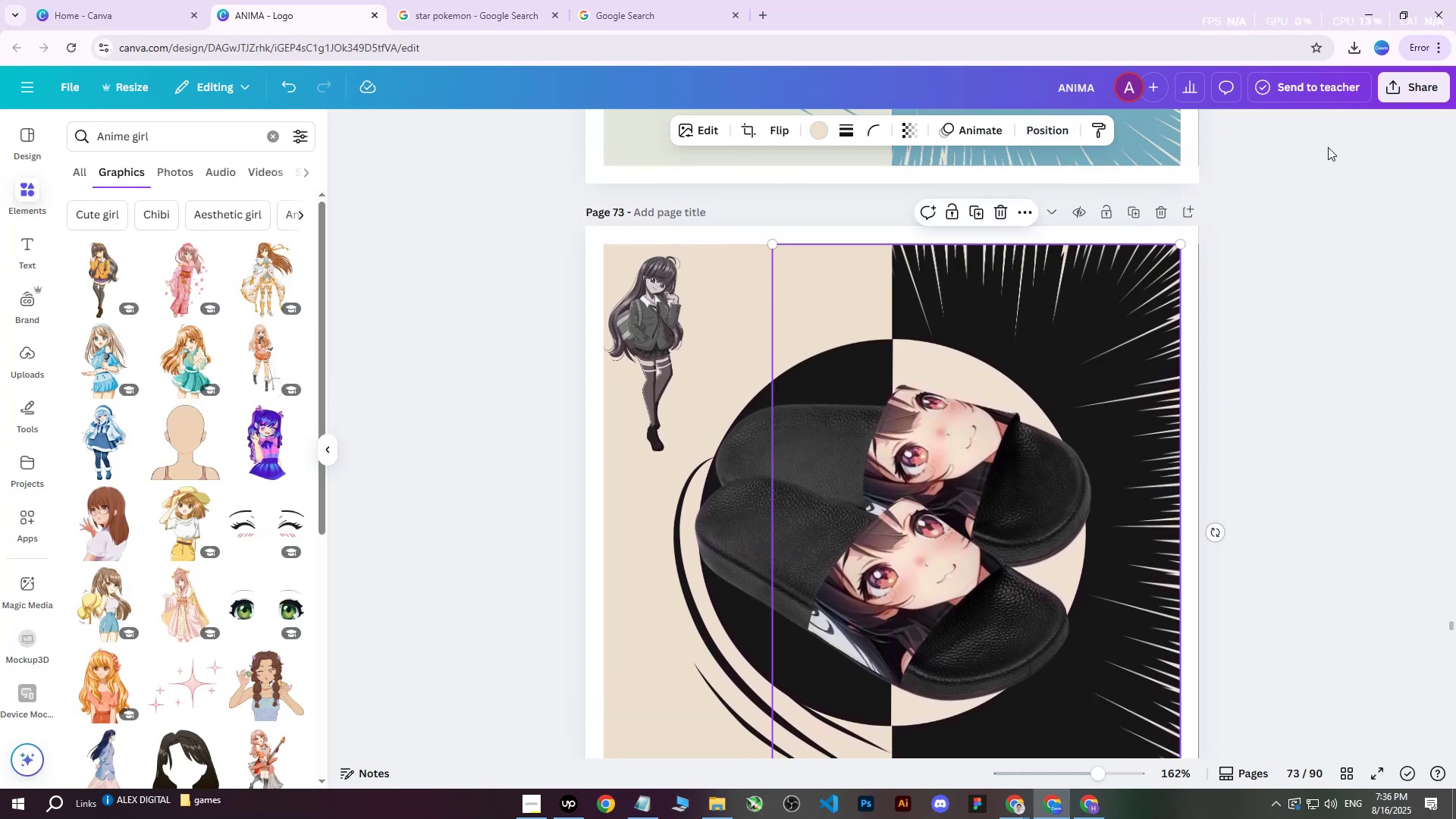 
left_click([1388, 89])
 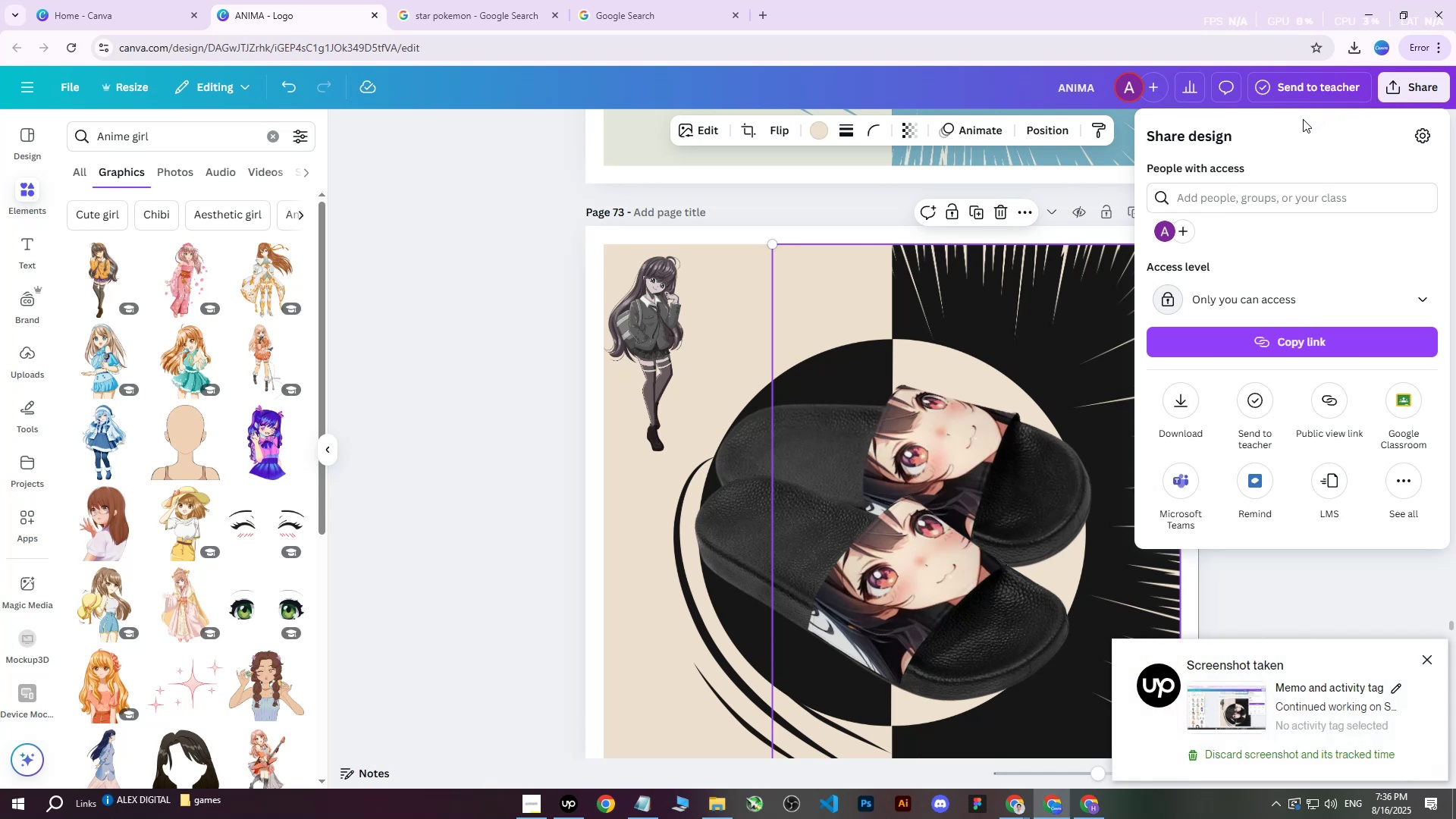 
wait(13.25)
 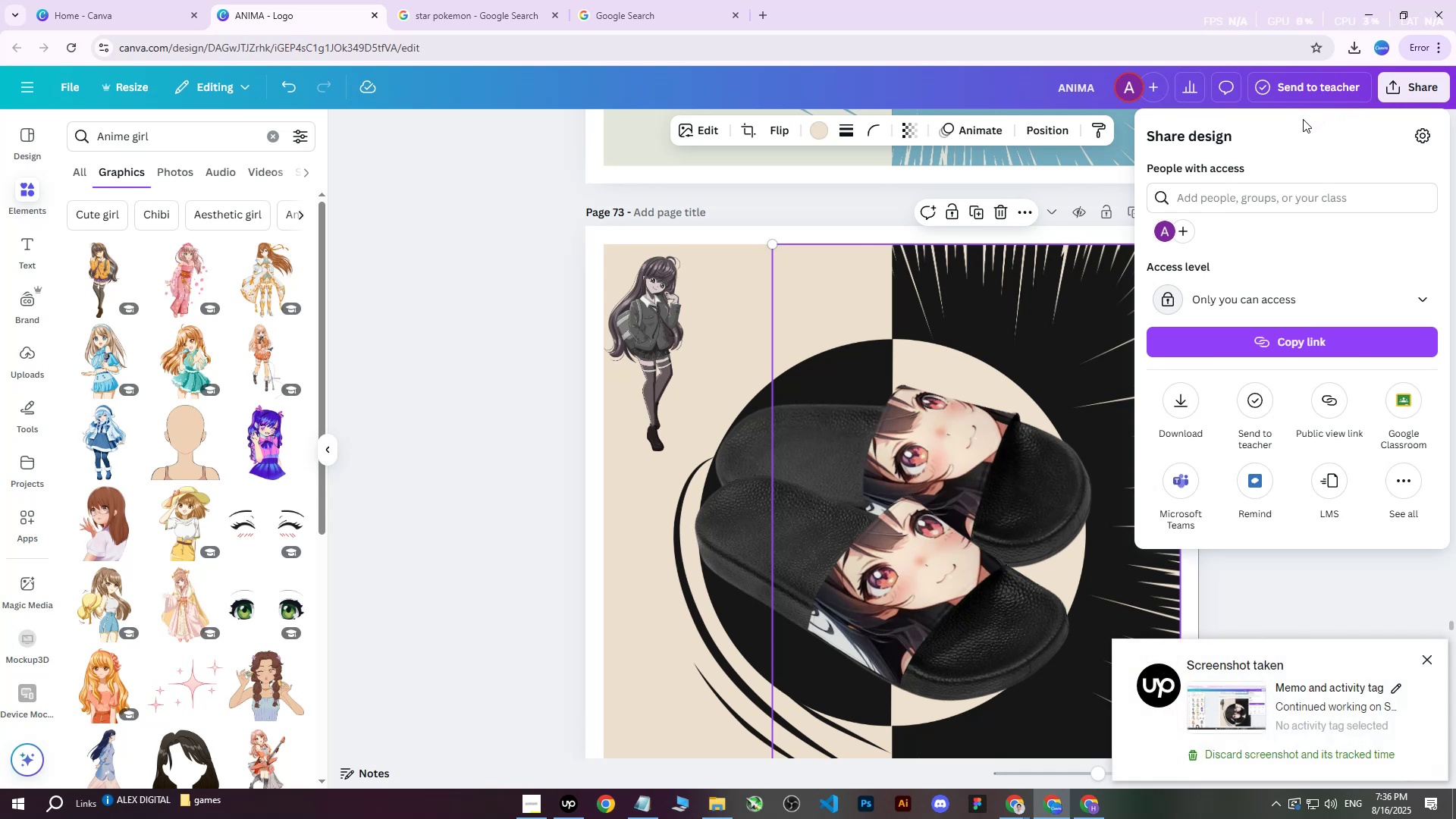 
scroll: coordinate [1083, 477], scroll_direction: down, amount: 3.0
 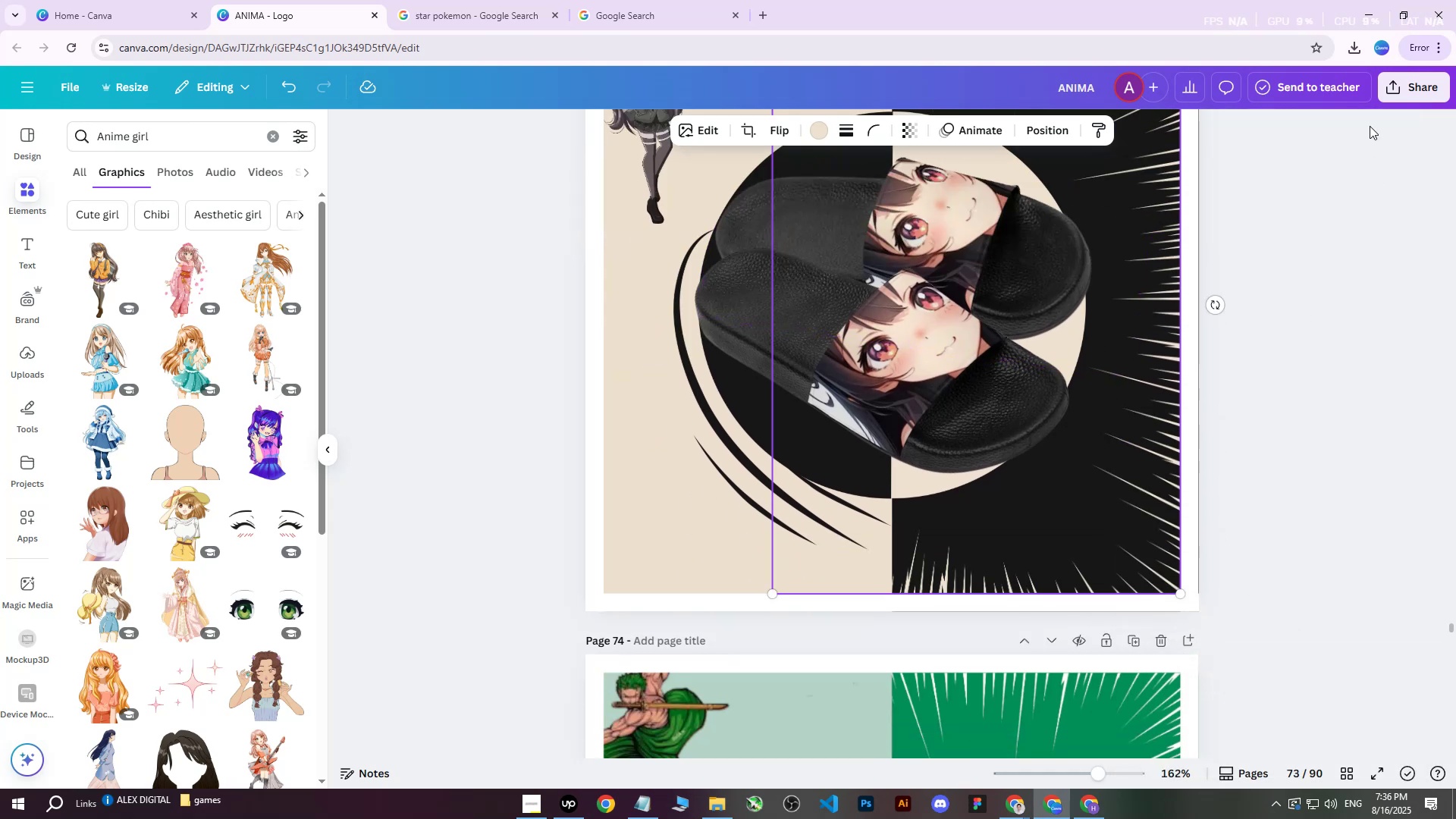 
scroll: coordinate [1277, 375], scroll_direction: up, amount: 3.0
 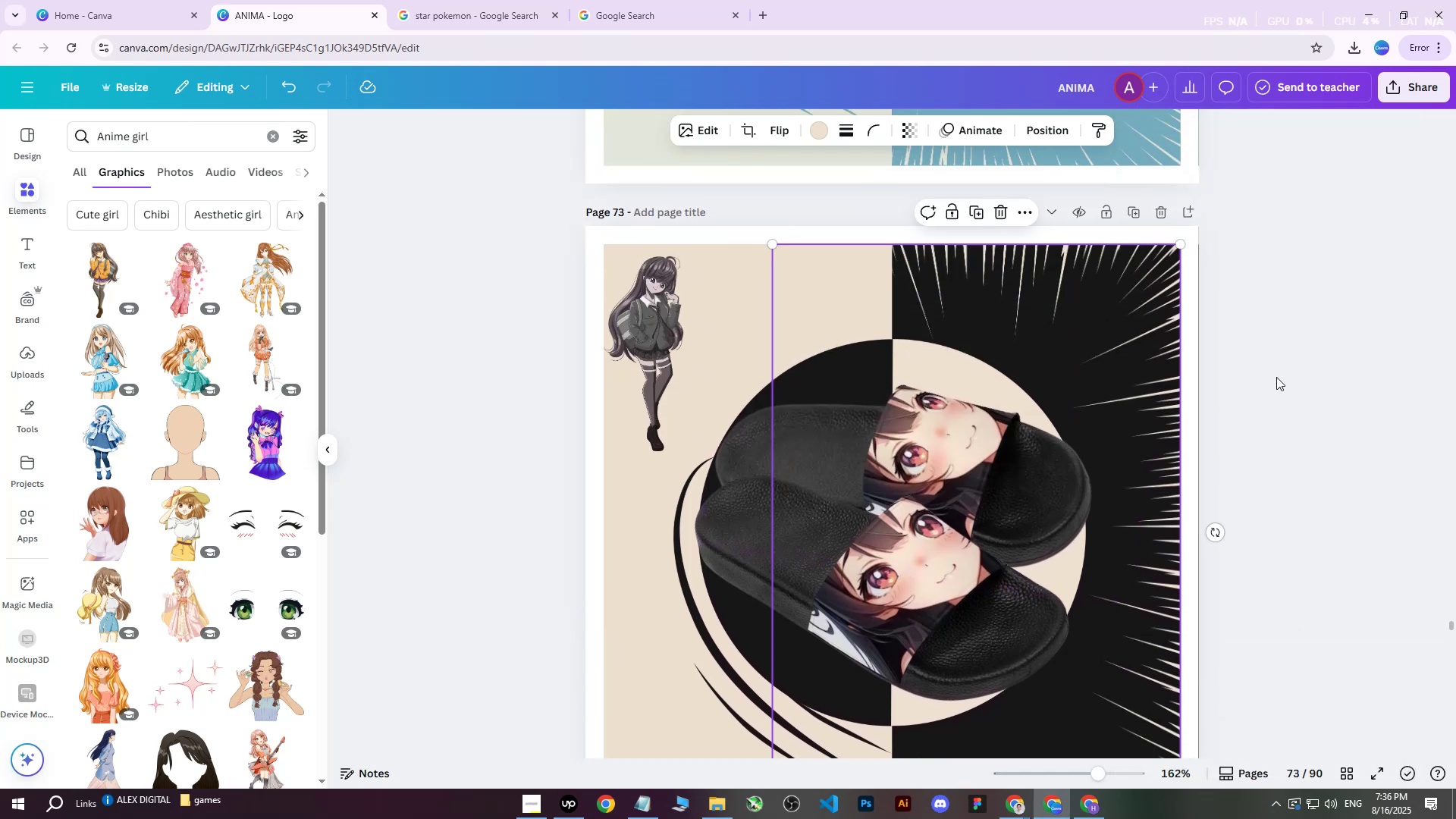 
scroll: coordinate [1265, 392], scroll_direction: down, amount: 2.0
 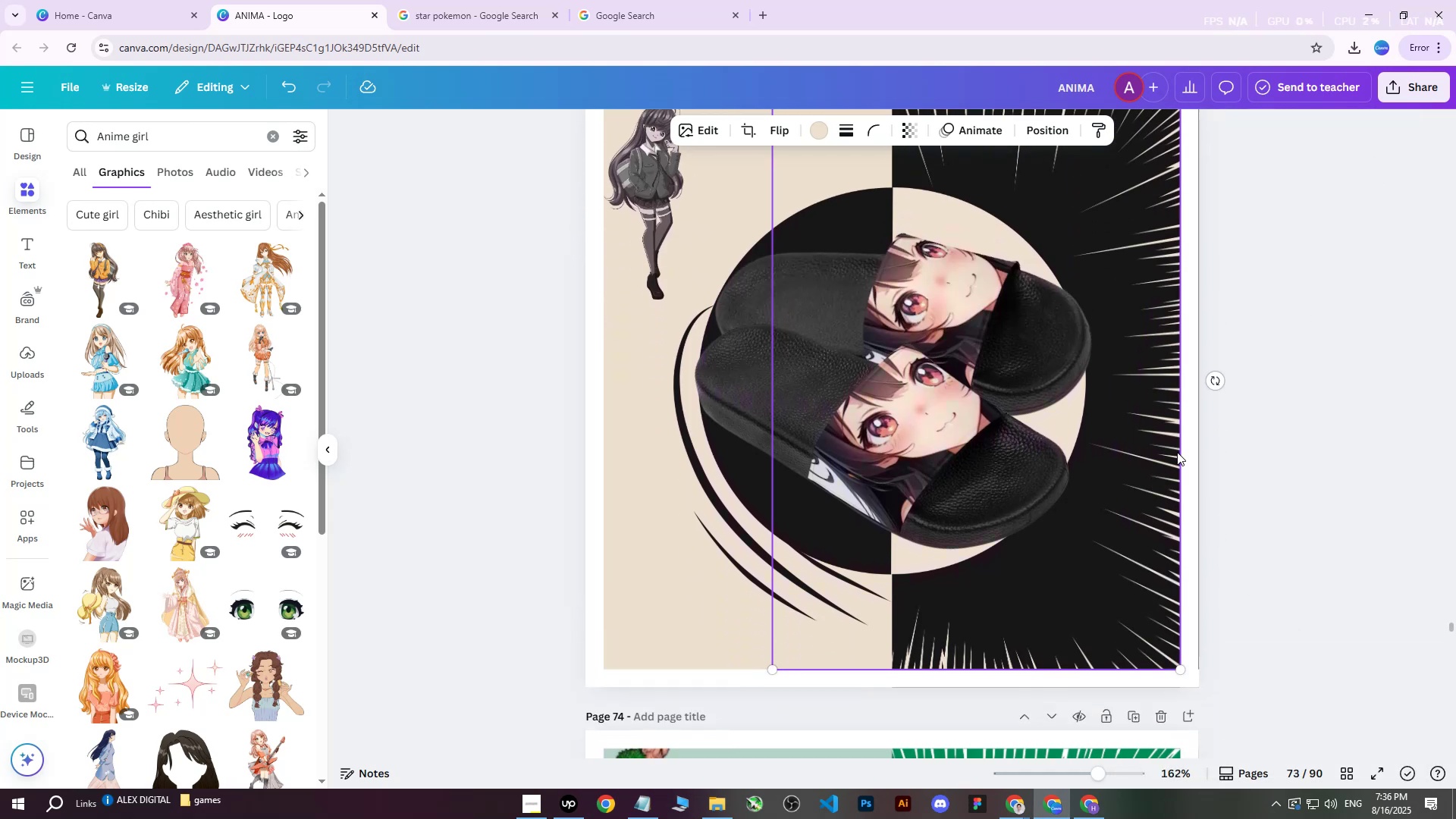 
scroll: coordinate [1147, 416], scroll_direction: up, amount: 1.0
 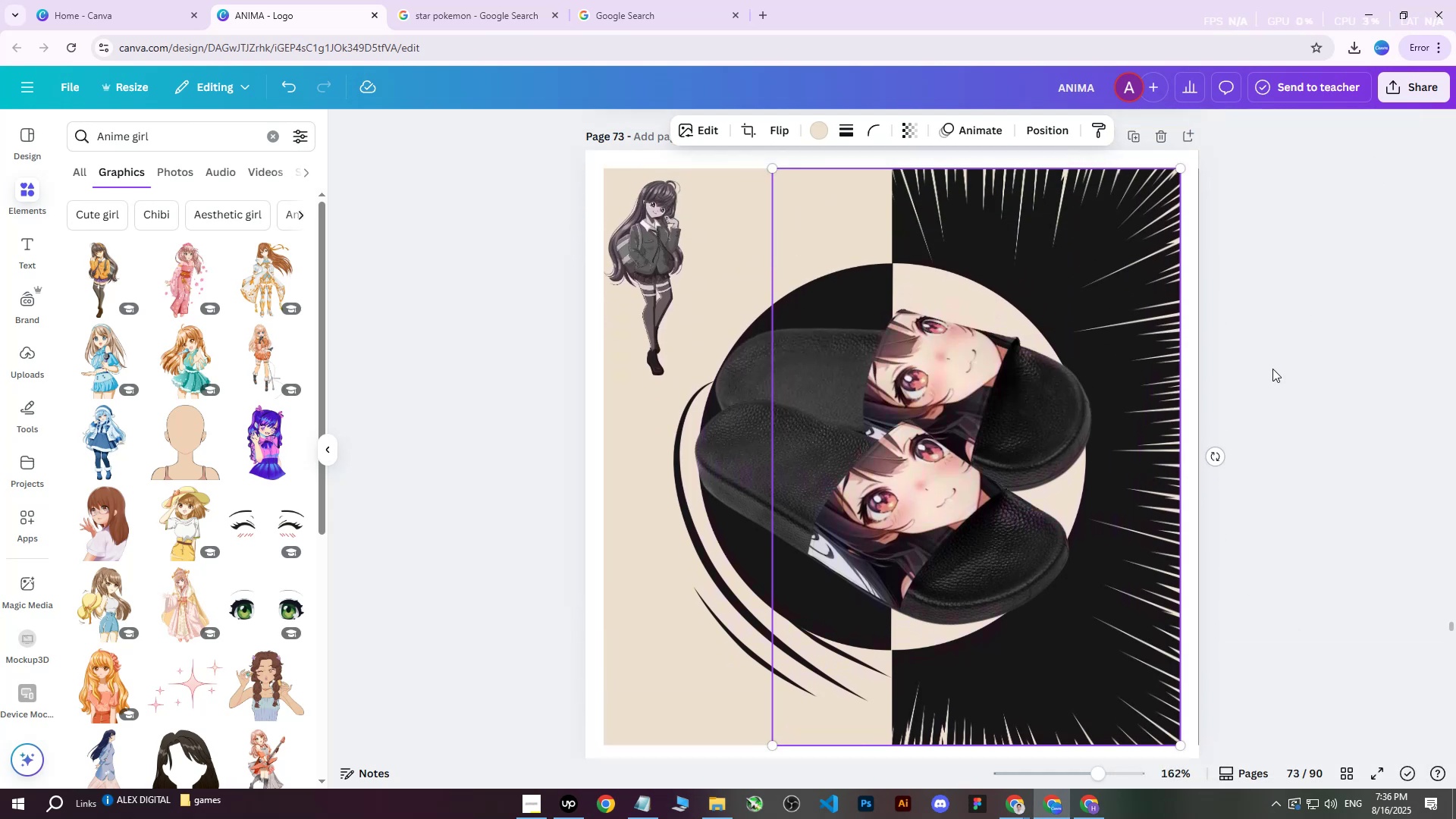 
left_click([1272, 369])
 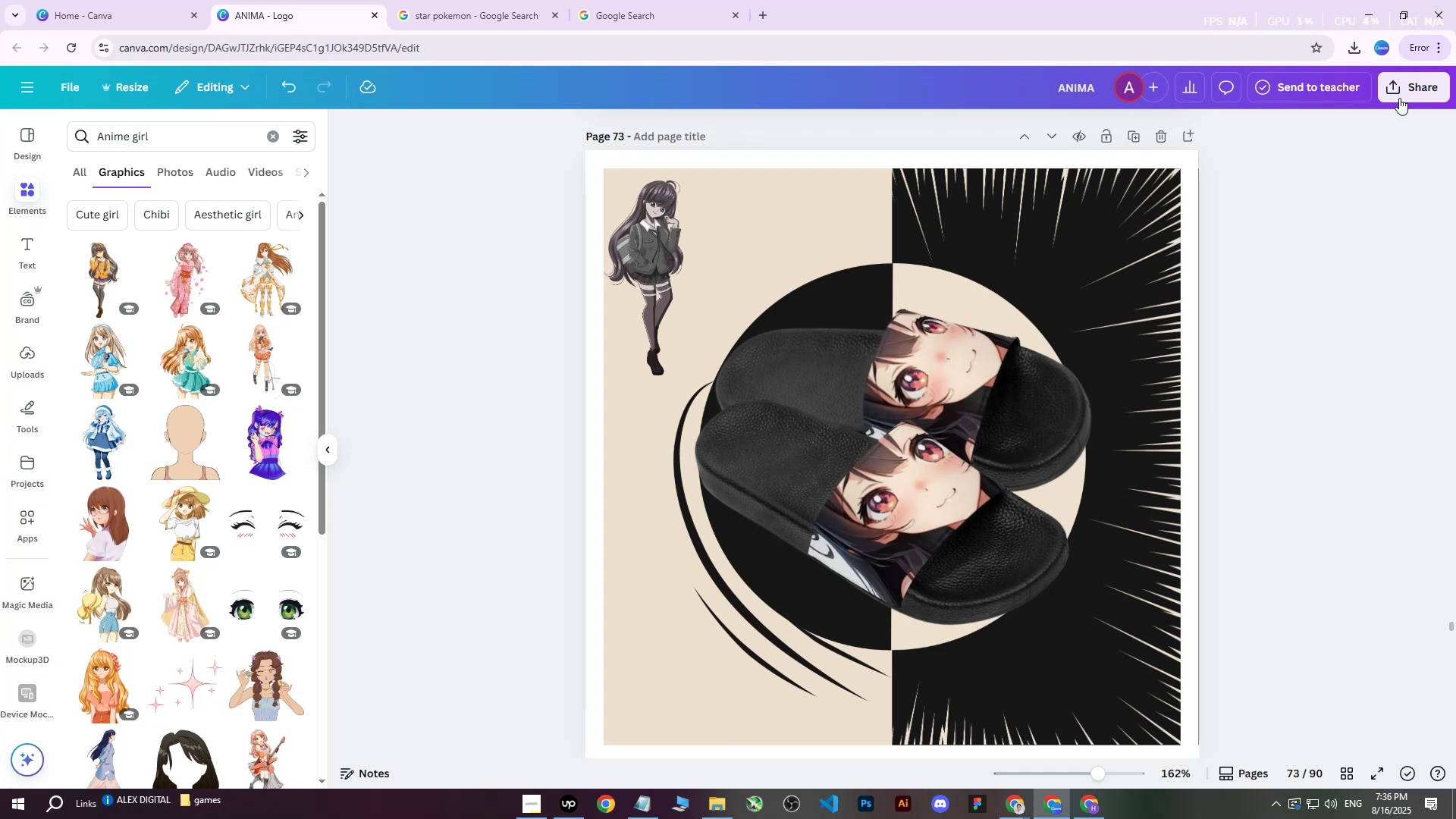 
left_click([1173, 405])
 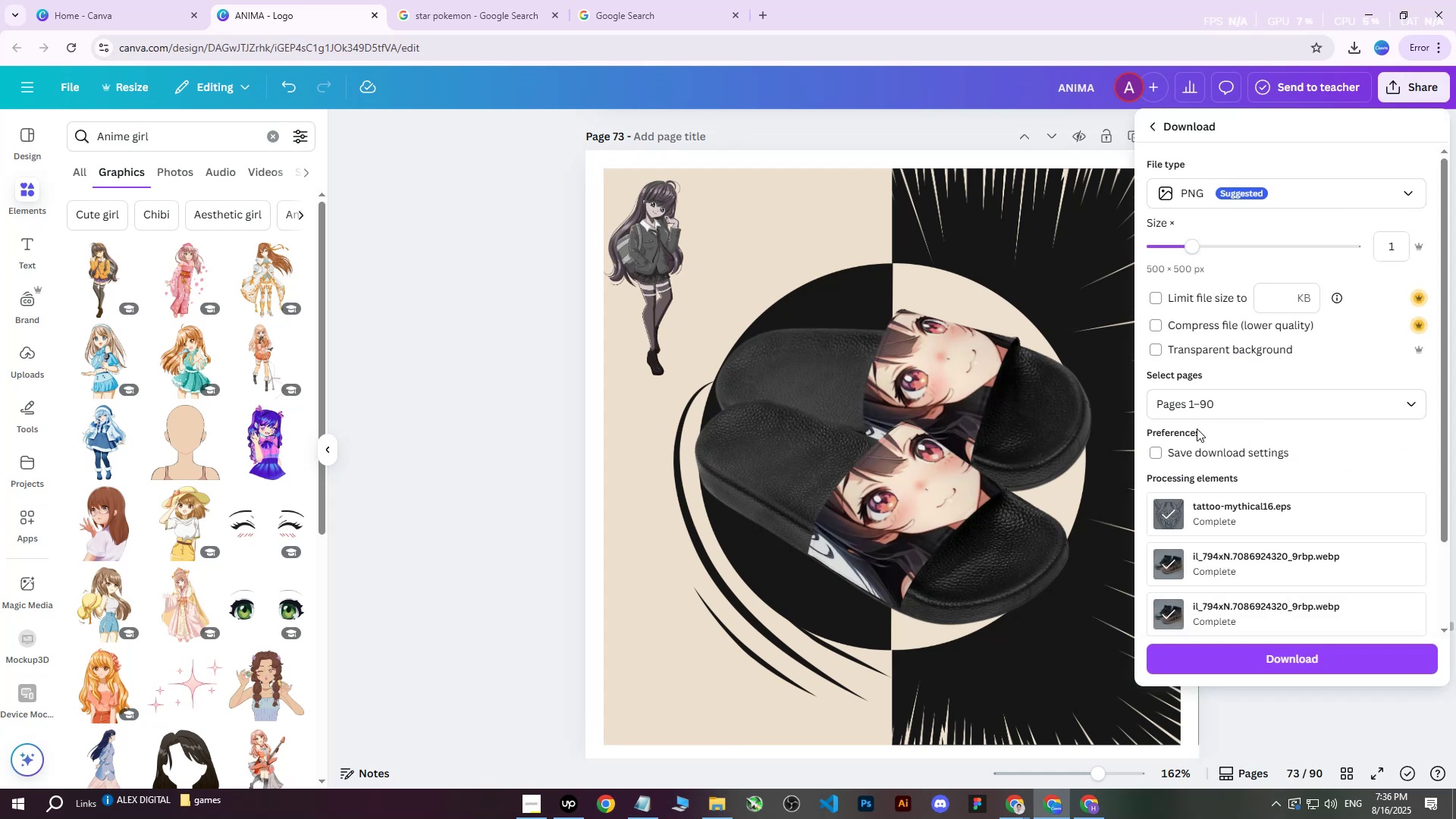 
double_click([1198, 447])
 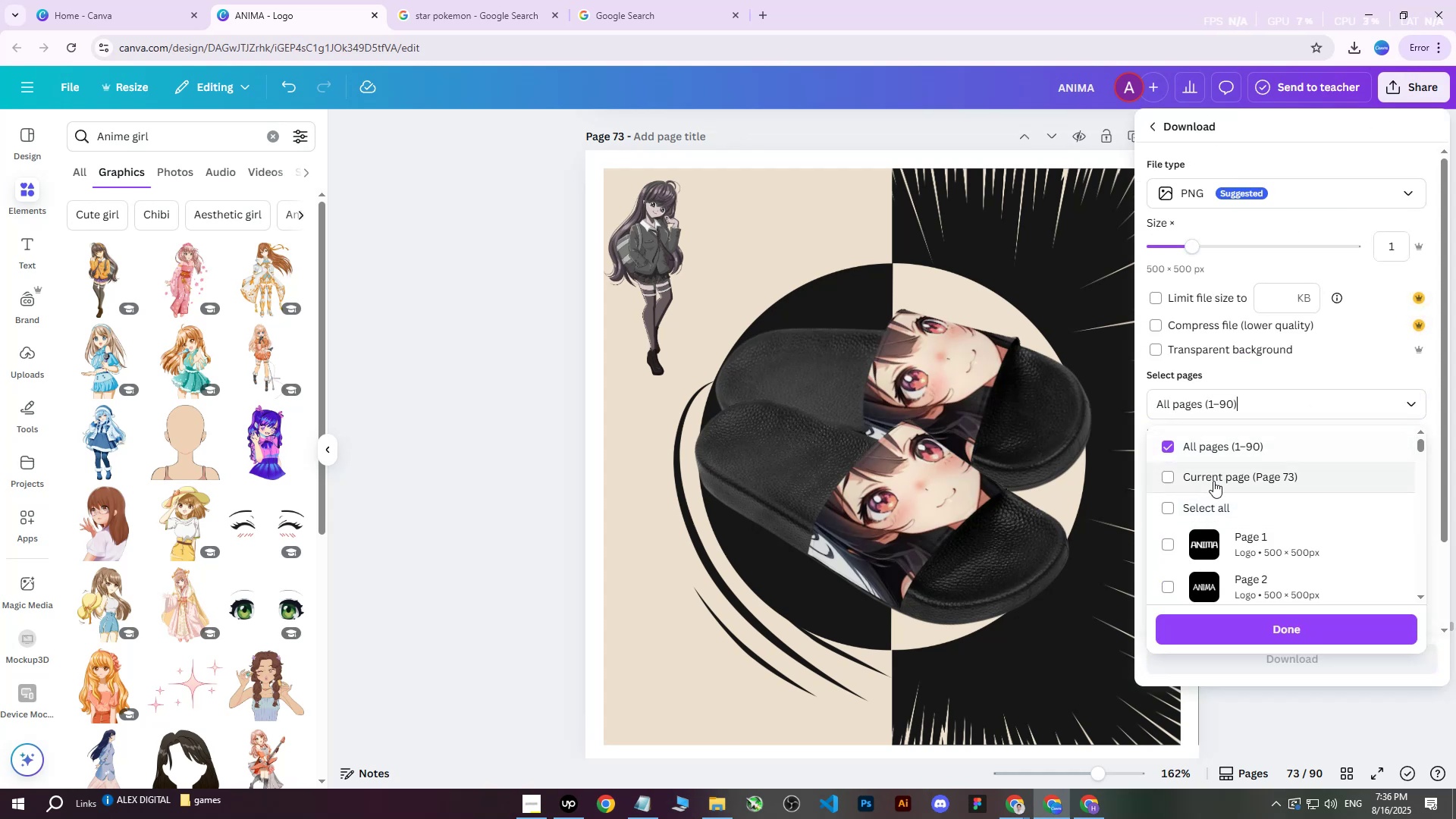 
triple_click([1213, 481])
 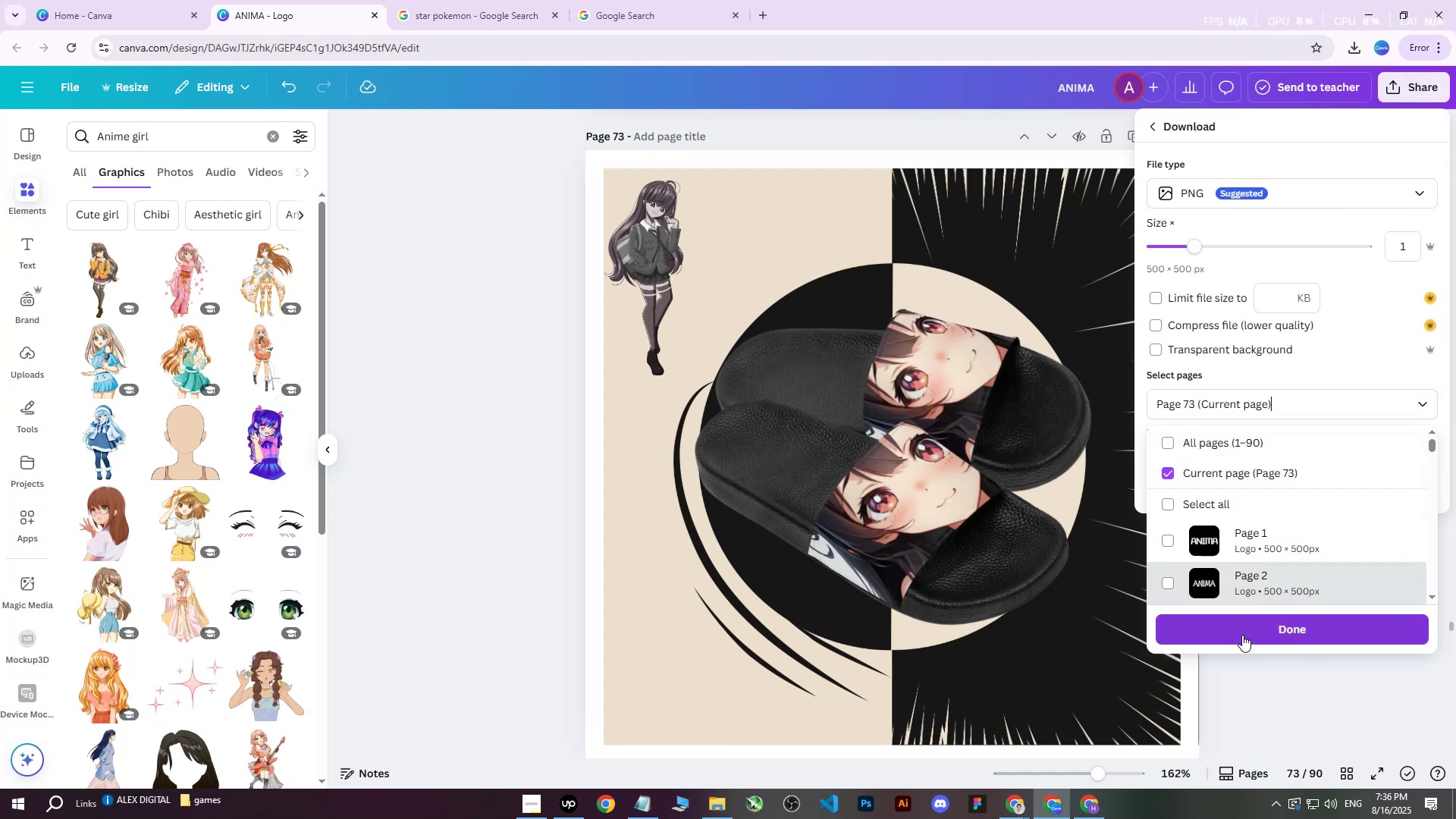 
left_click([1242, 635])
 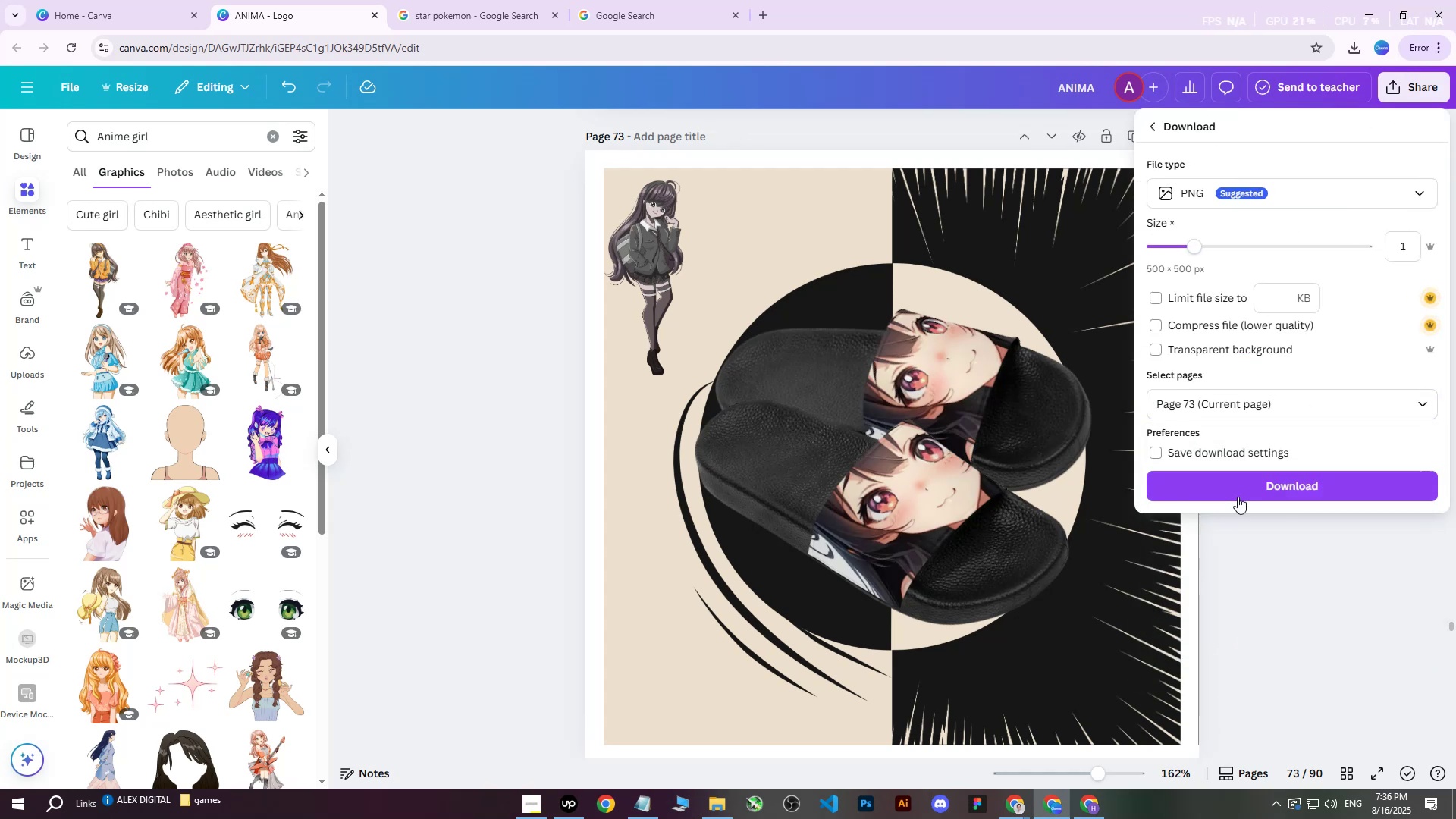 
left_click([1238, 488])
 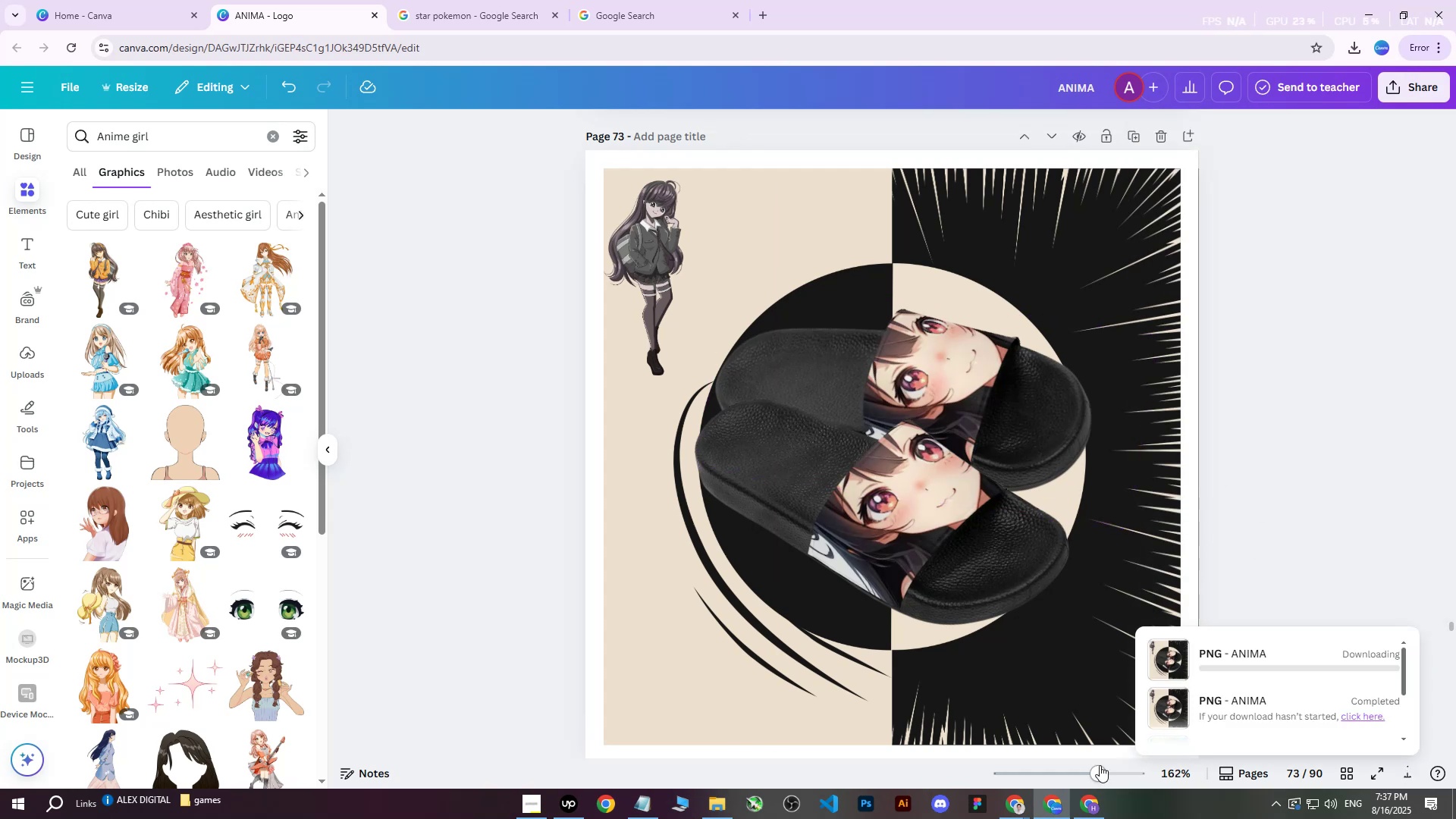 
left_click([1086, 814])
 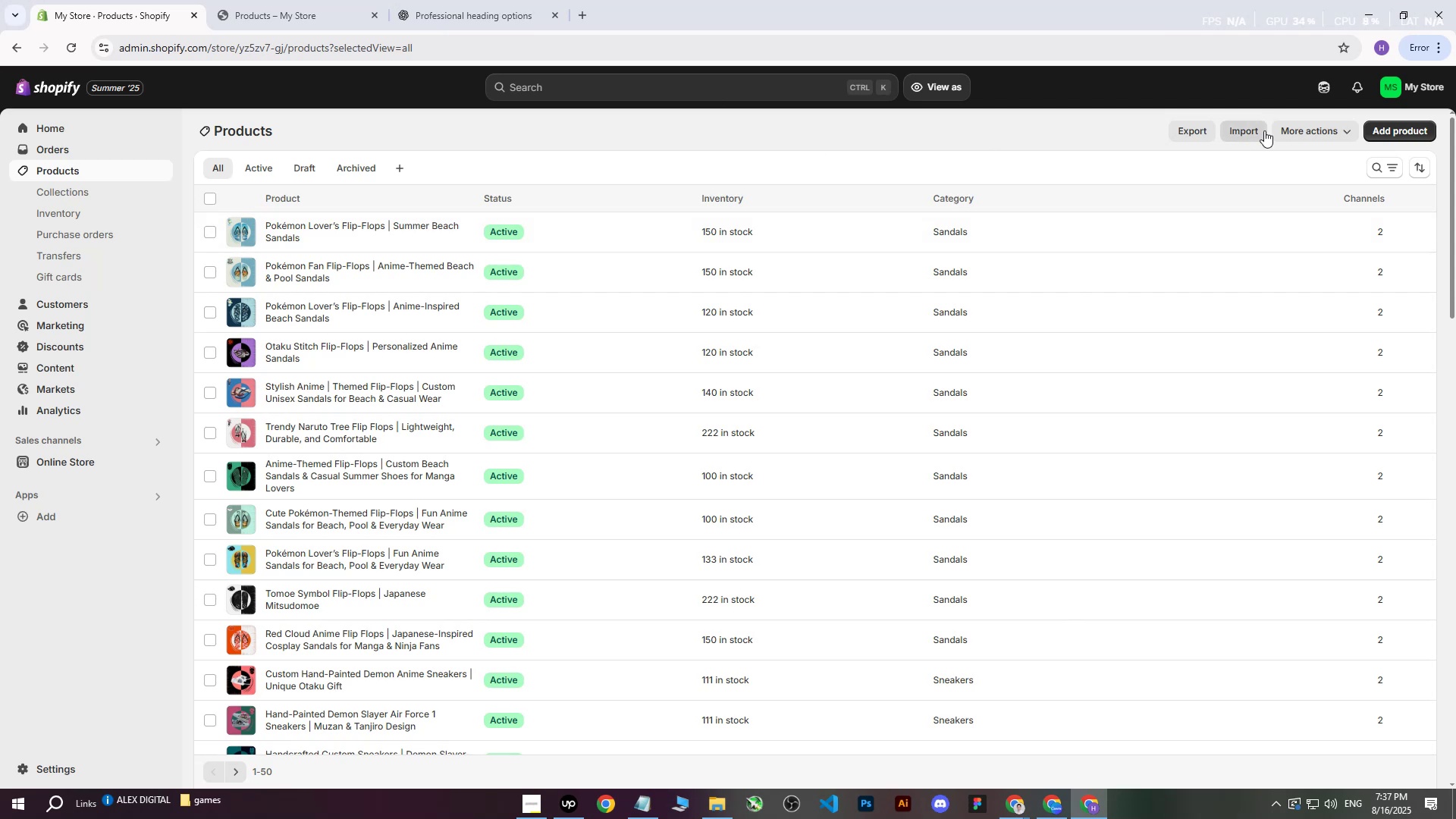 
left_click([1398, 132])
 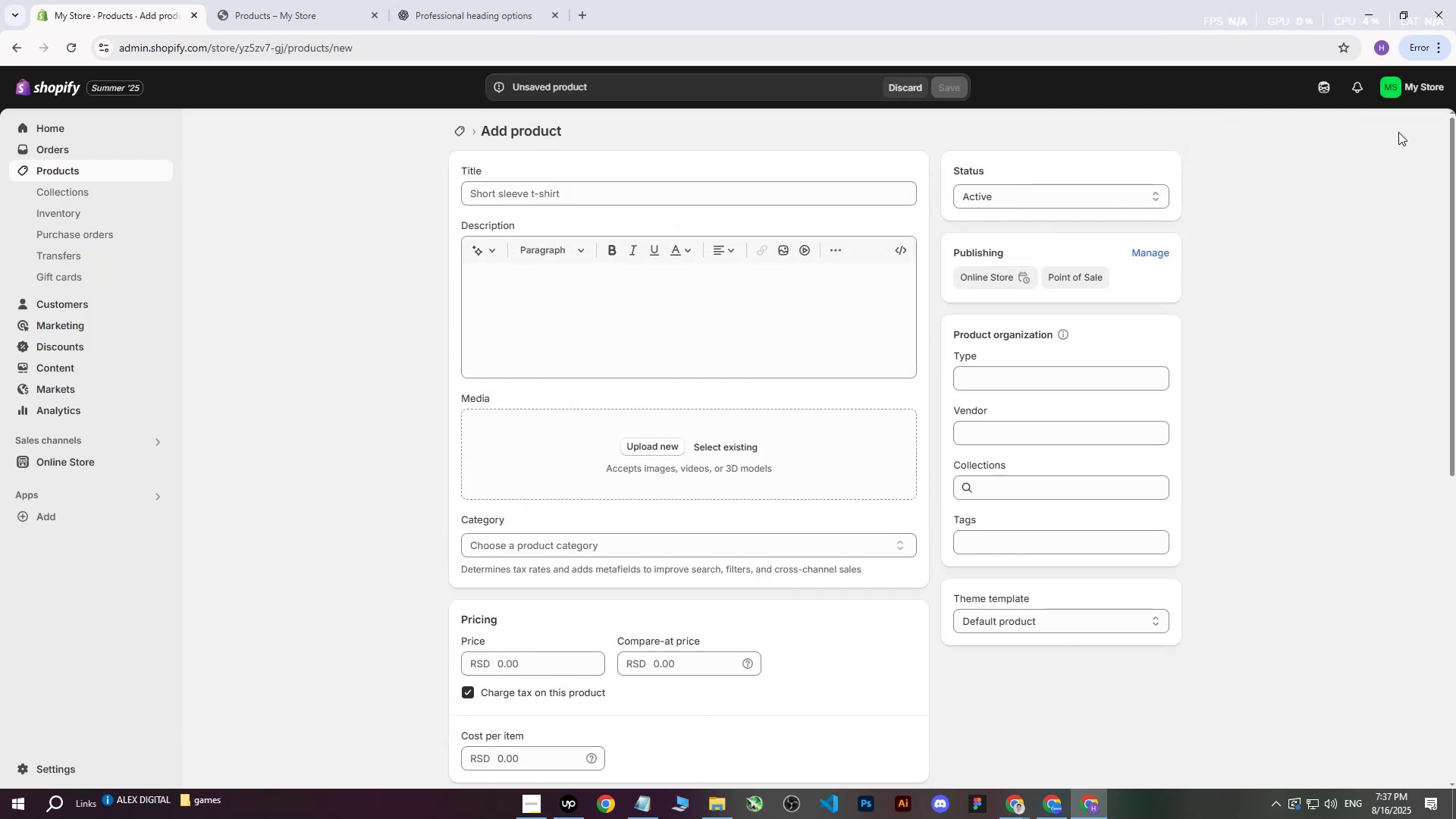 
wait(12.23)
 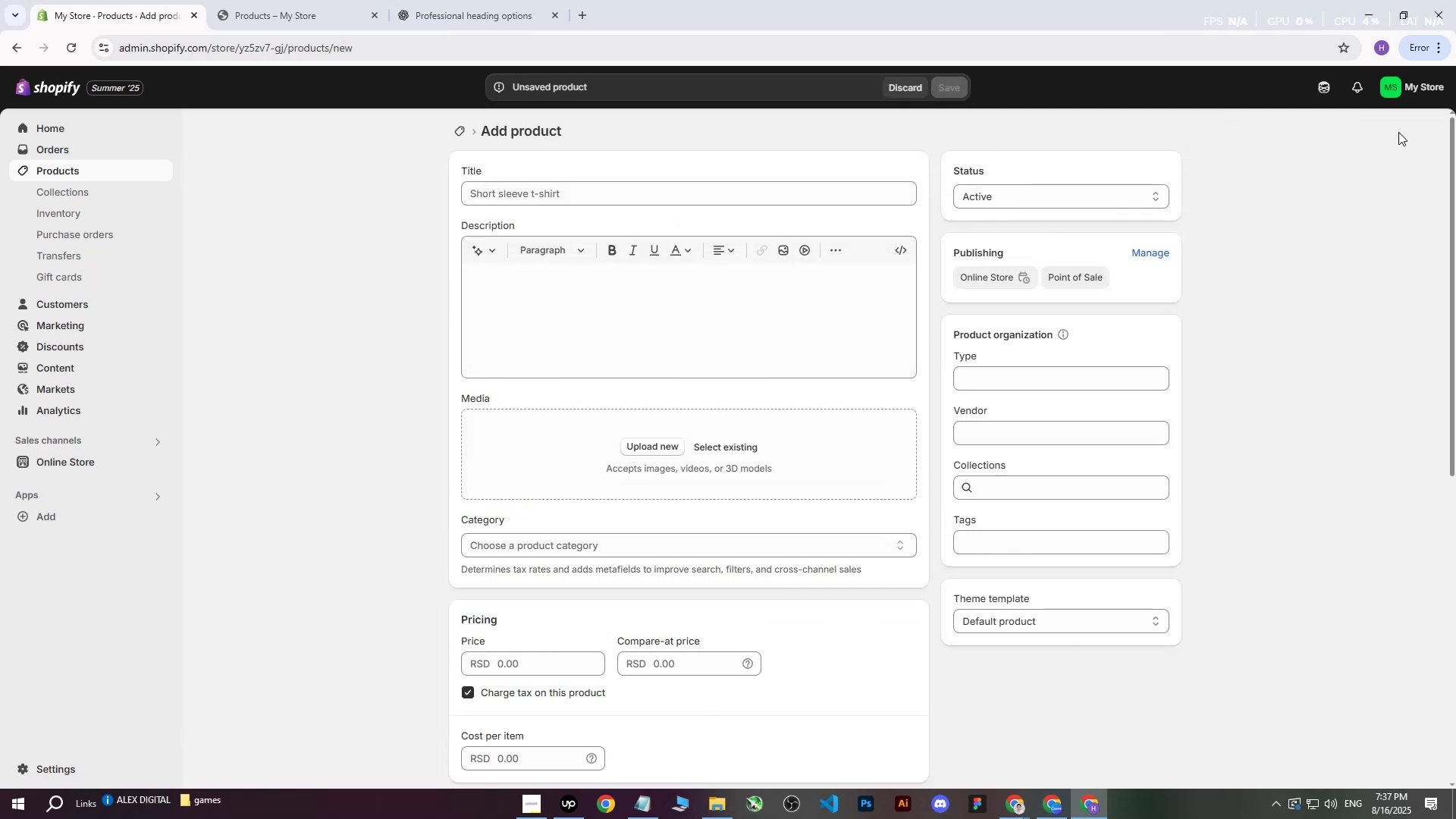 
left_click([630, 442])
 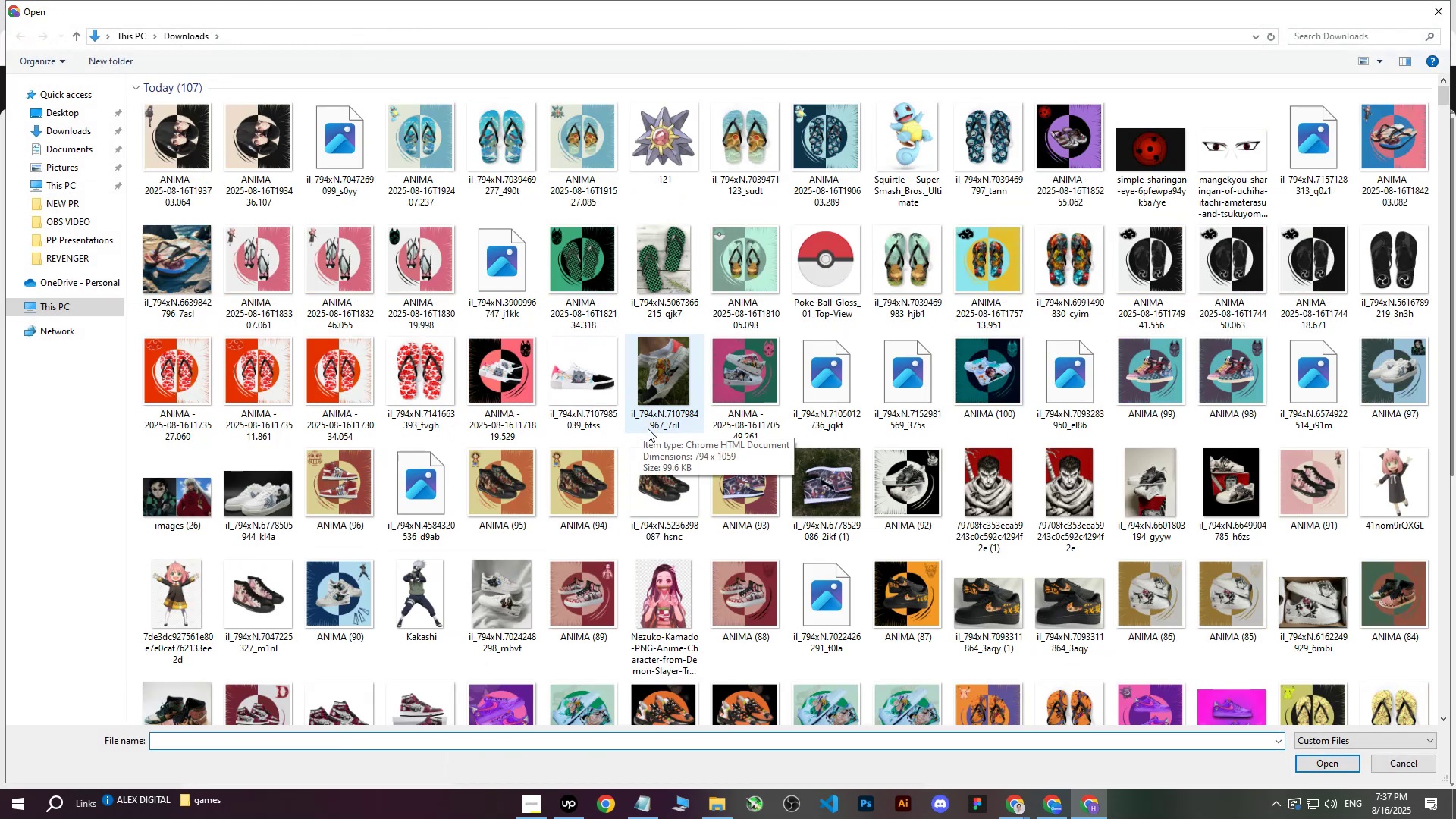 
left_click([176, 140])
 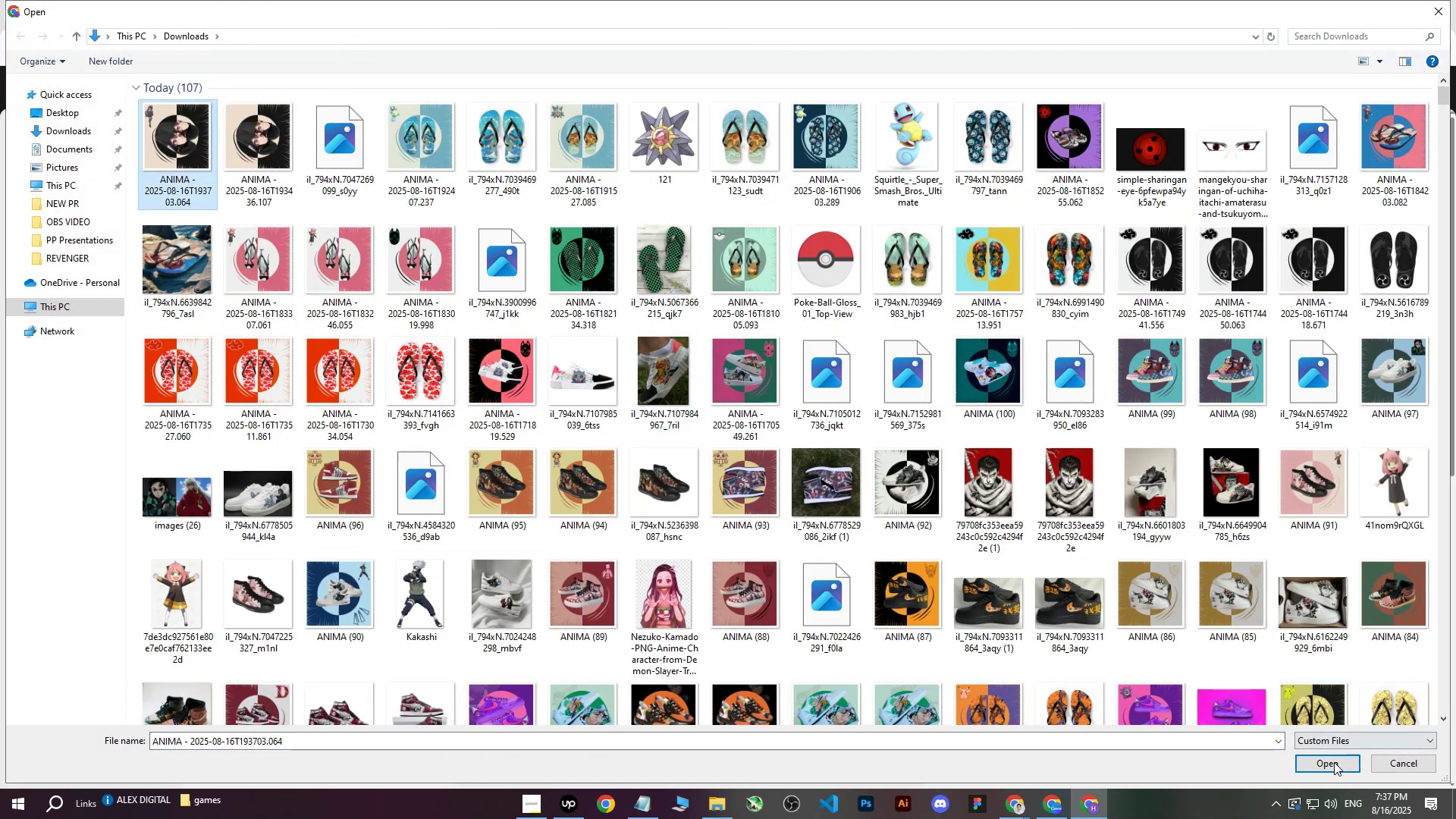 
left_click([1332, 765])
 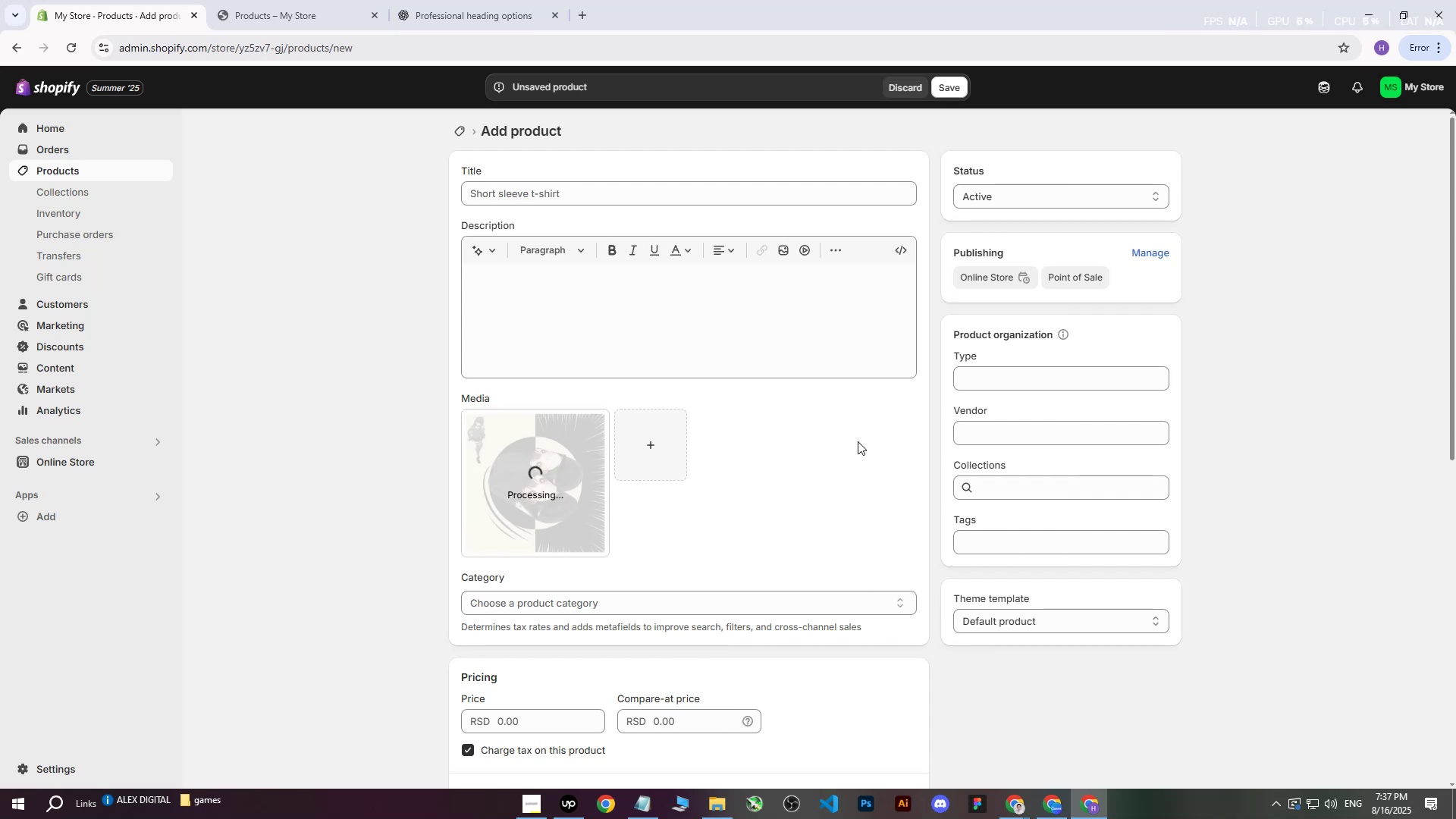 
double_click([904, 736])
 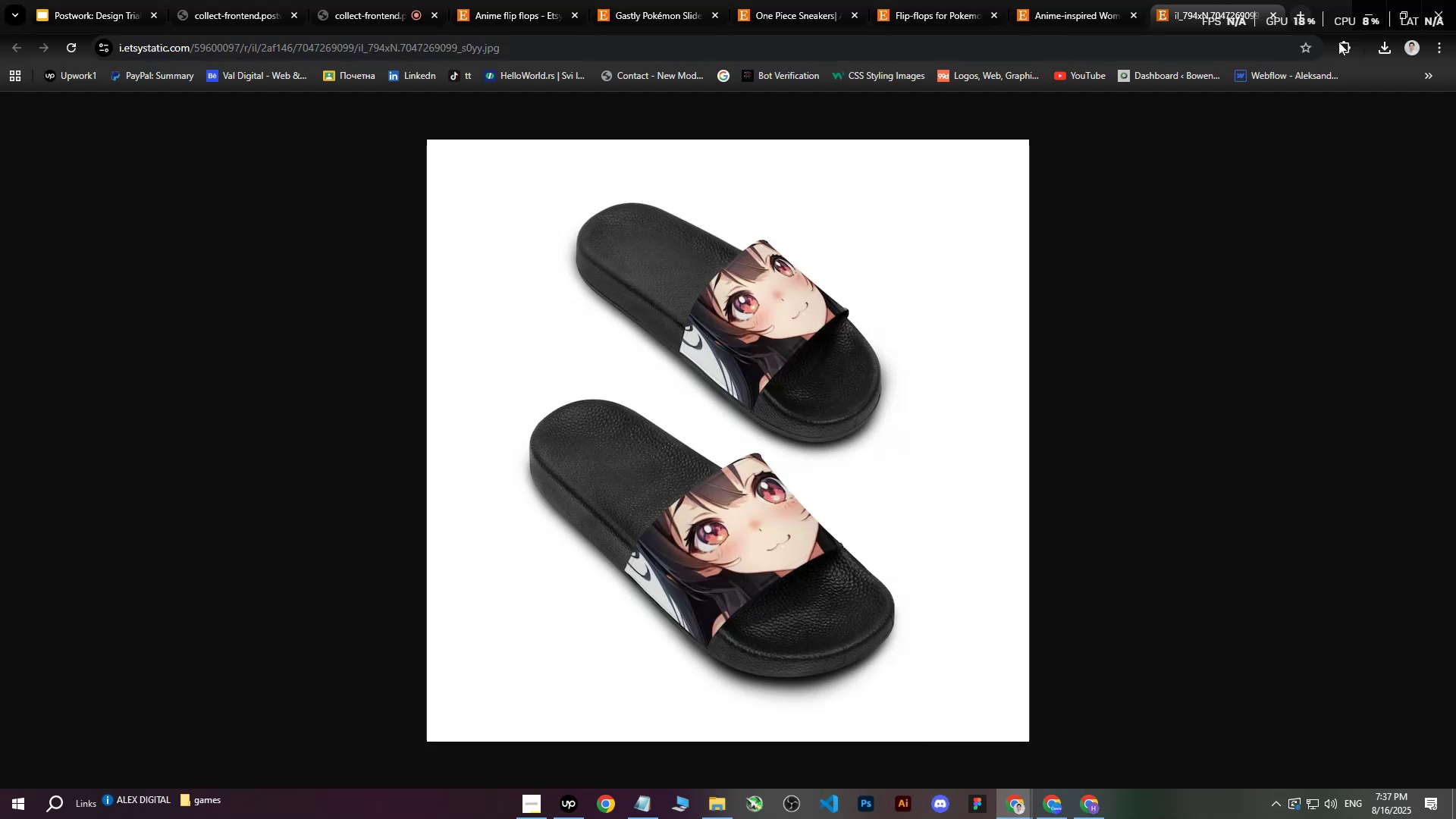 
left_click([1087, 0])
 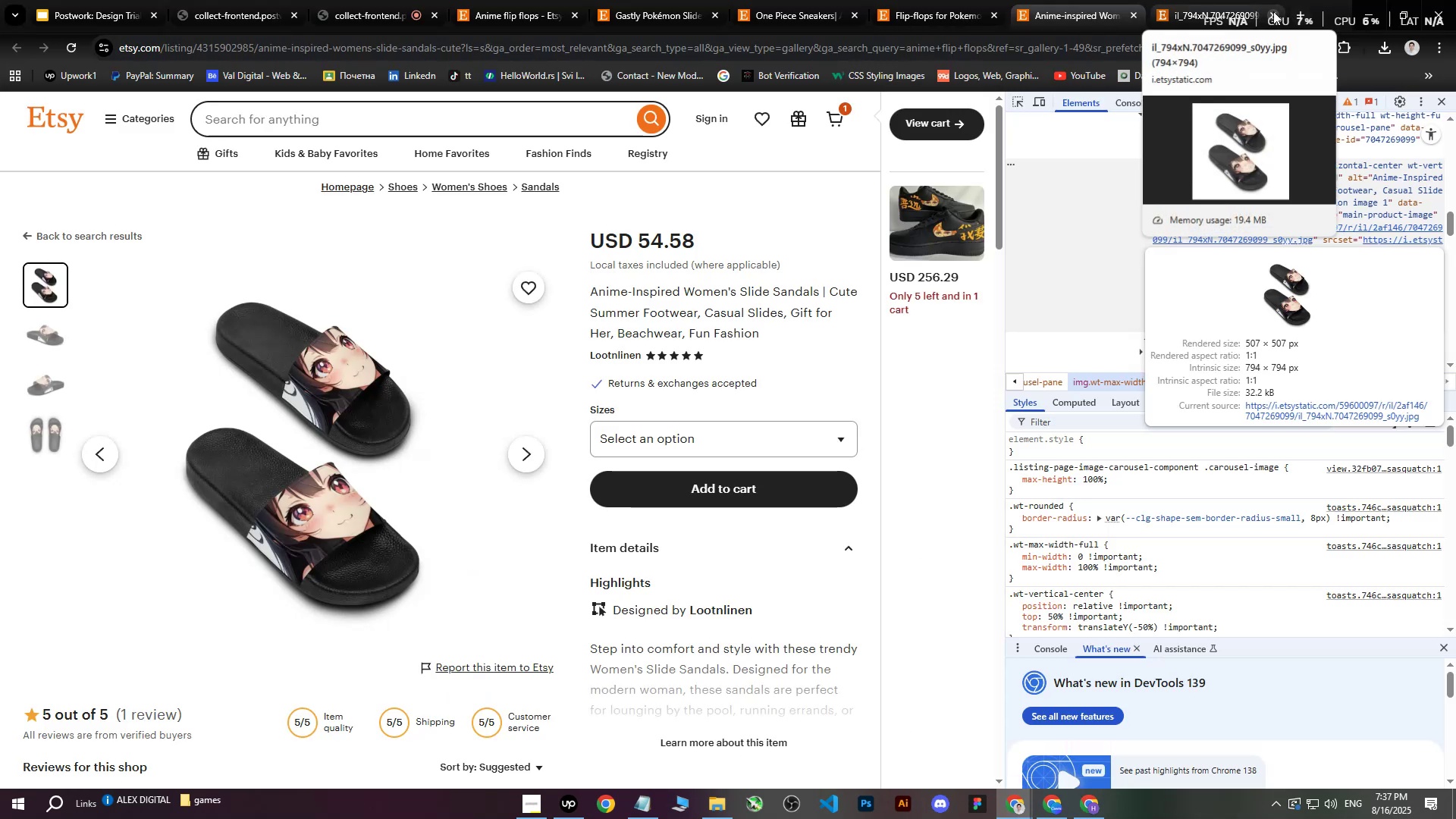 
left_click([1273, 11])
 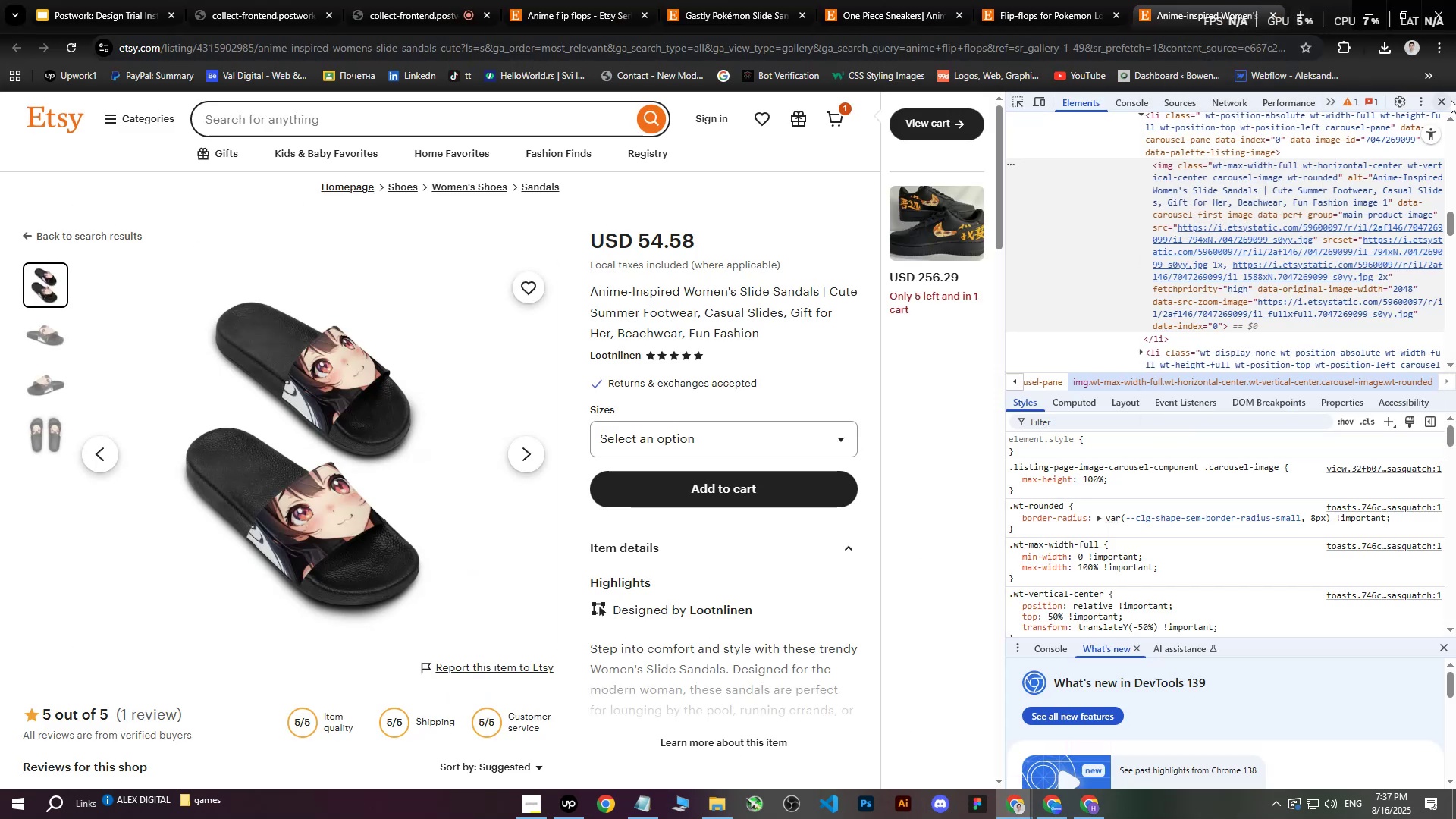 
left_click([1448, 100])
 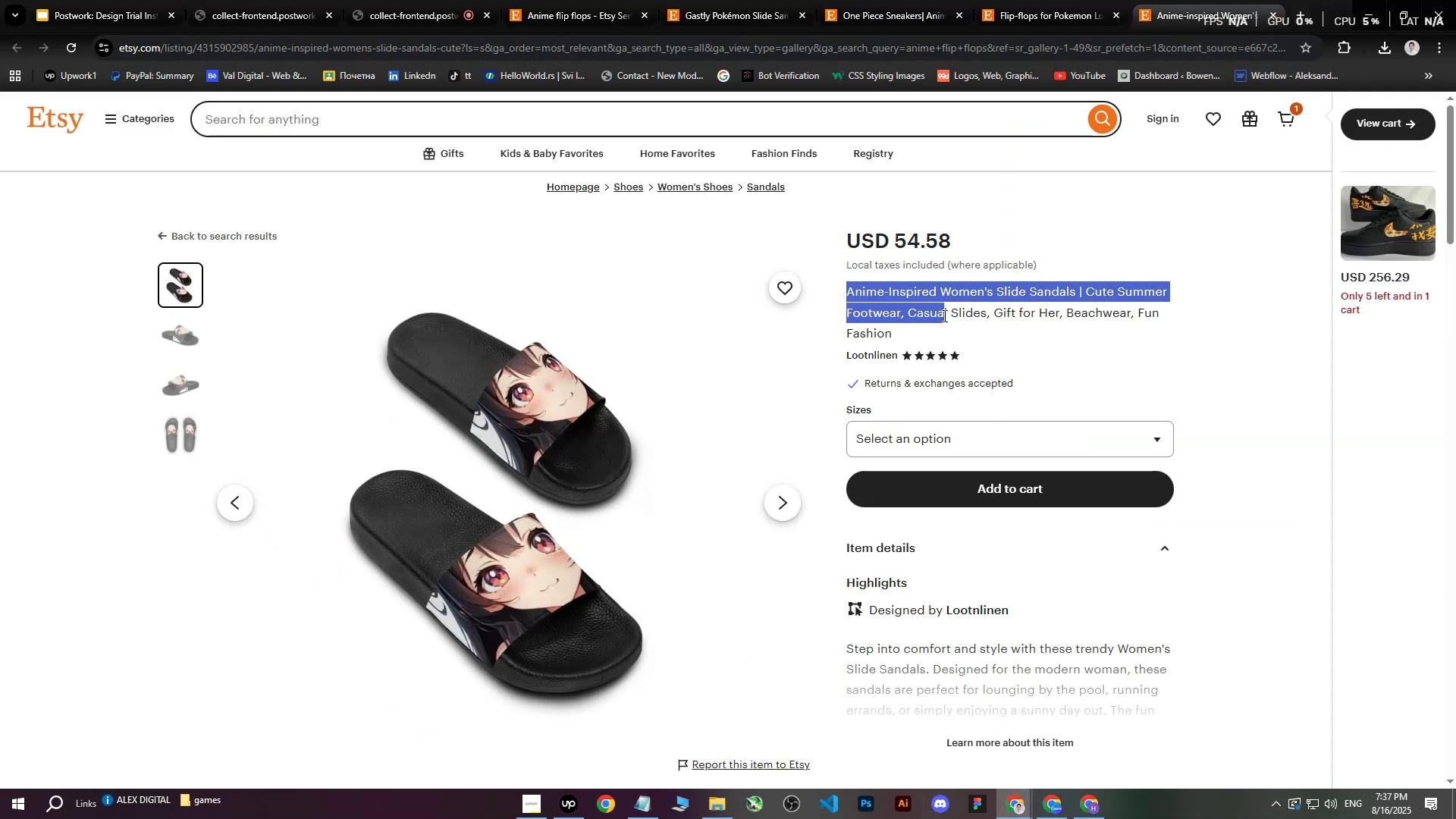 
key(Control+C)
 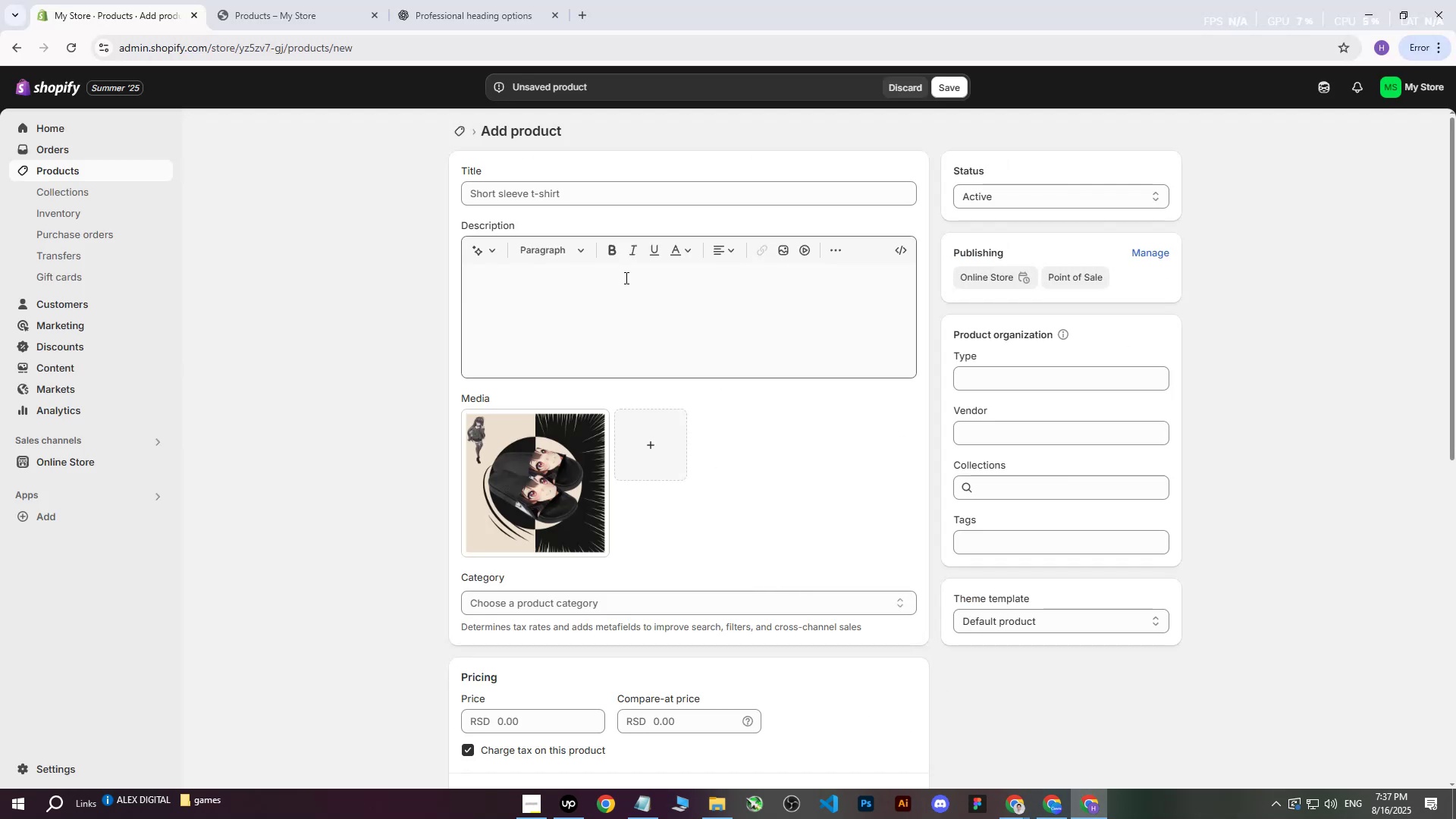 
left_click([457, 0])
 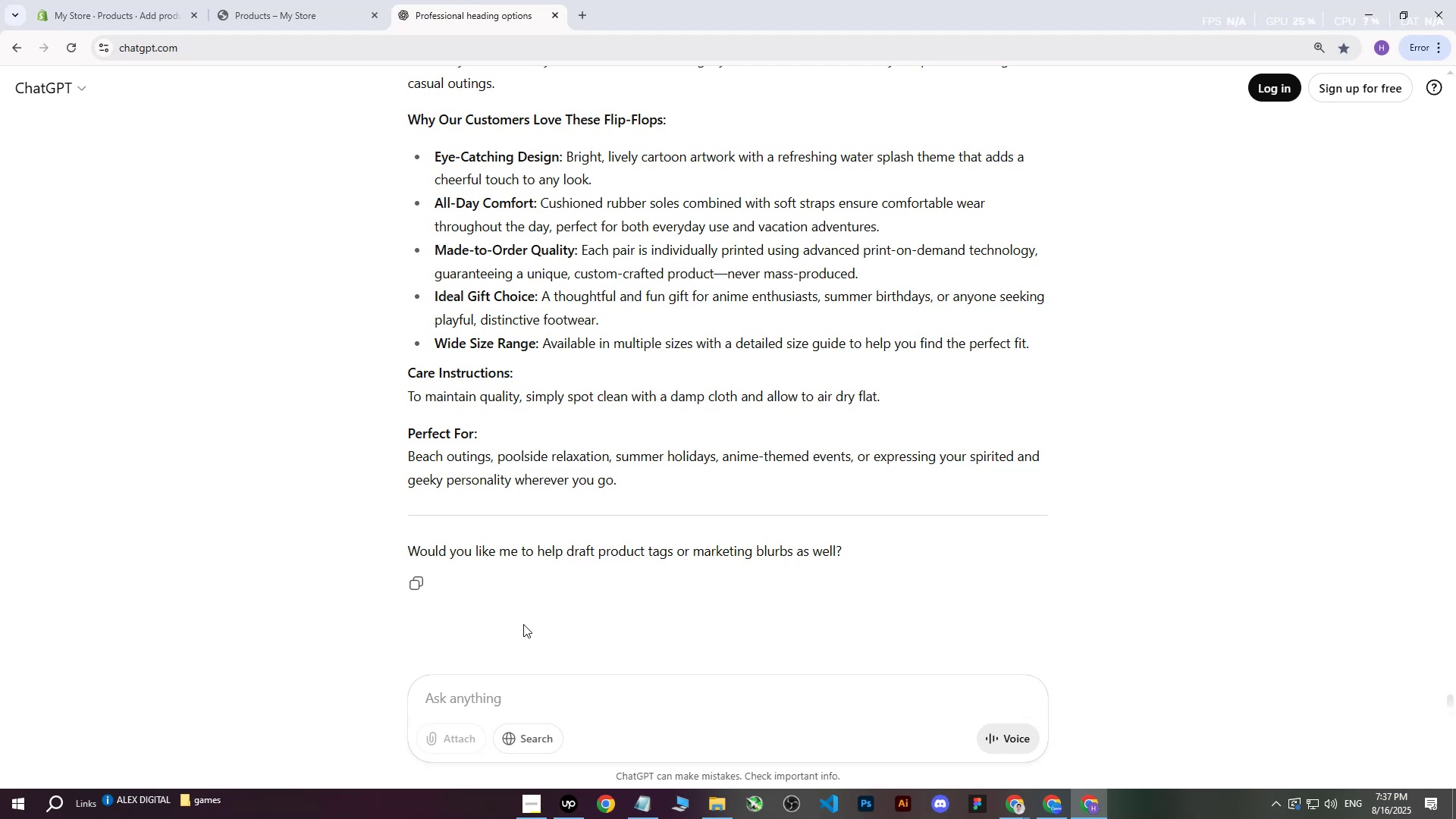 
left_click([485, 704])
 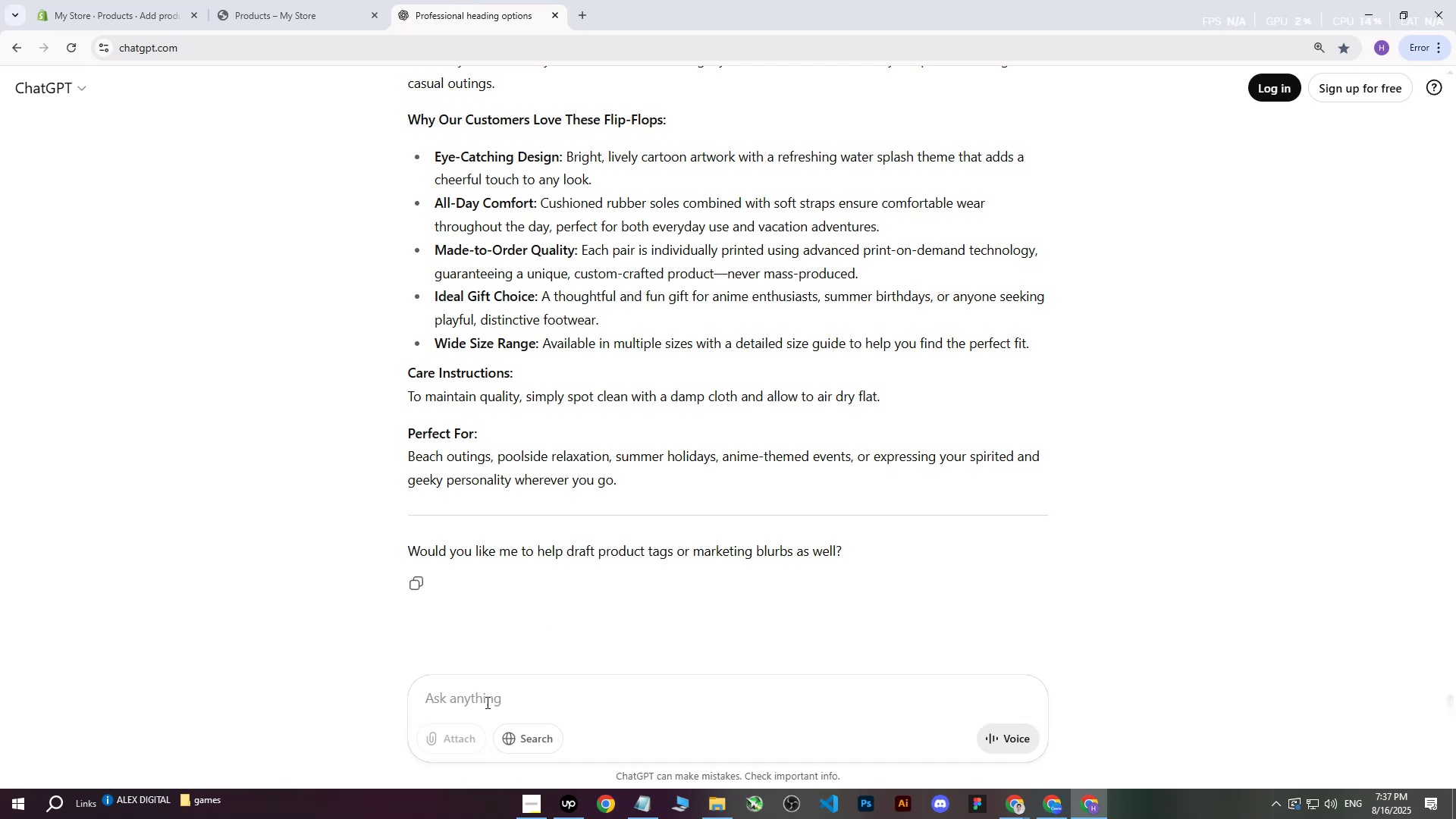 
type(write me this on more professional way : )
 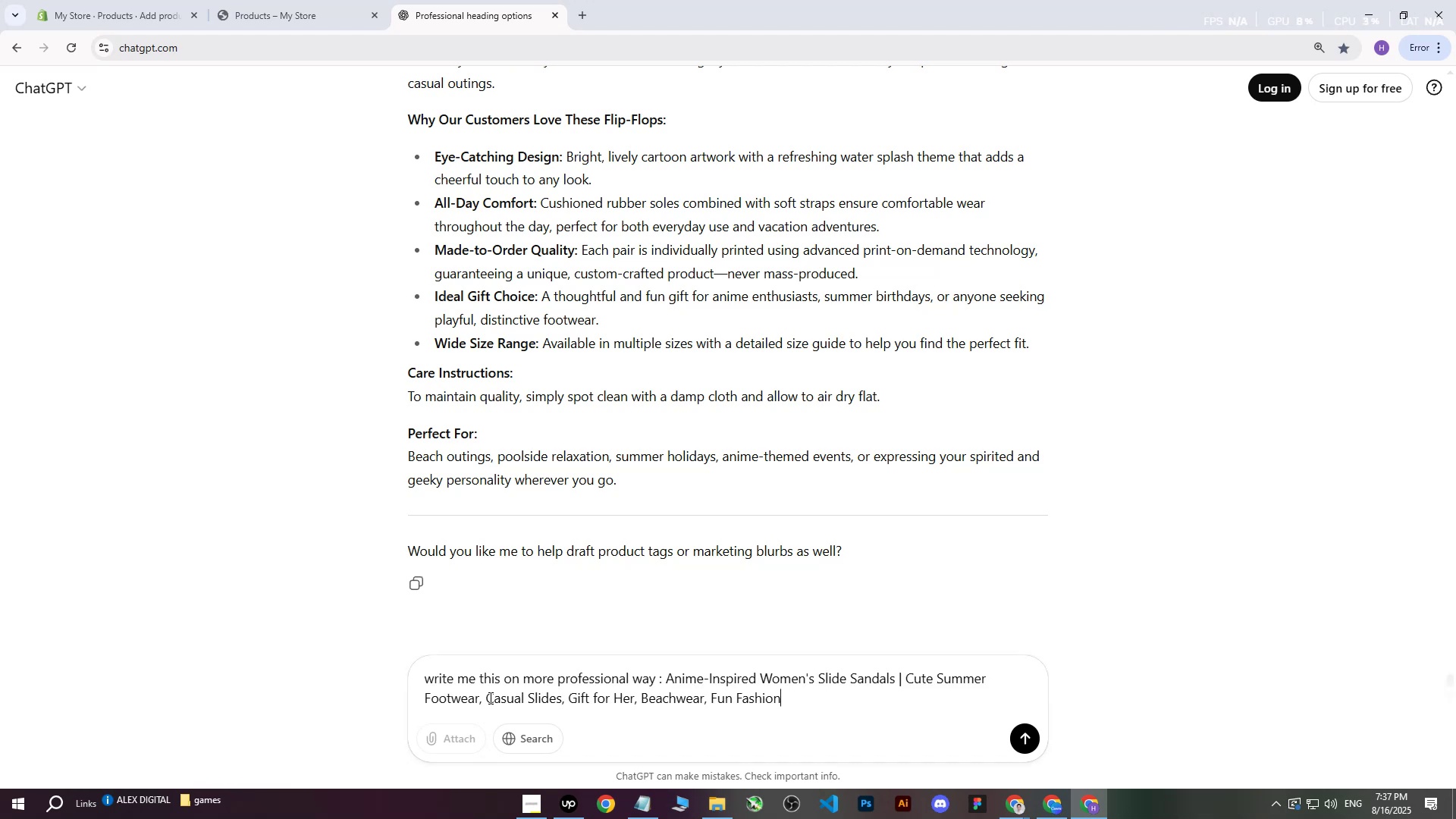 
key(Control+V)
 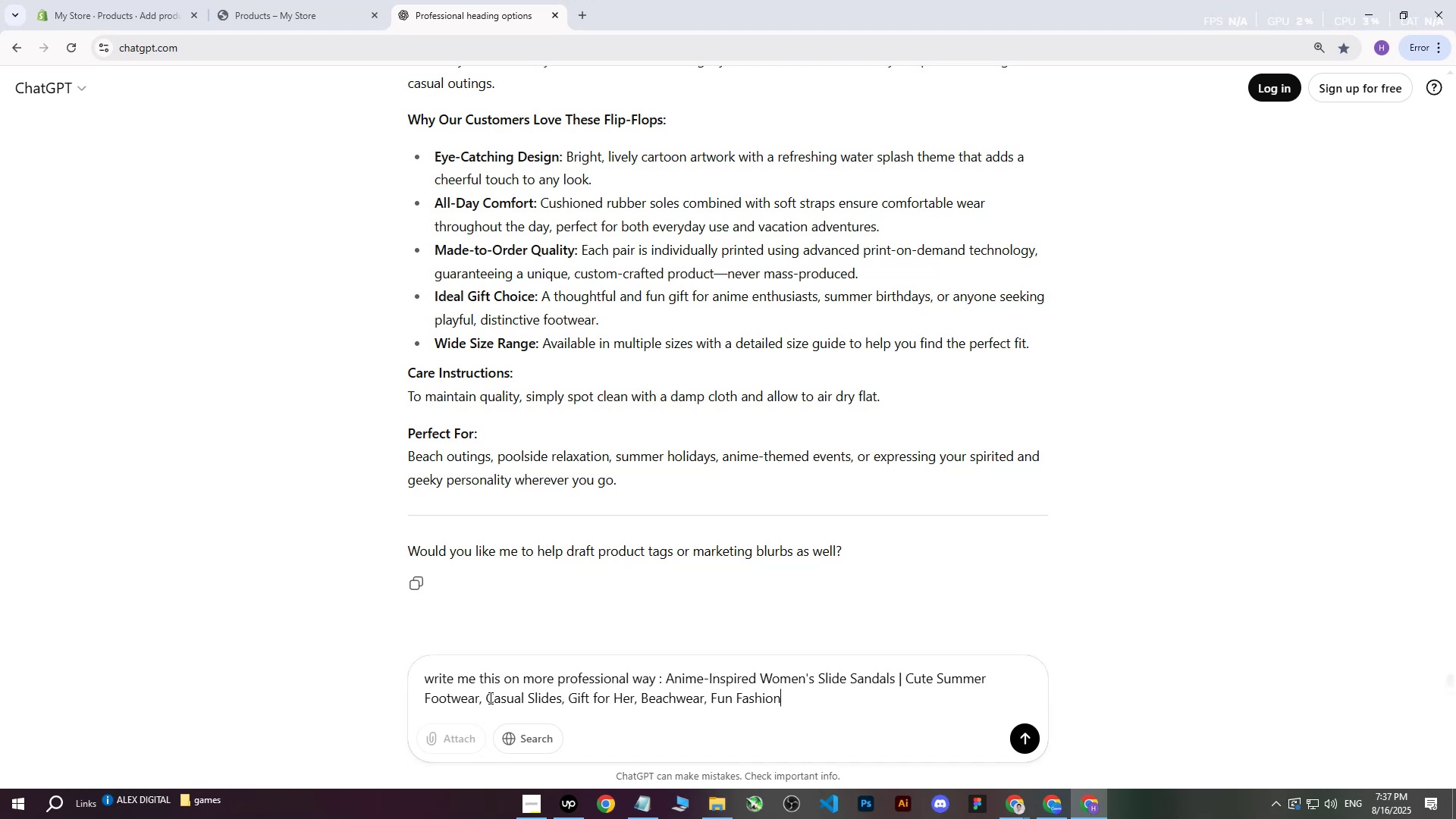 
key(Enter)
 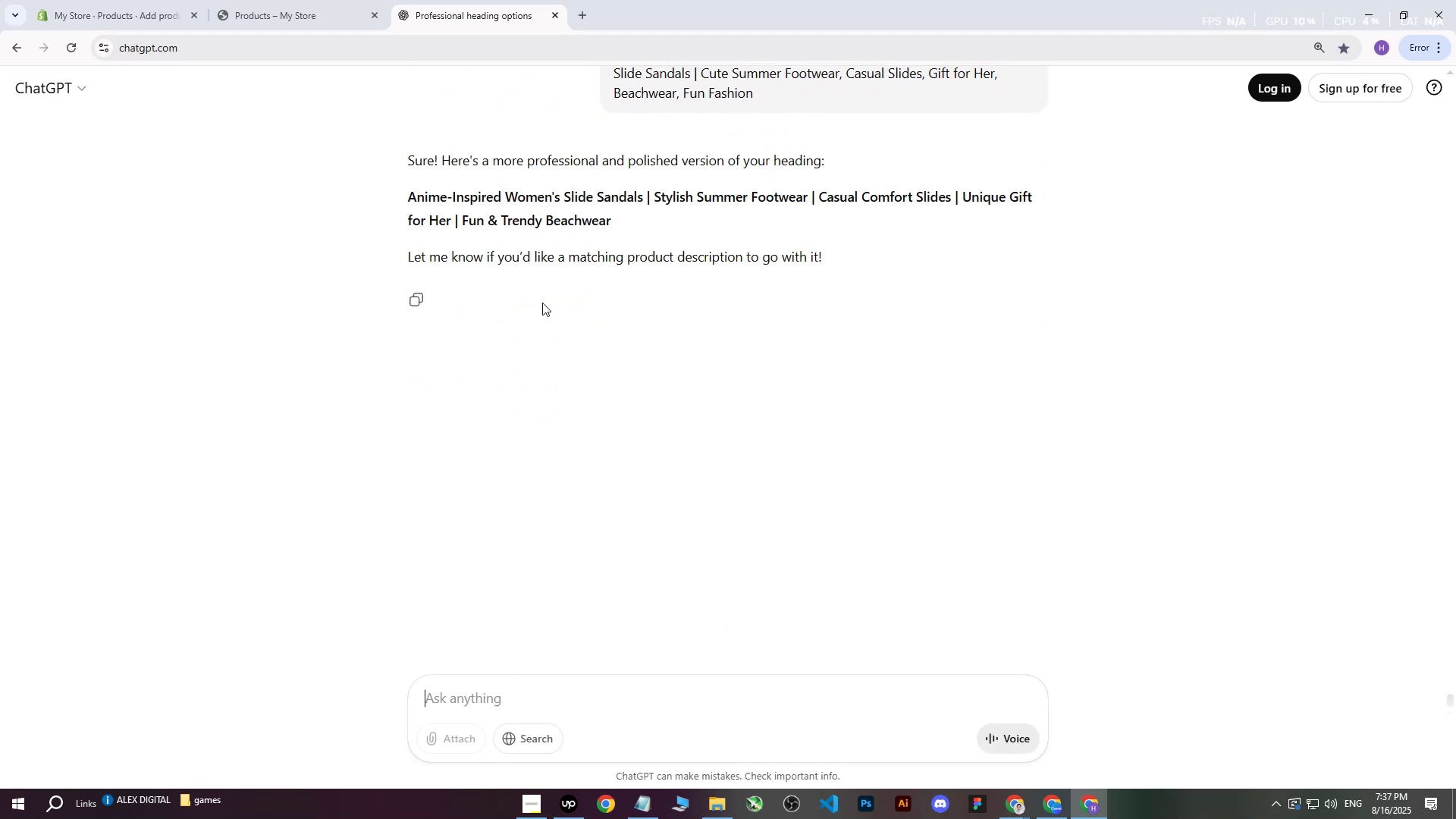 
wait(6.54)
 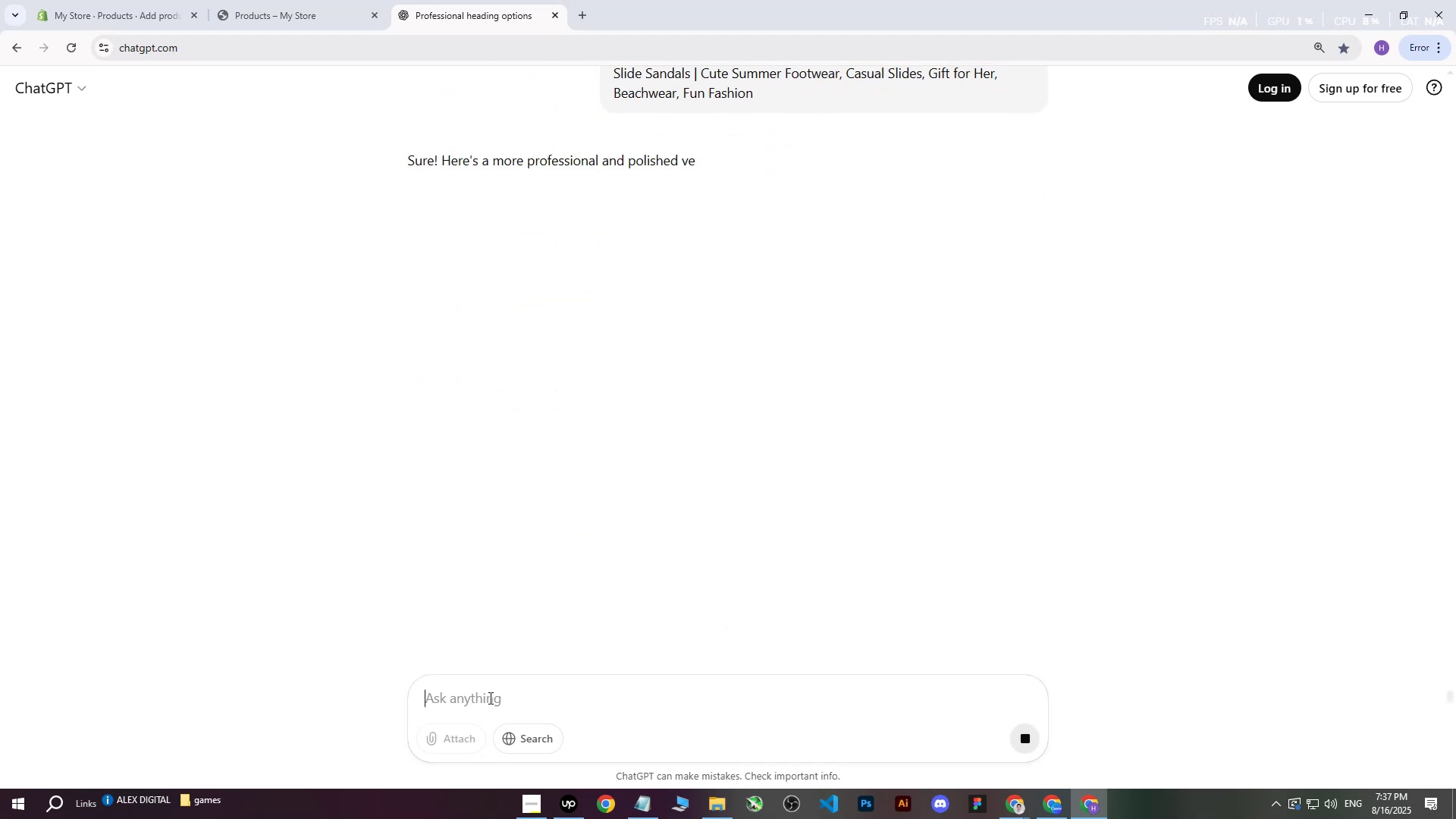 
key(Control+ControlLeft)
 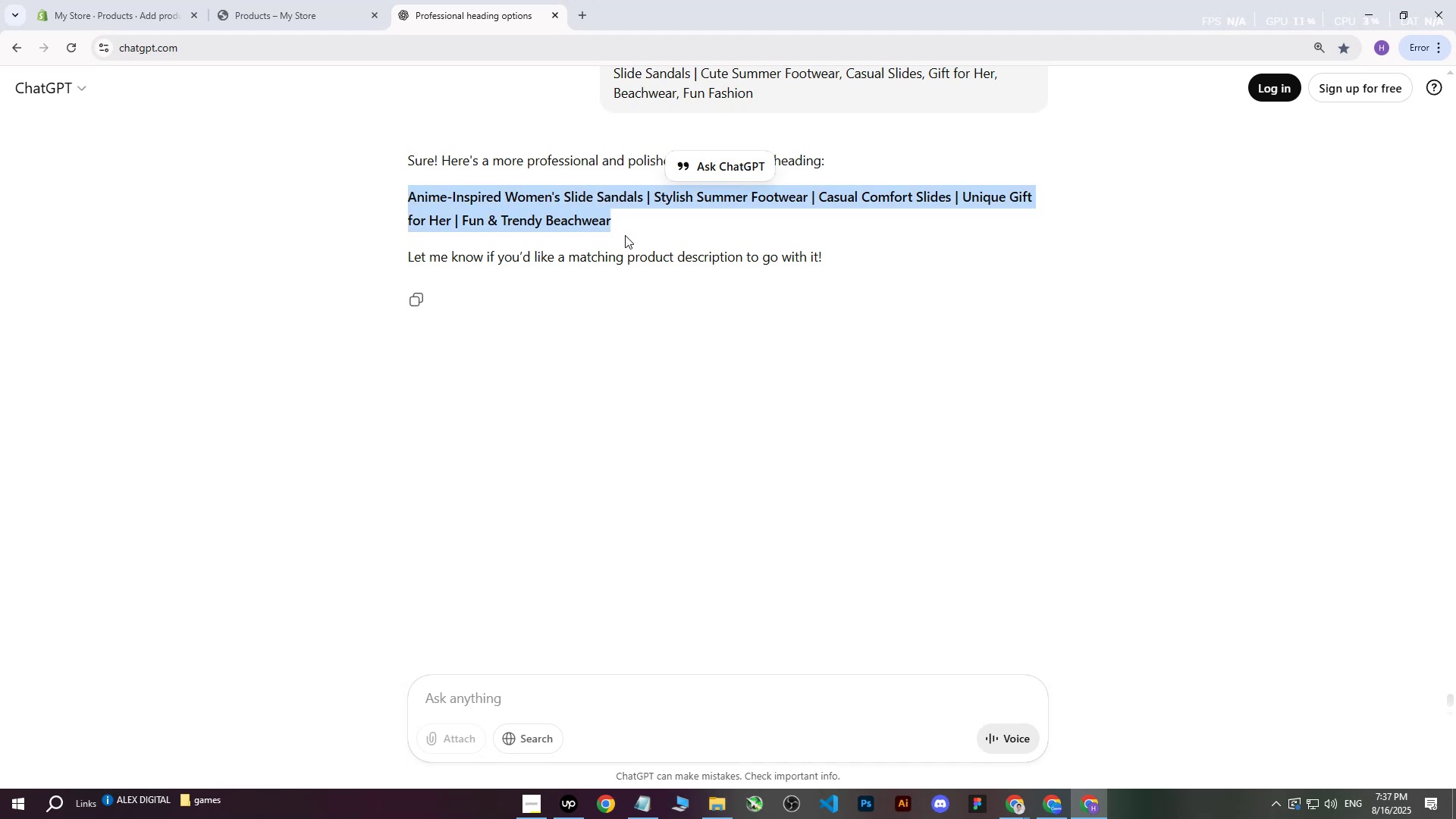 
key(Control+C)
 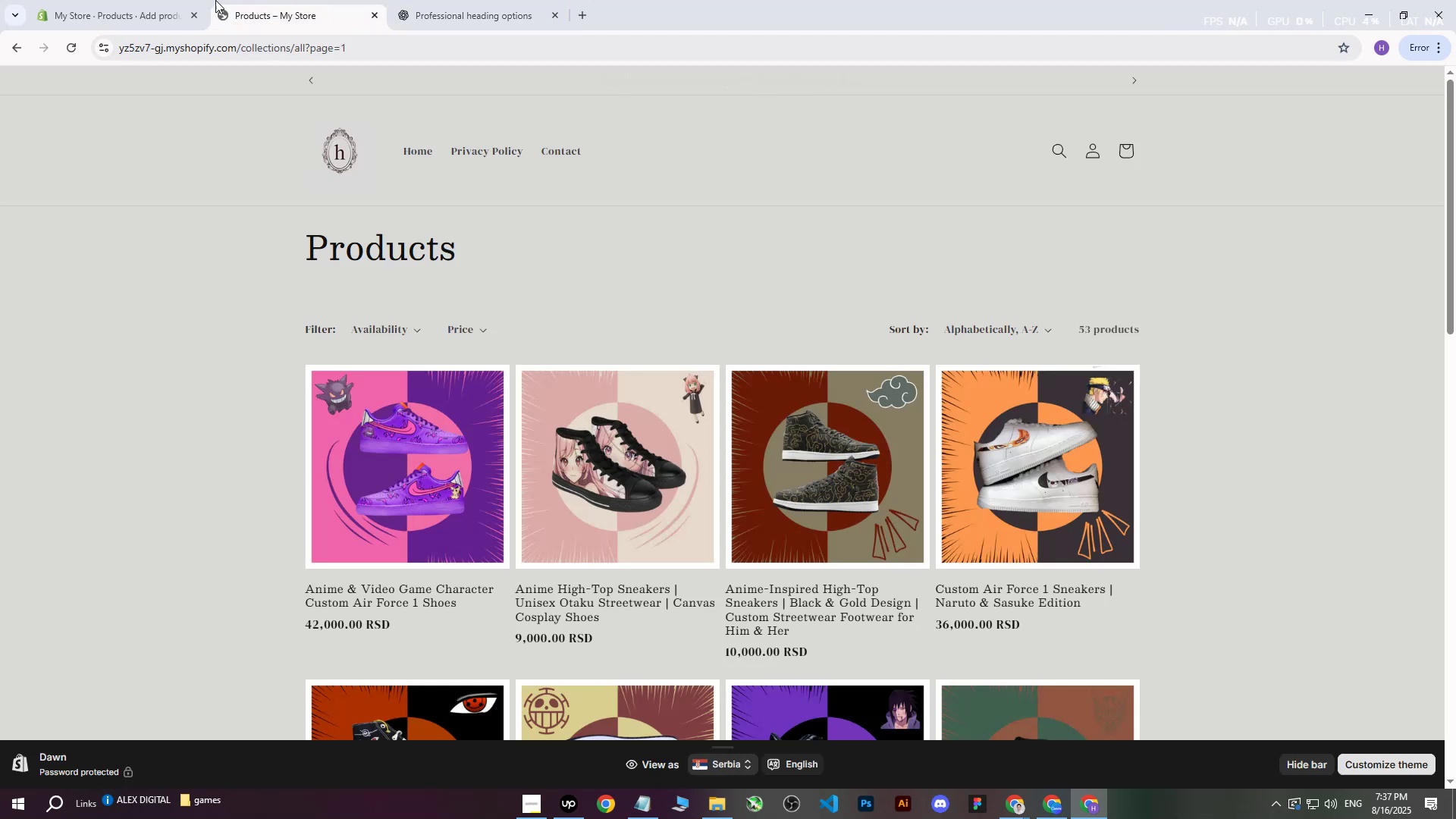 
double_click([196, 0])
 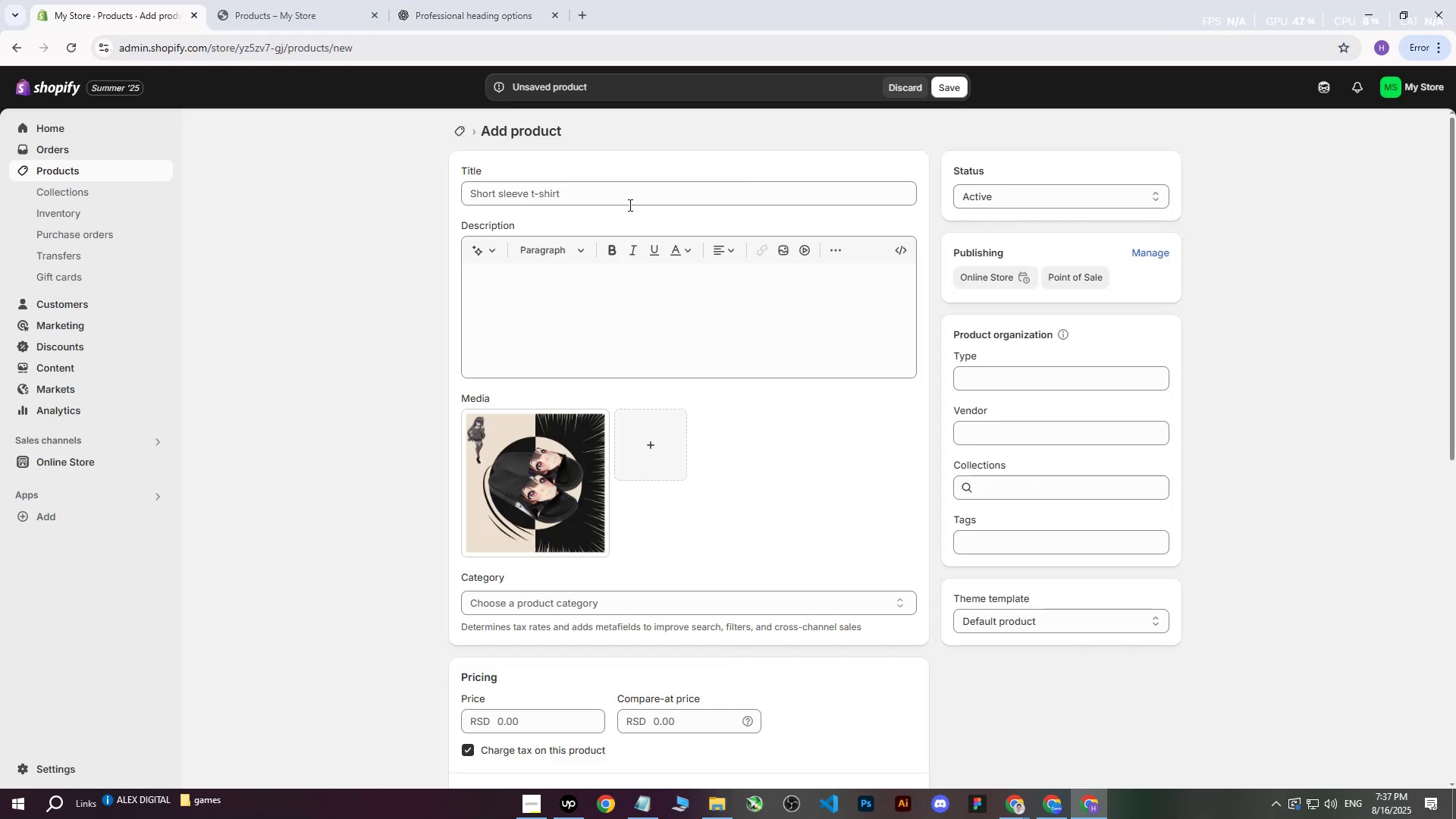 
left_click([624, 190])
 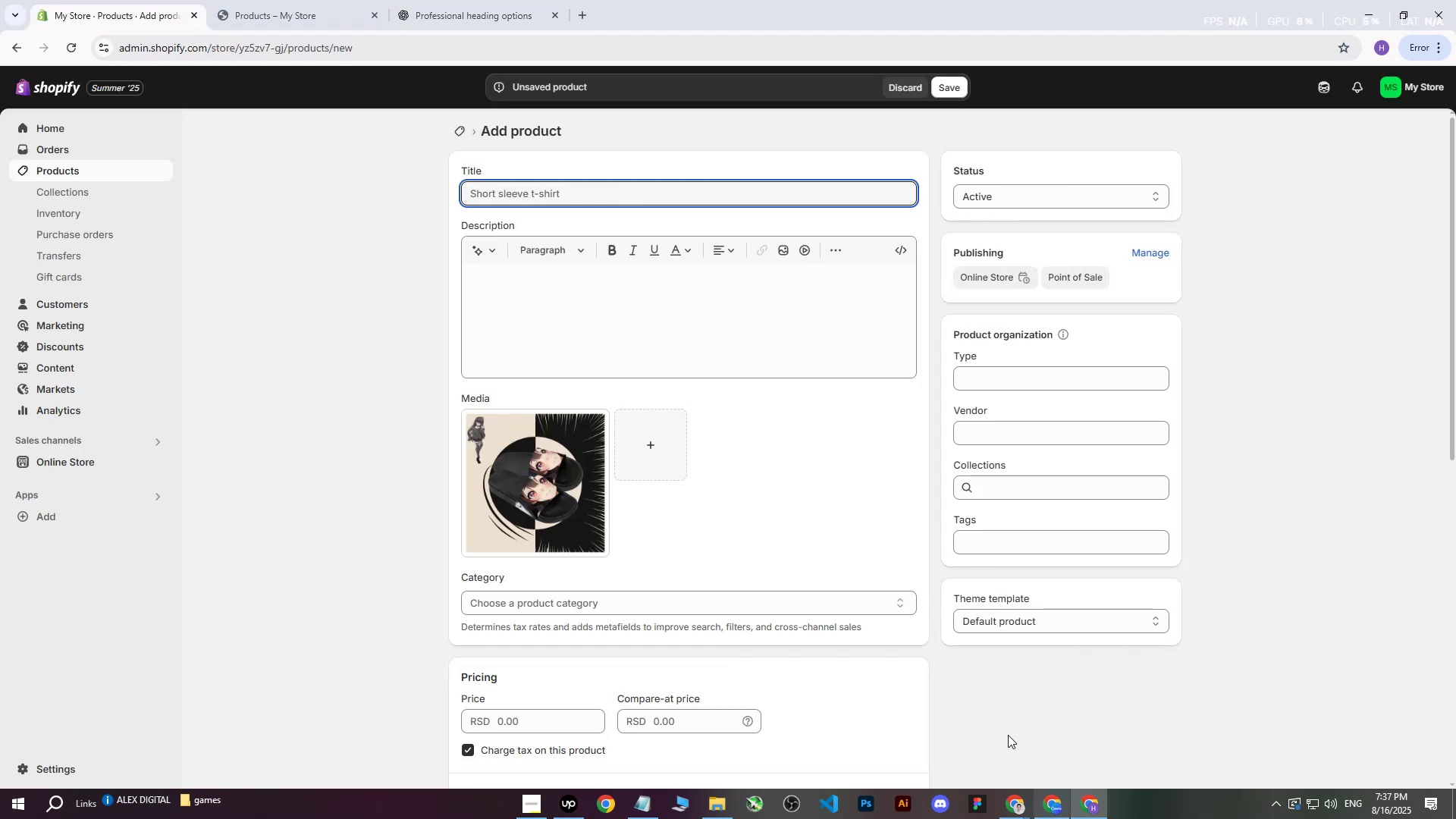 
left_click([599, 197])
 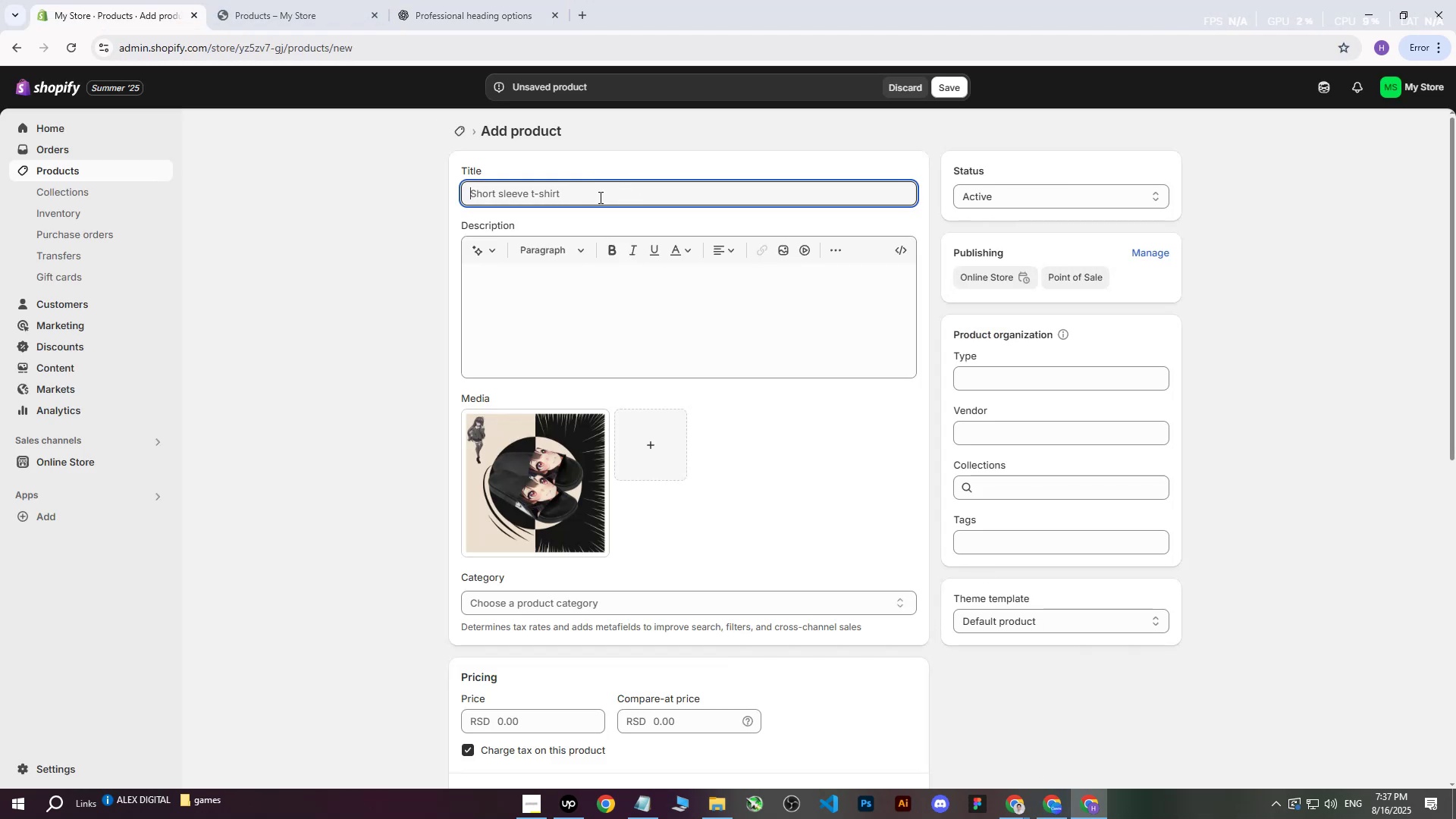 
key(Control+V)
 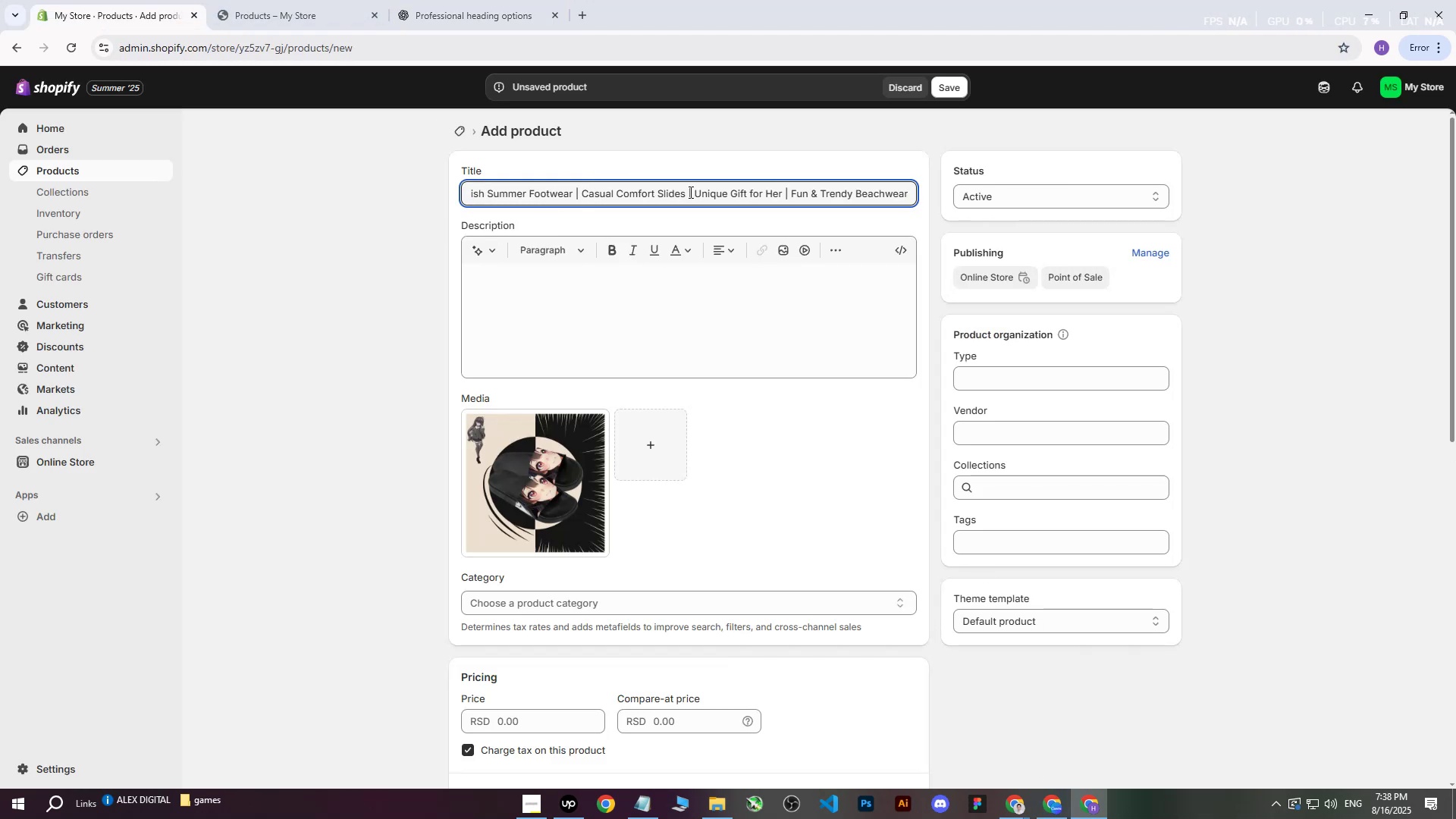 
key(Backspace)
 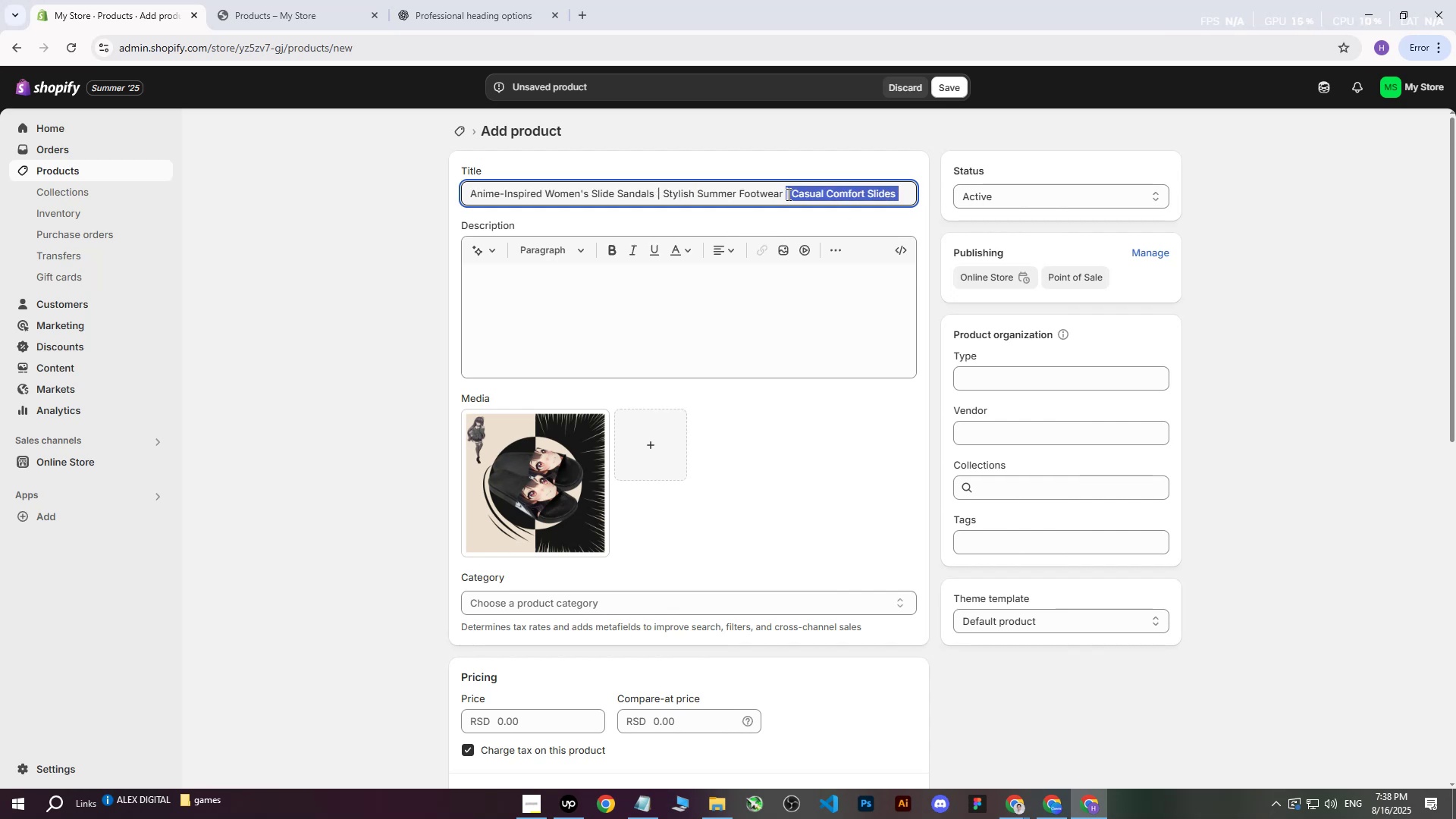 
left_click([320, 328])
 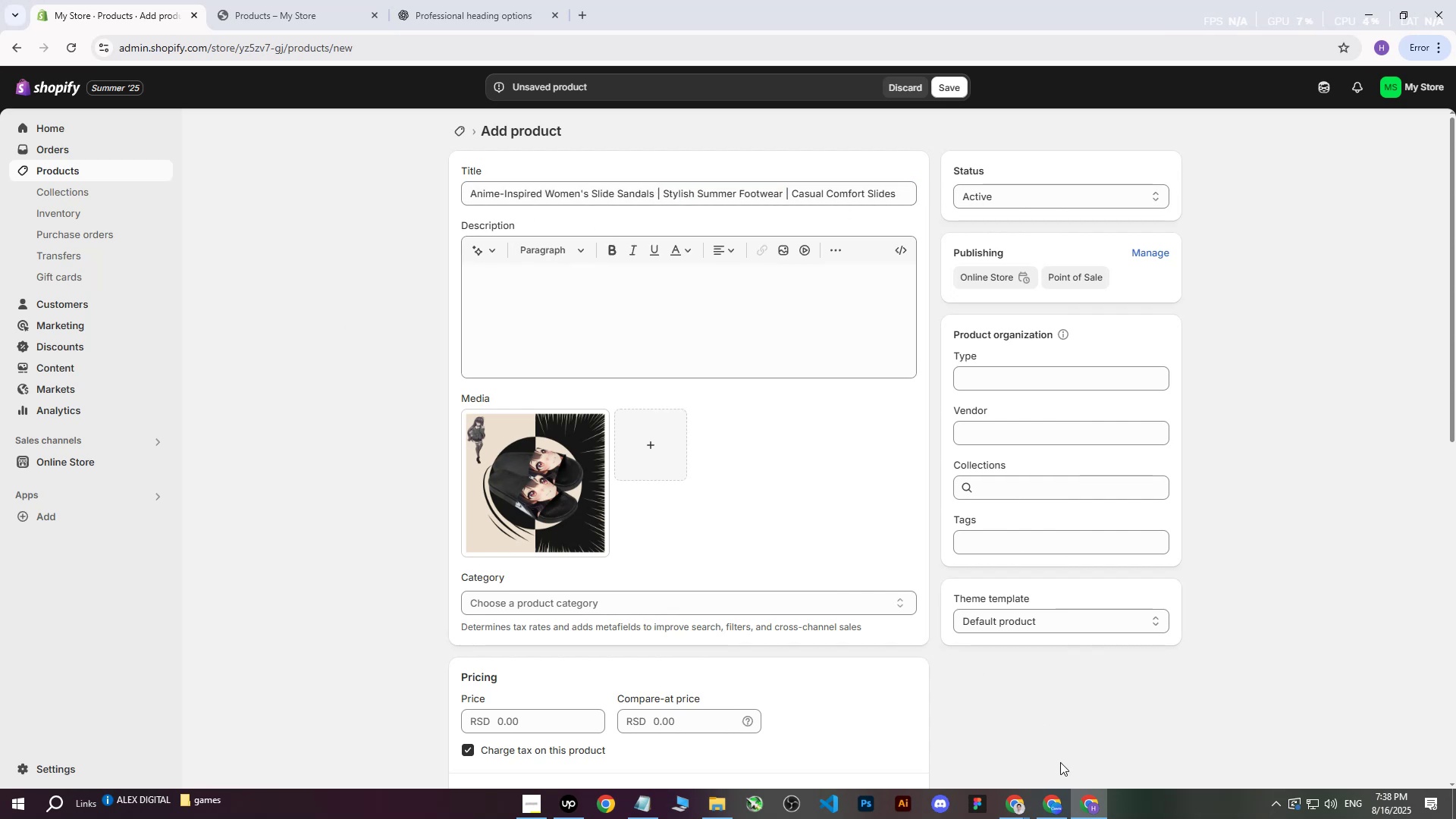 
left_click([1052, 805])
 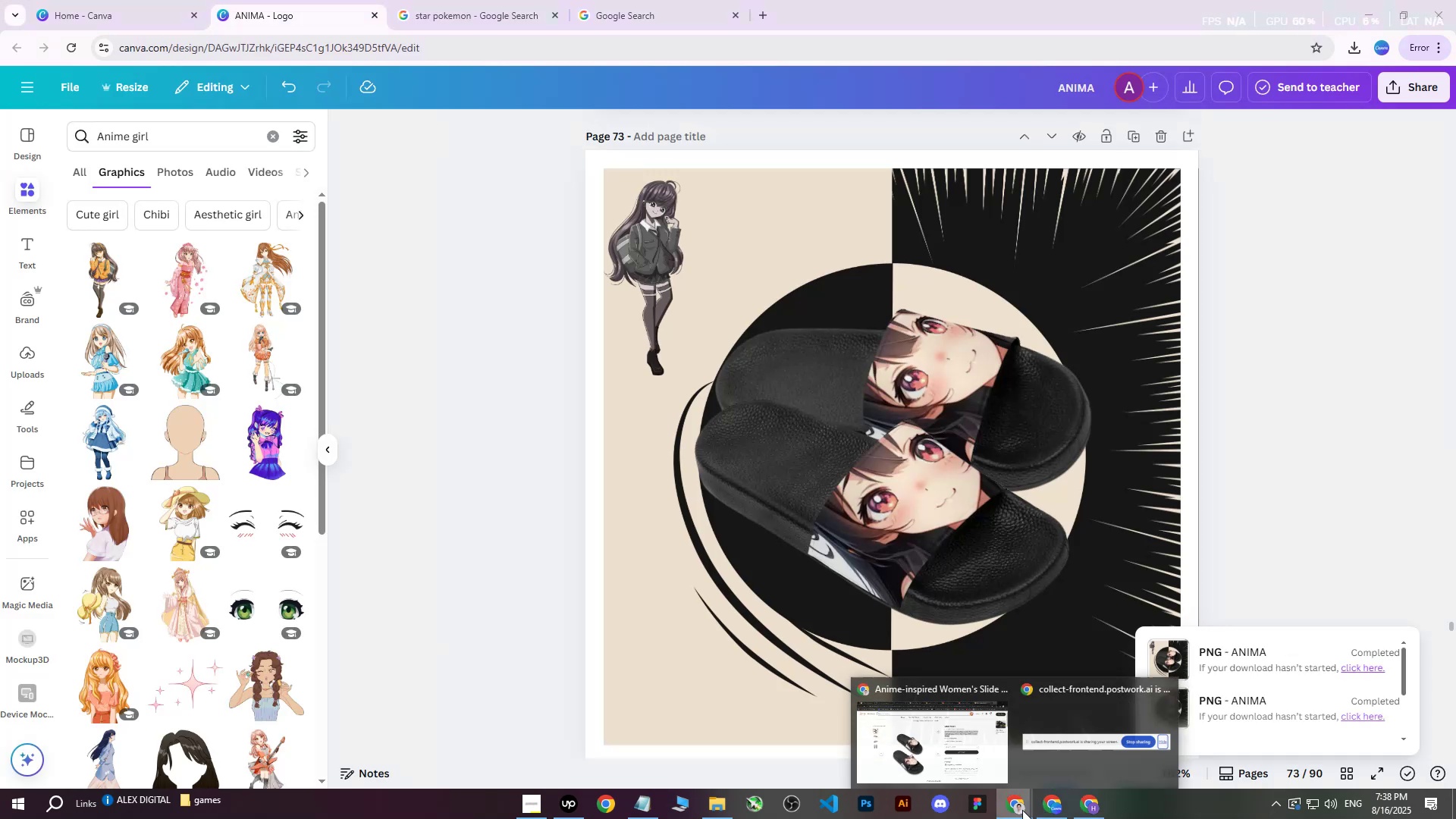 
double_click([967, 774])
 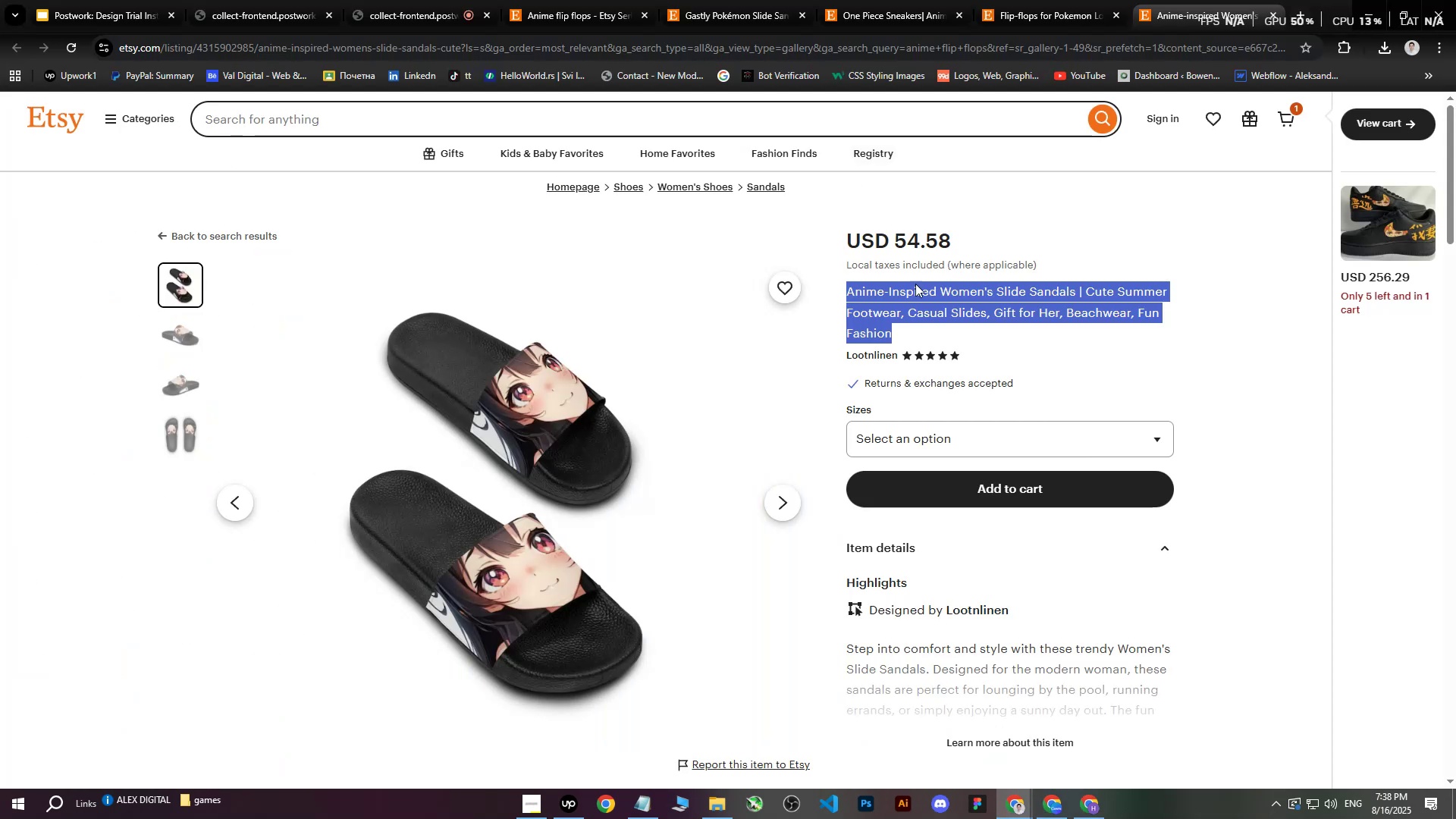 
scroll: coordinate [1139, 356], scroll_direction: down, amount: 2.0
 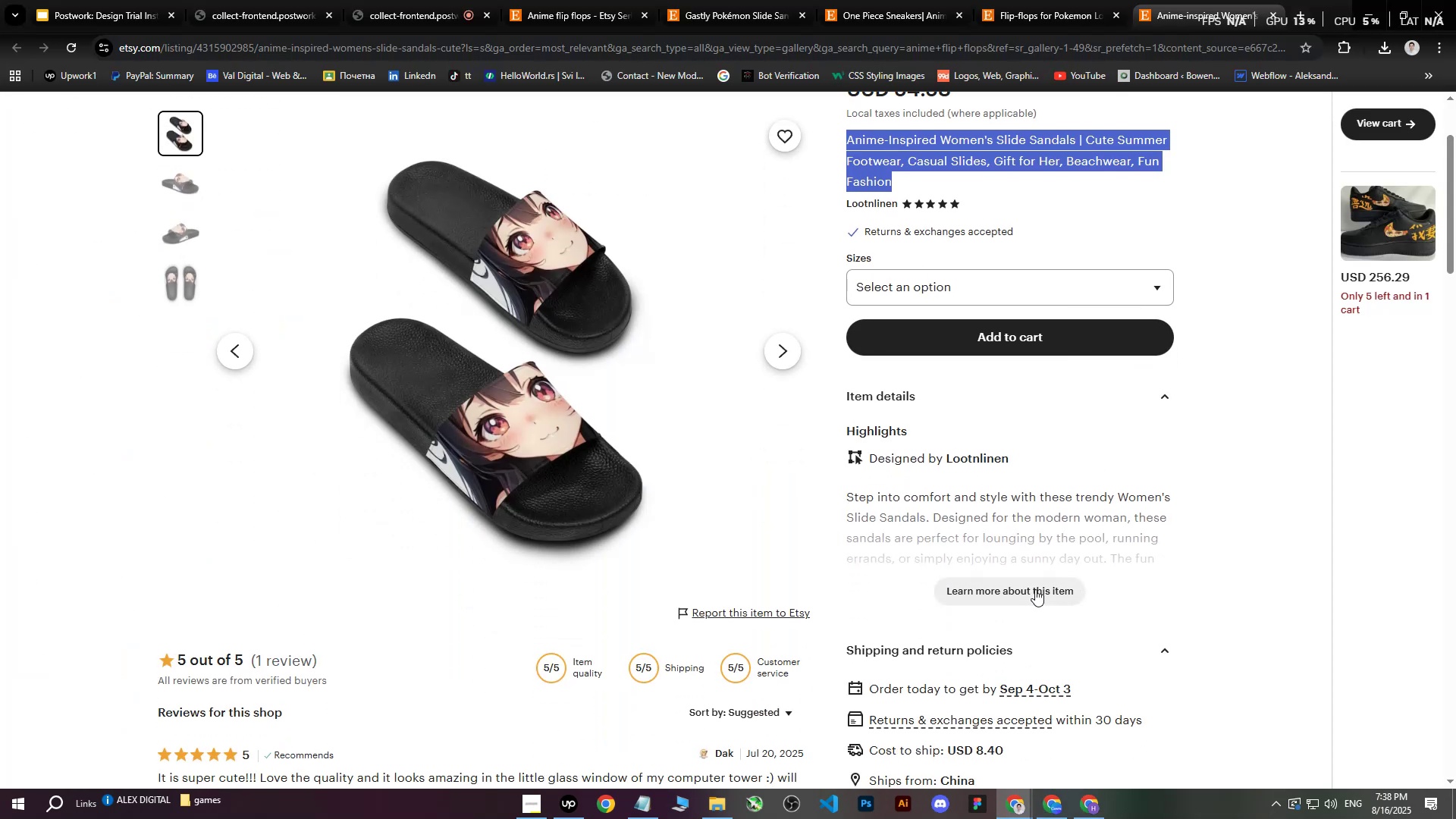 
left_click([1017, 596])
 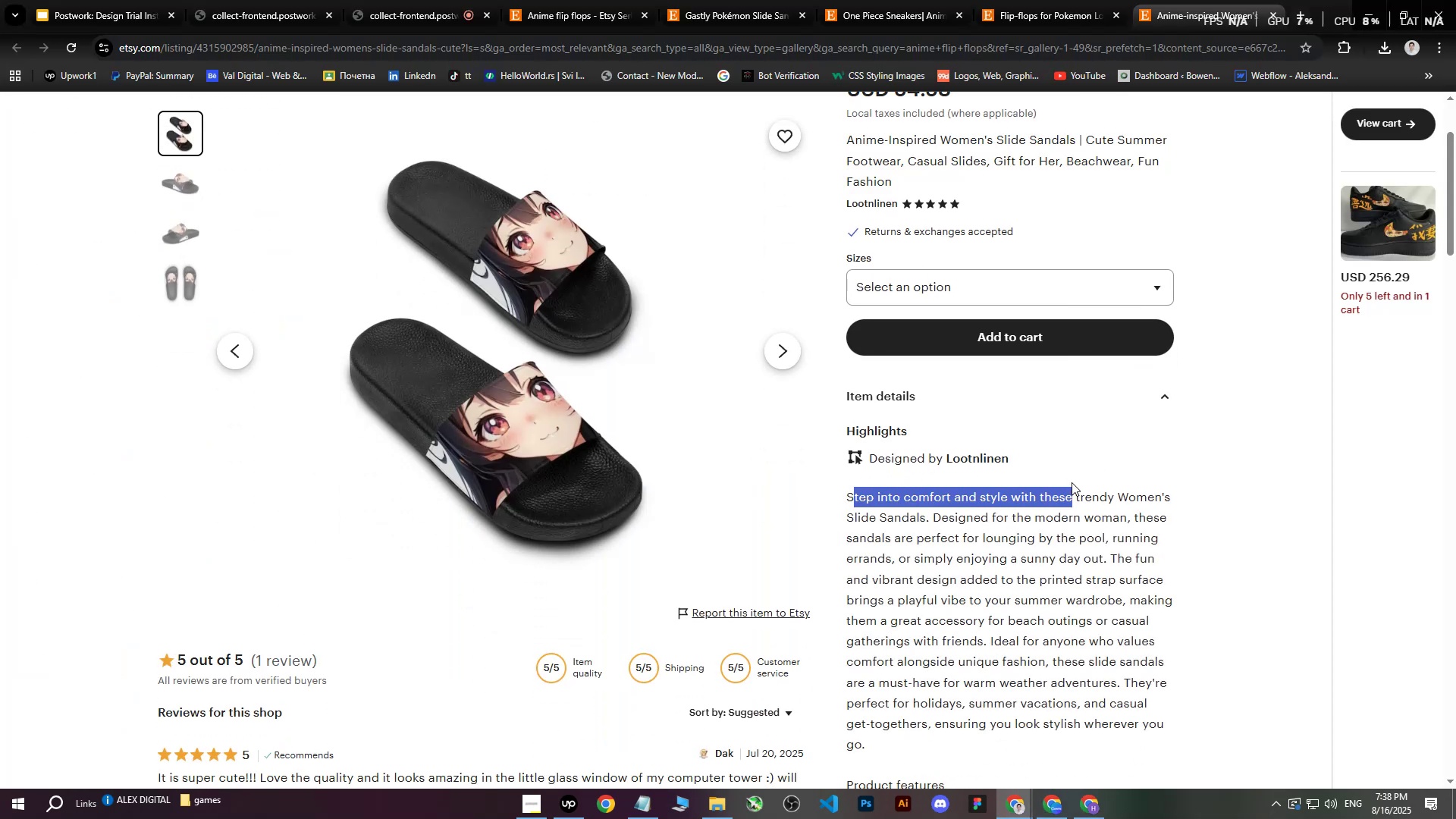 
left_click([871, 512])
 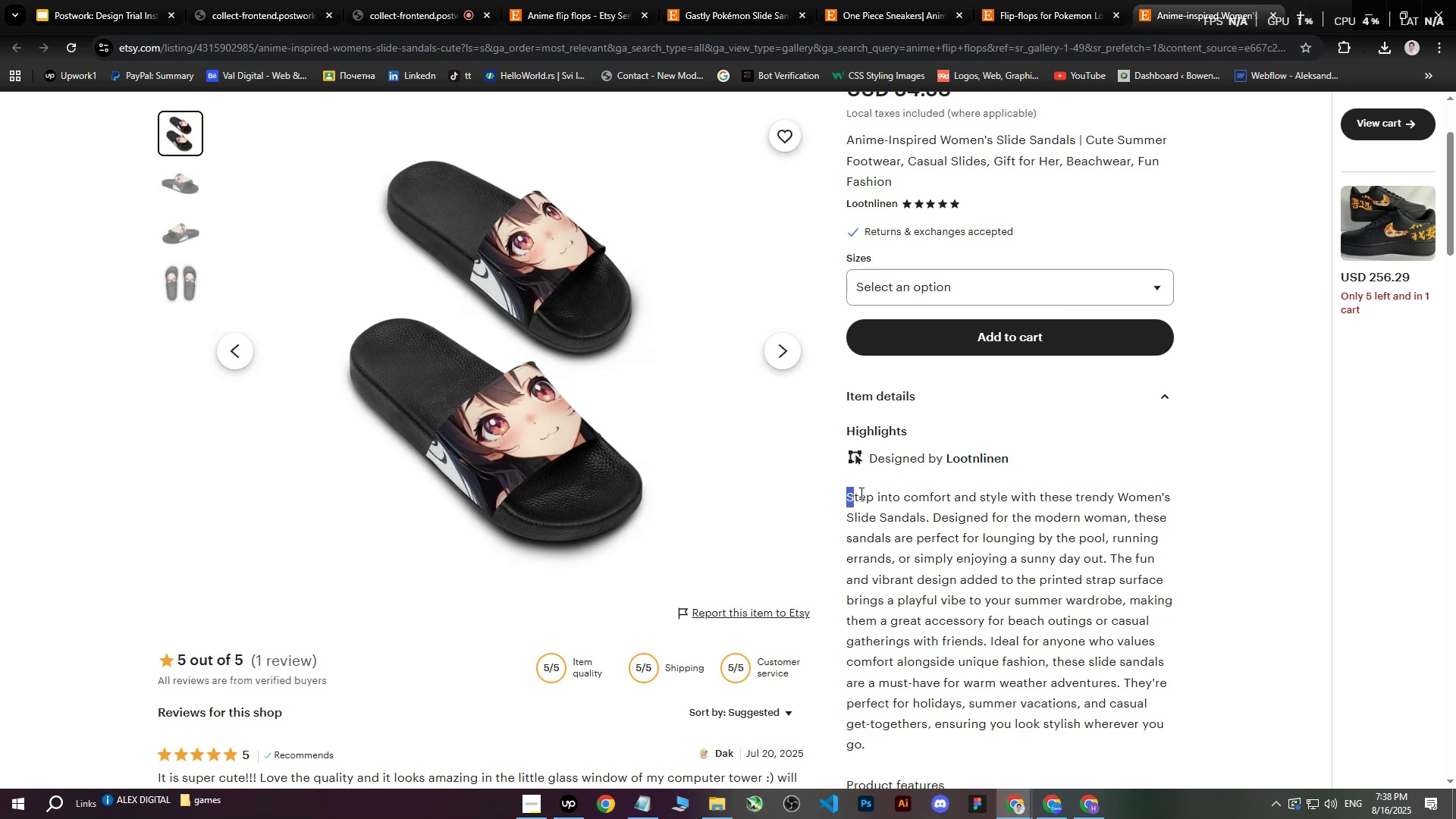 
scroll: coordinate [1047, 477], scroll_direction: down, amount: 12.0
 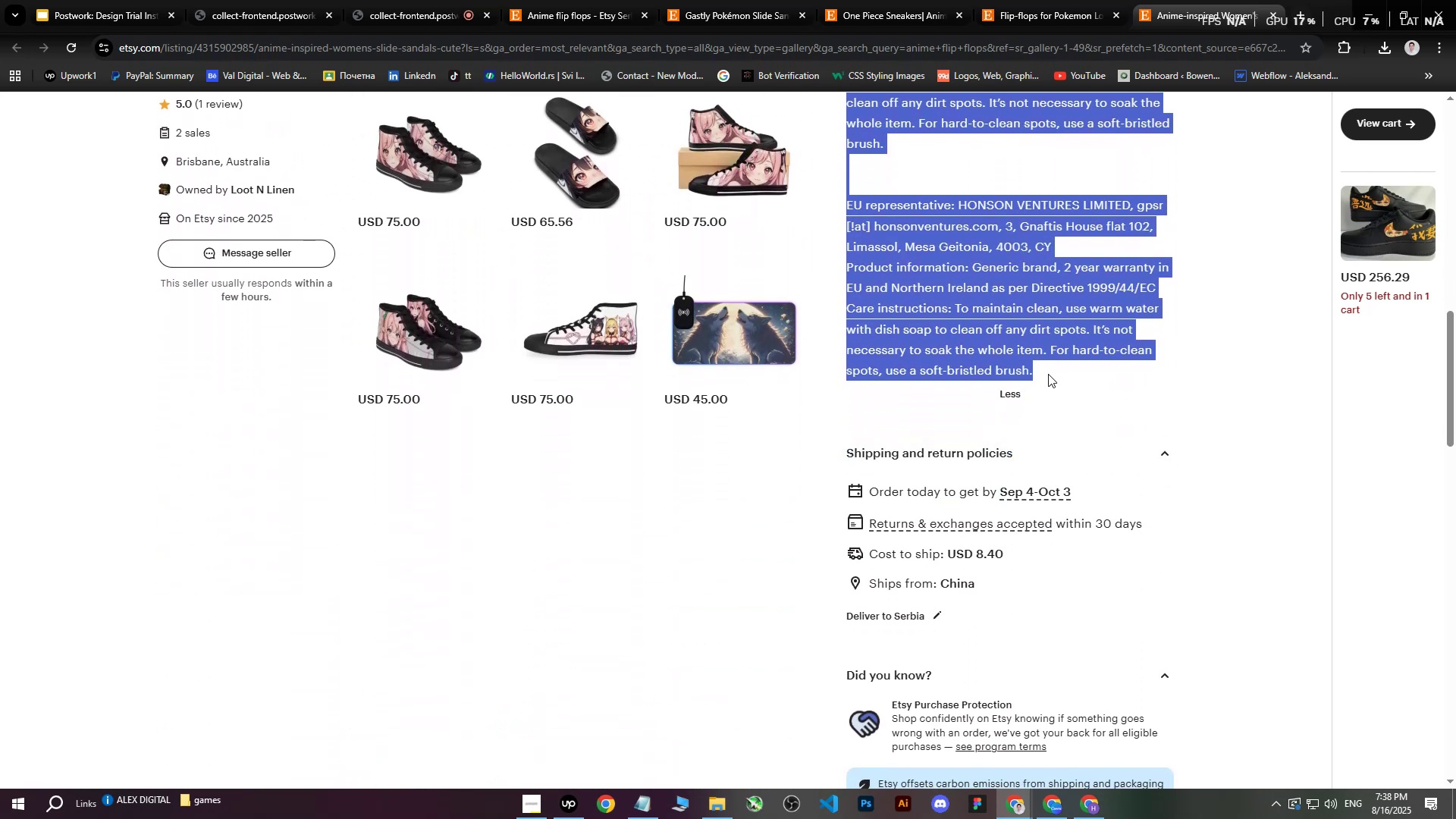 
key(Control+C)
 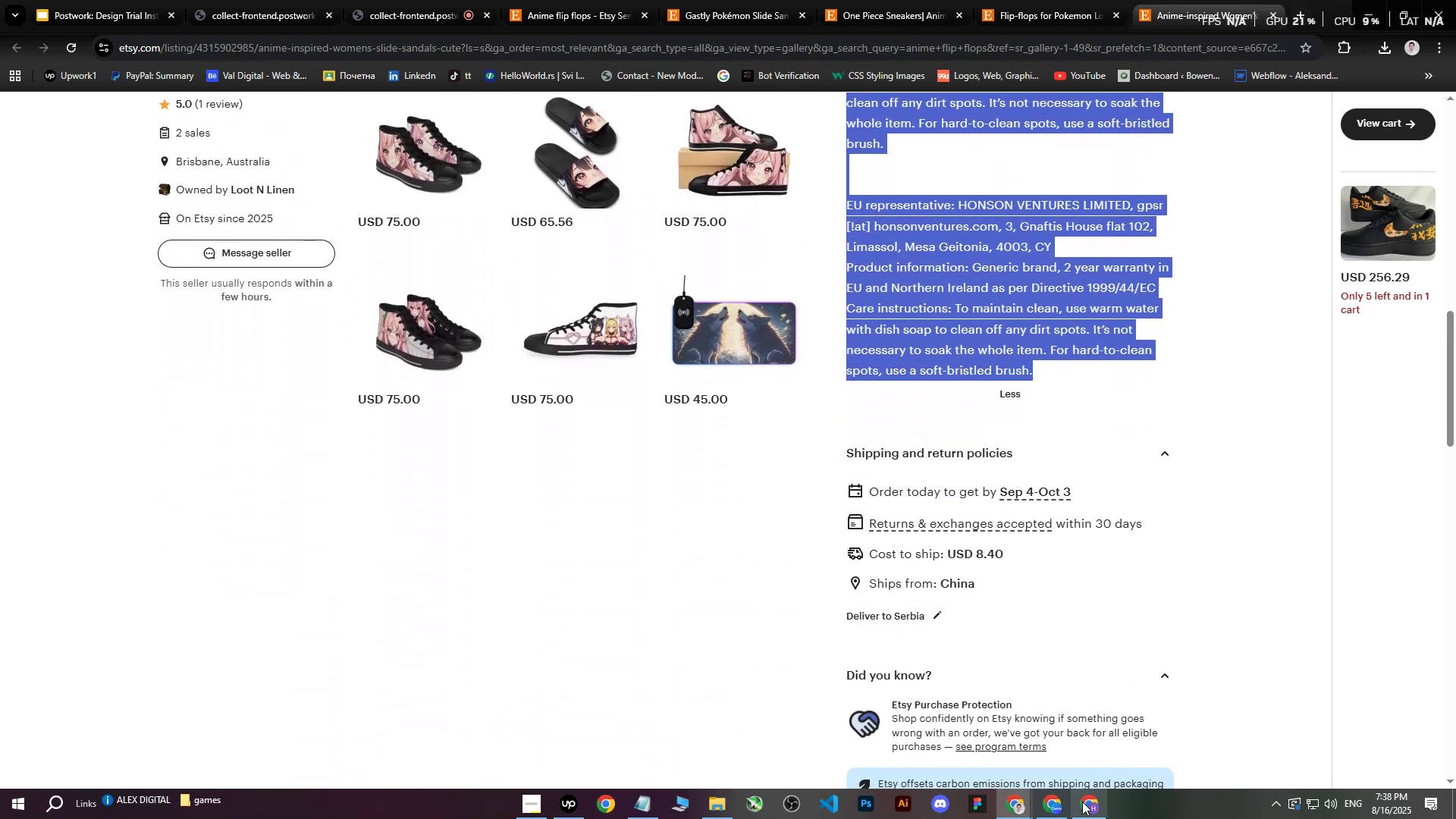 
left_click([1084, 810])
 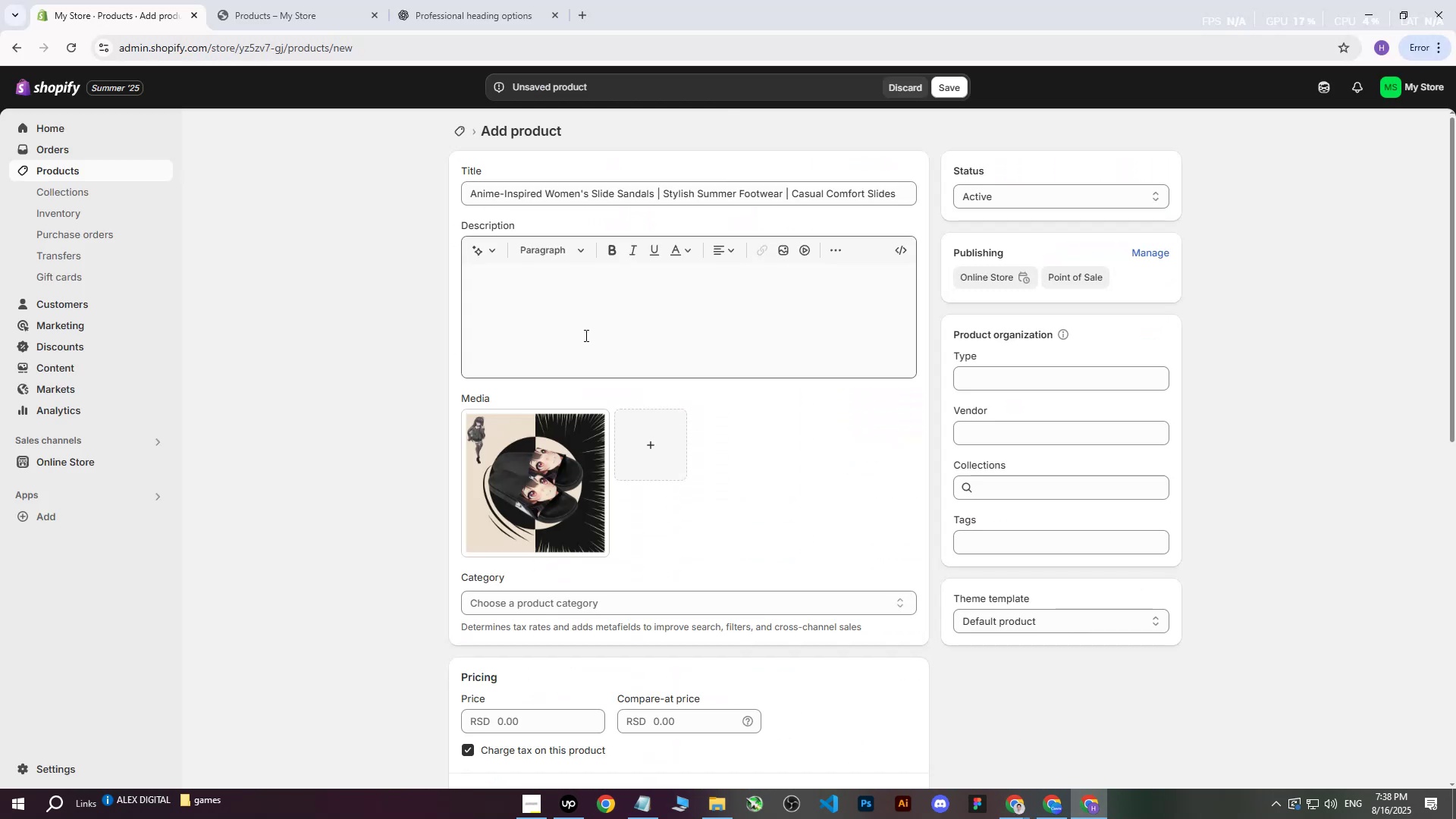 
left_click([585, 335])
 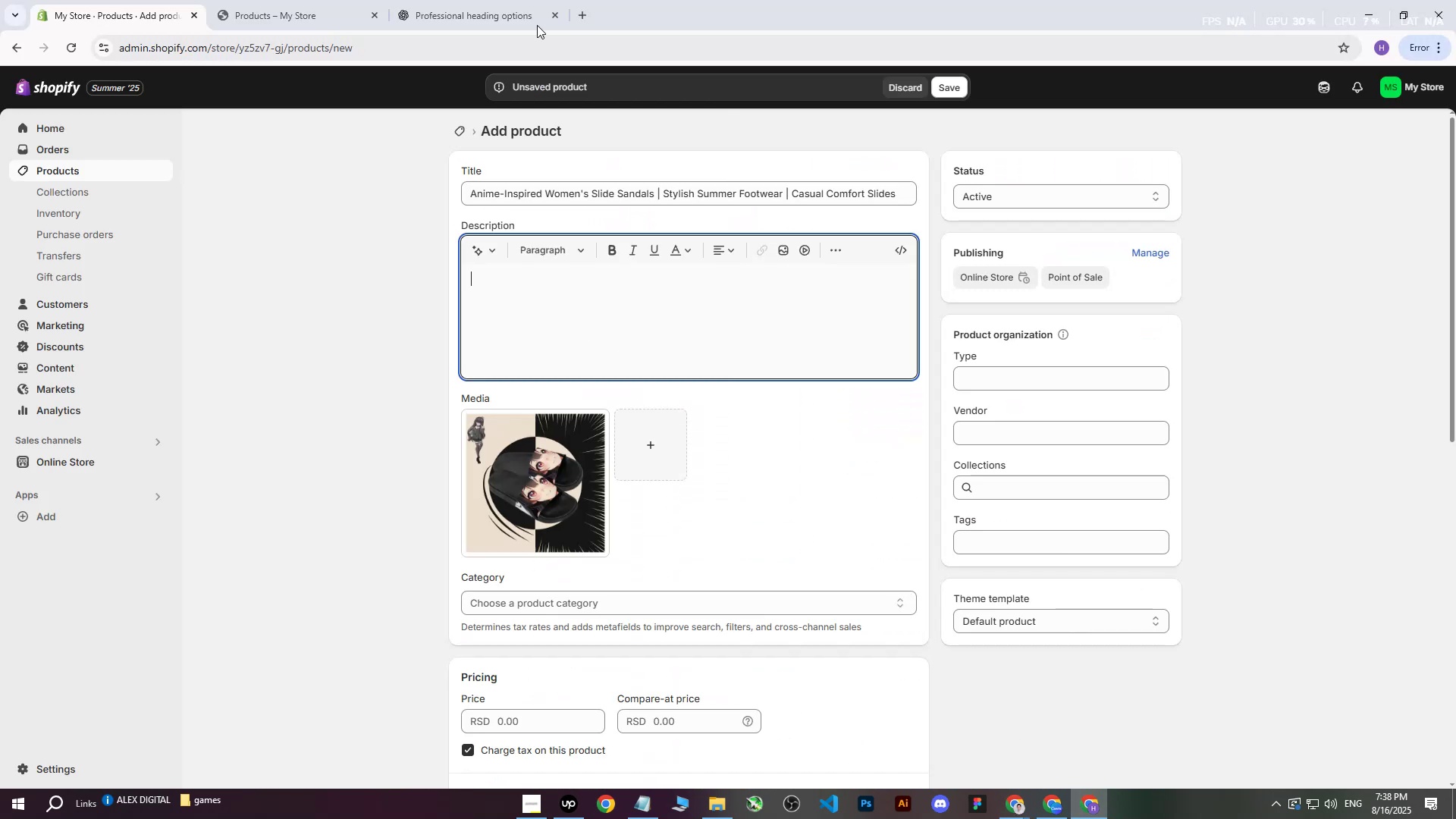 
left_click([522, 0])
 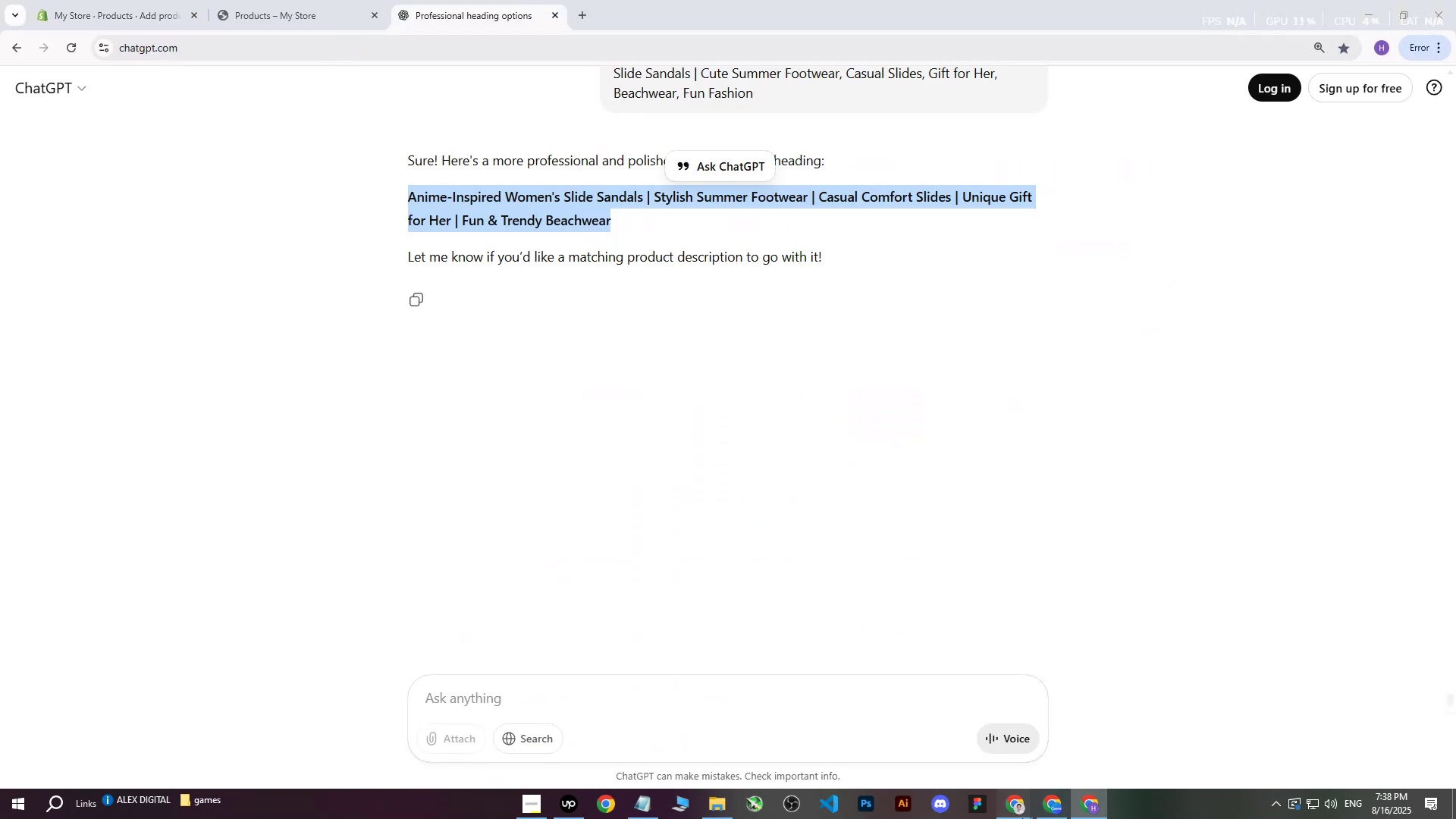 
double_click([931, 740])
 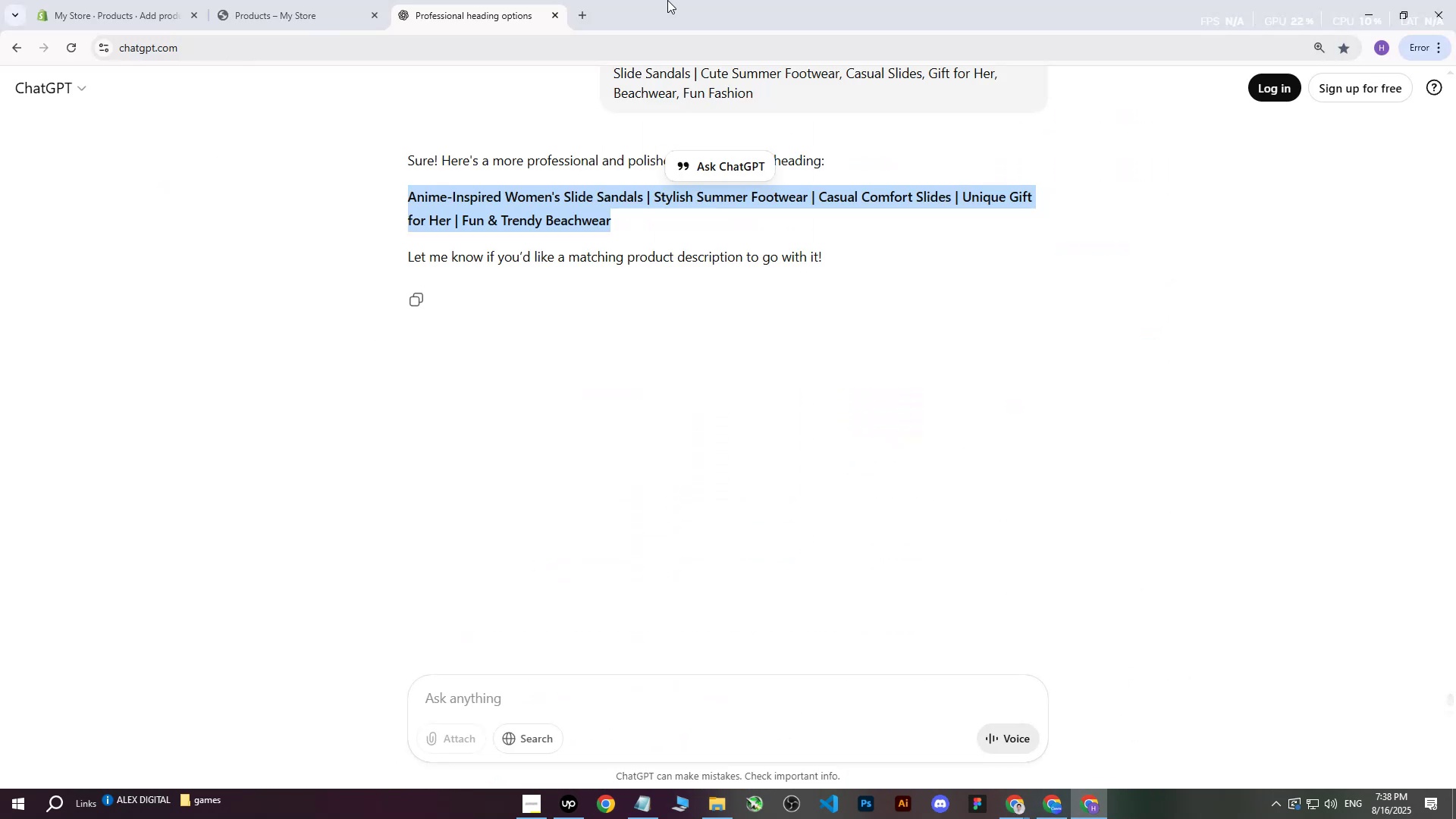 
double_click([326, 0])
 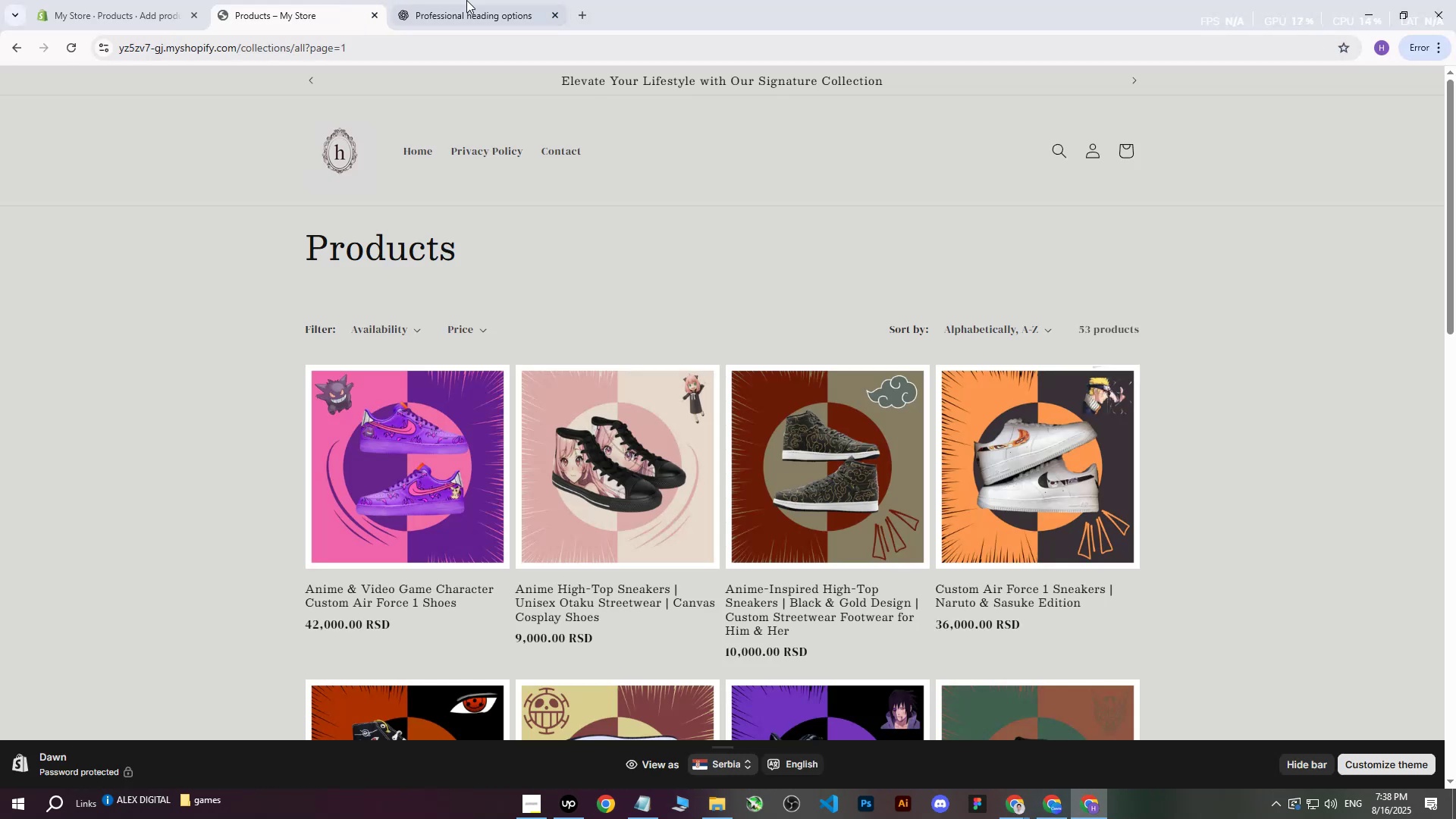 
triple_click([468, 0])
 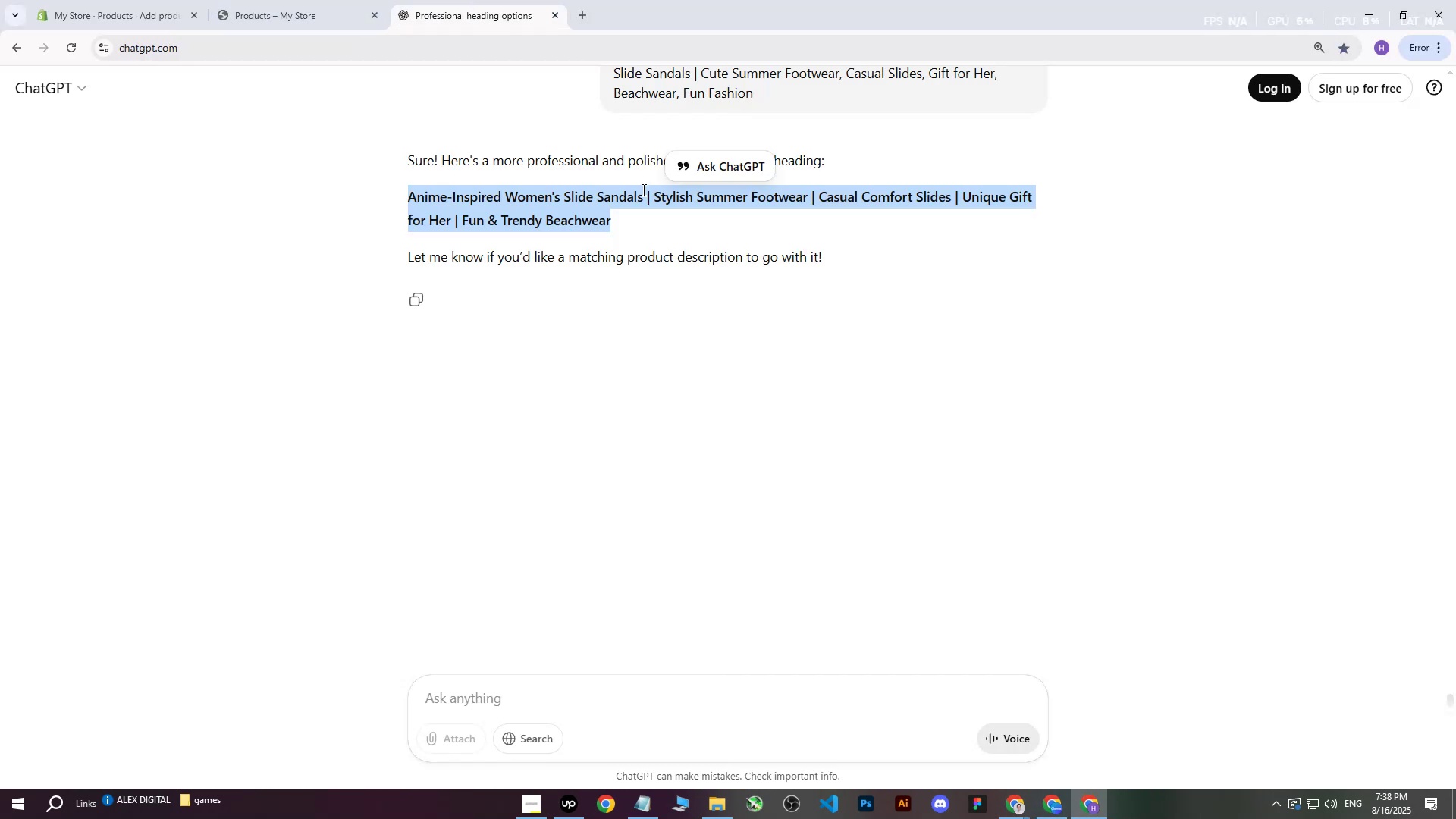 
scroll: coordinate [688, 457], scroll_direction: down, amount: 2.0
 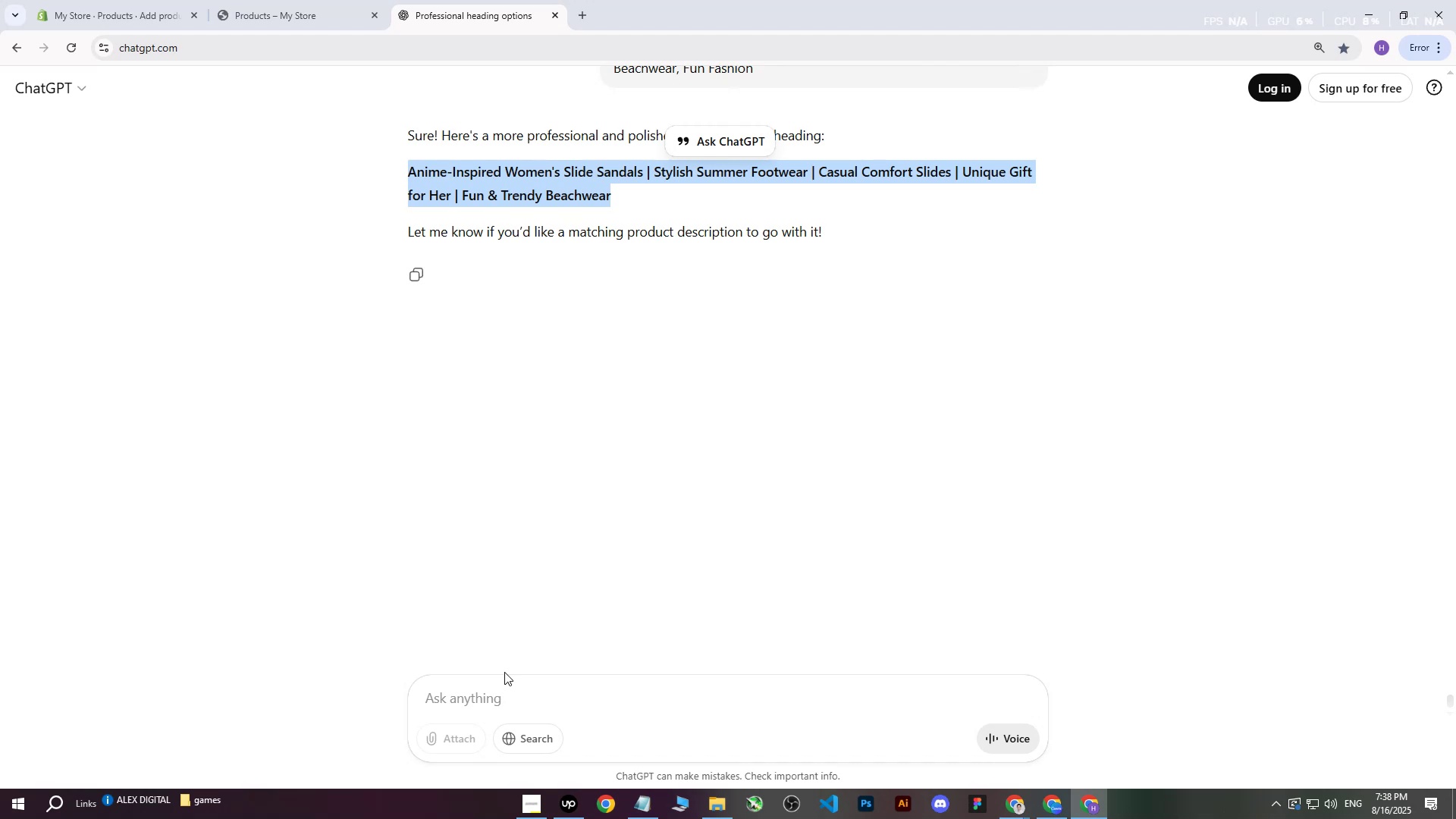 
left_click([496, 688])
 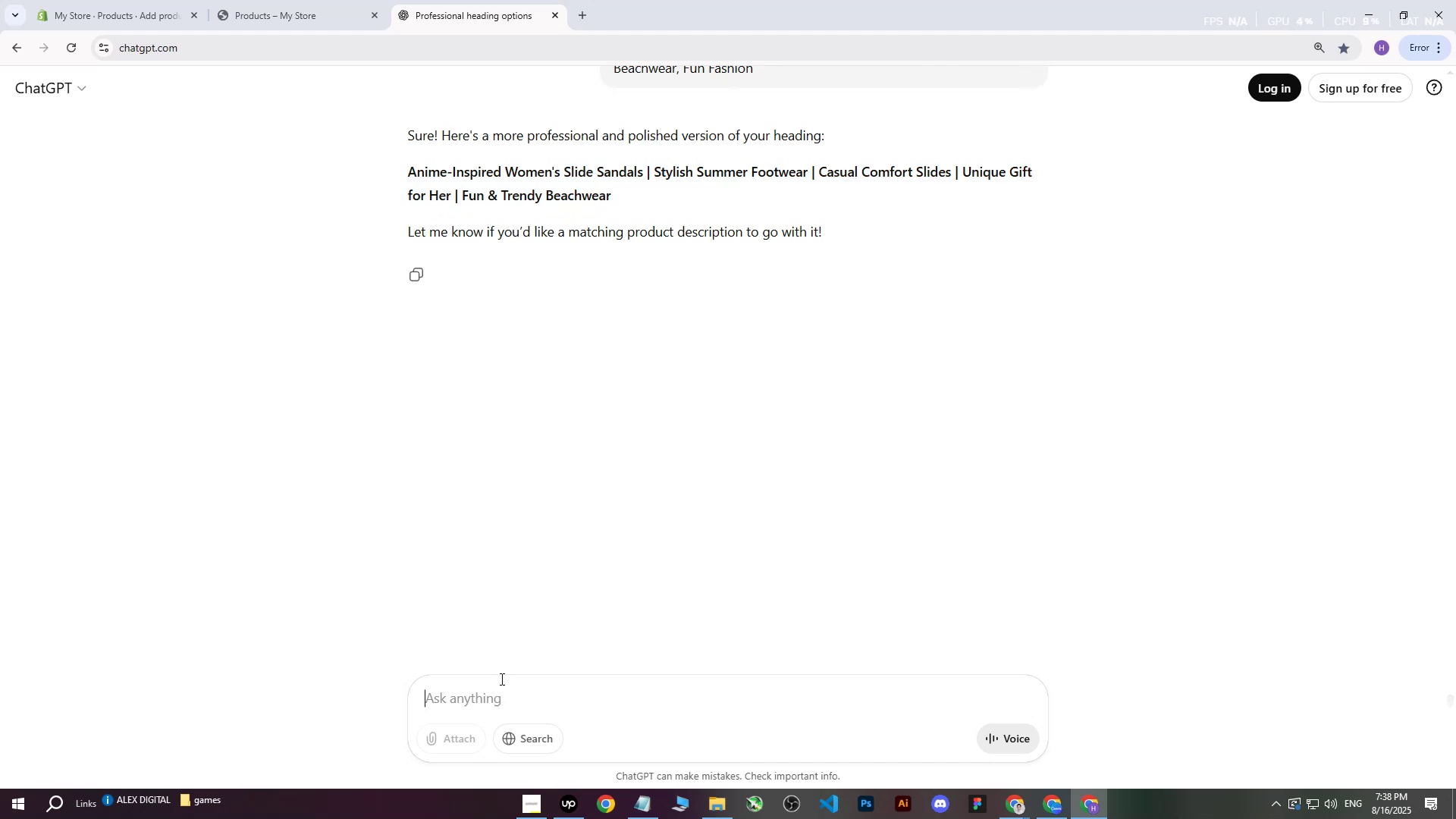 
type(wrie)
key(Backspace)
type(te me this on more professional way : )
 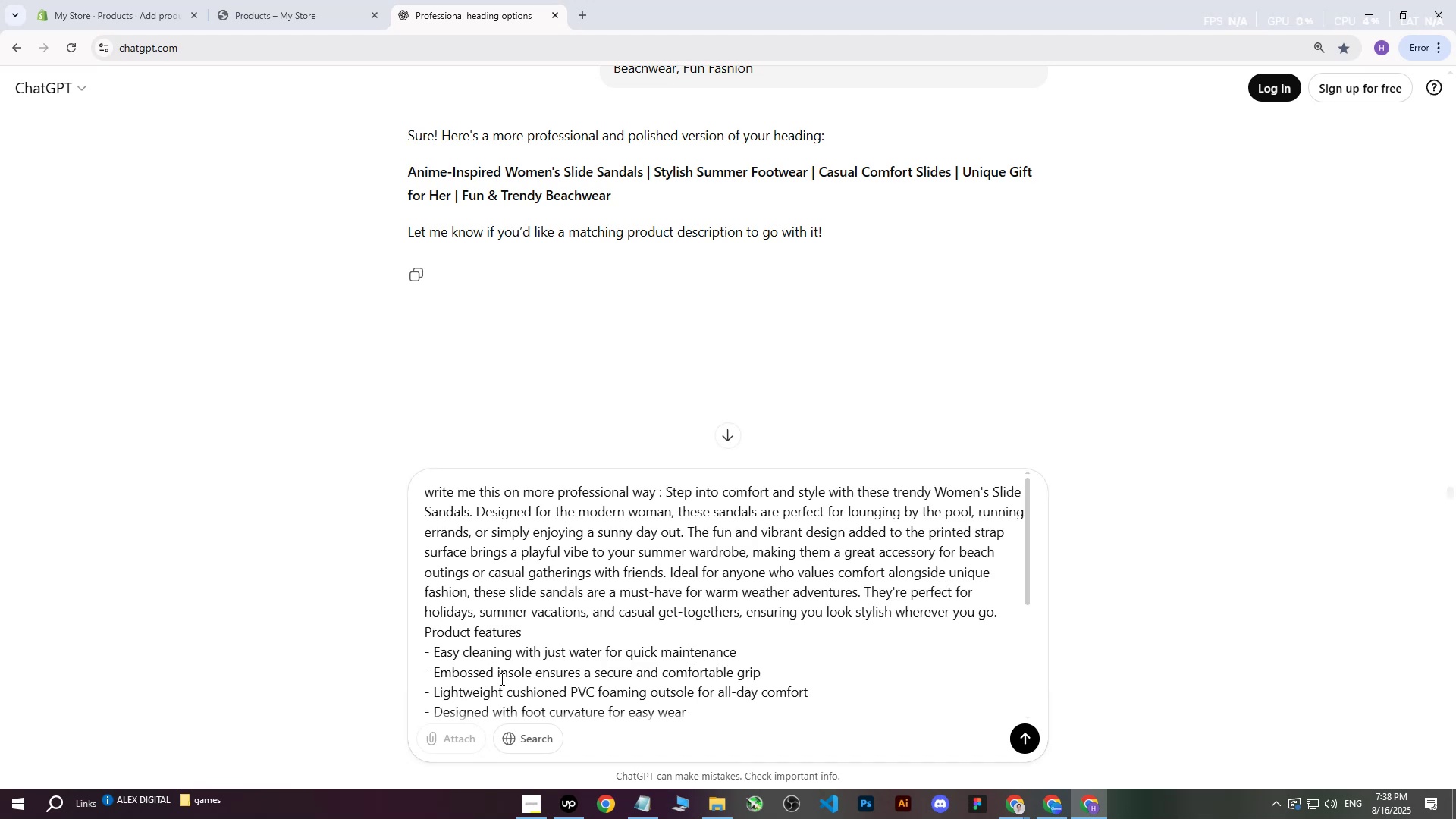 
 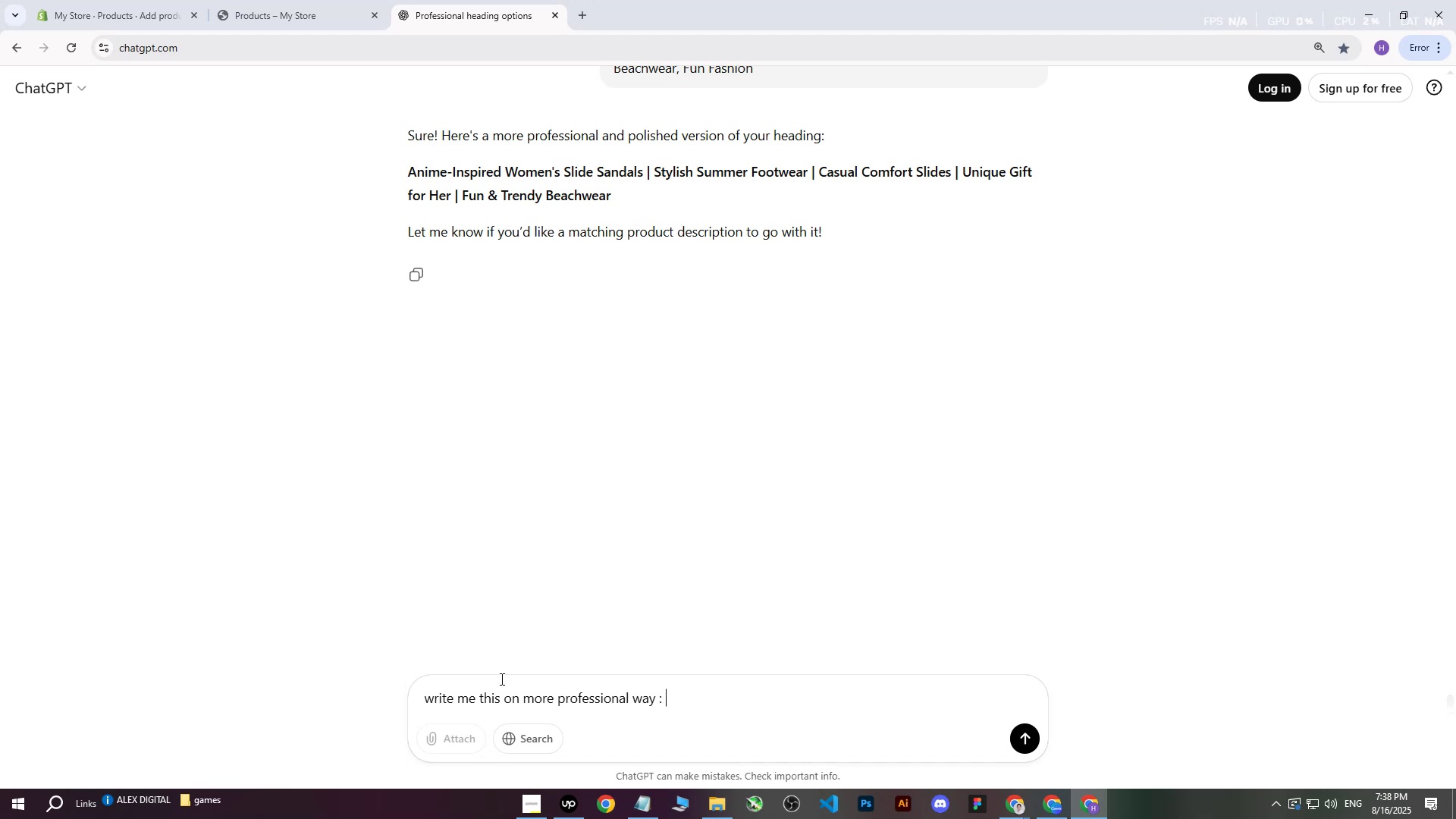 
key(Control+ControlLeft)
 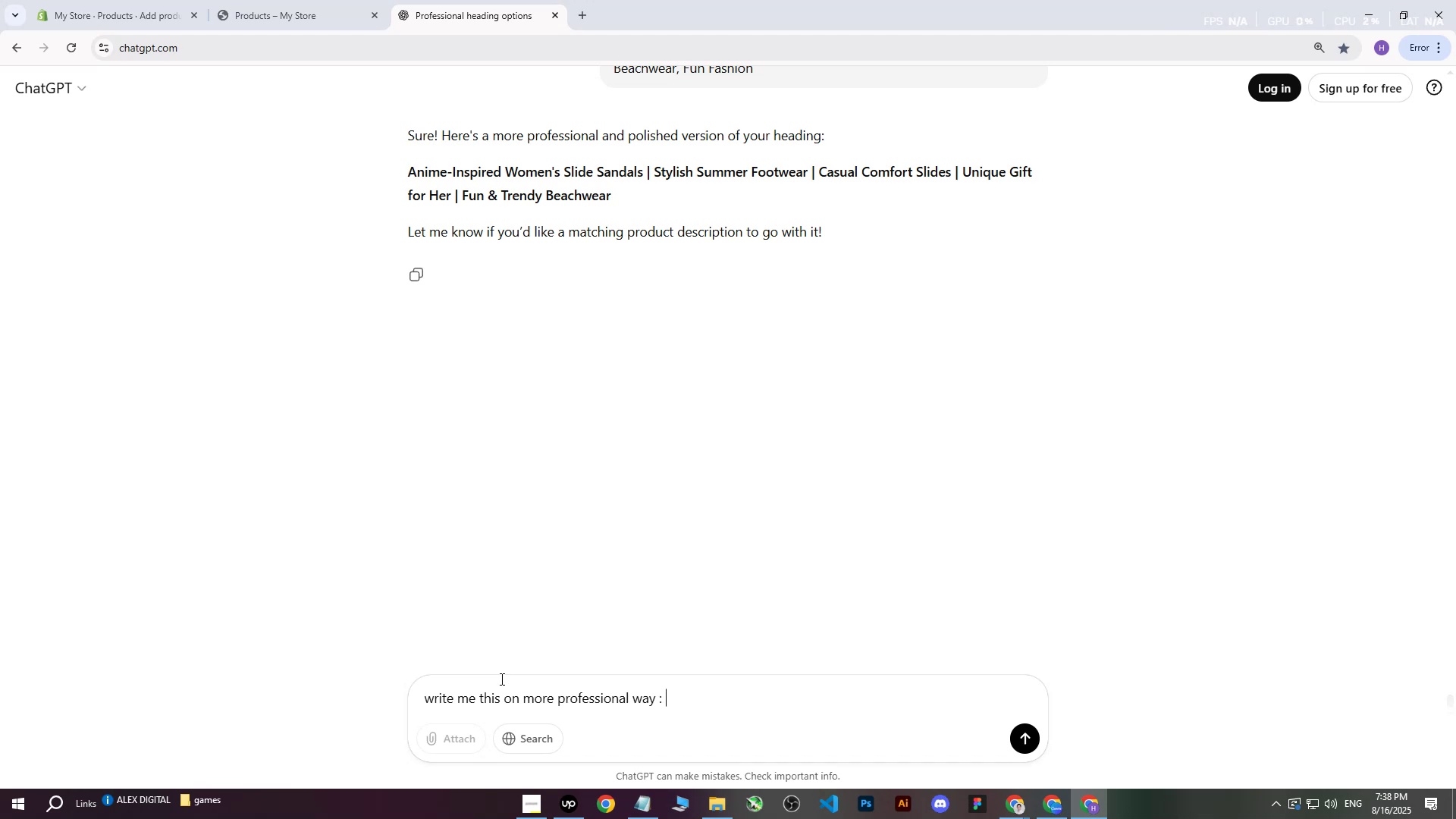 
key(Control+V)
 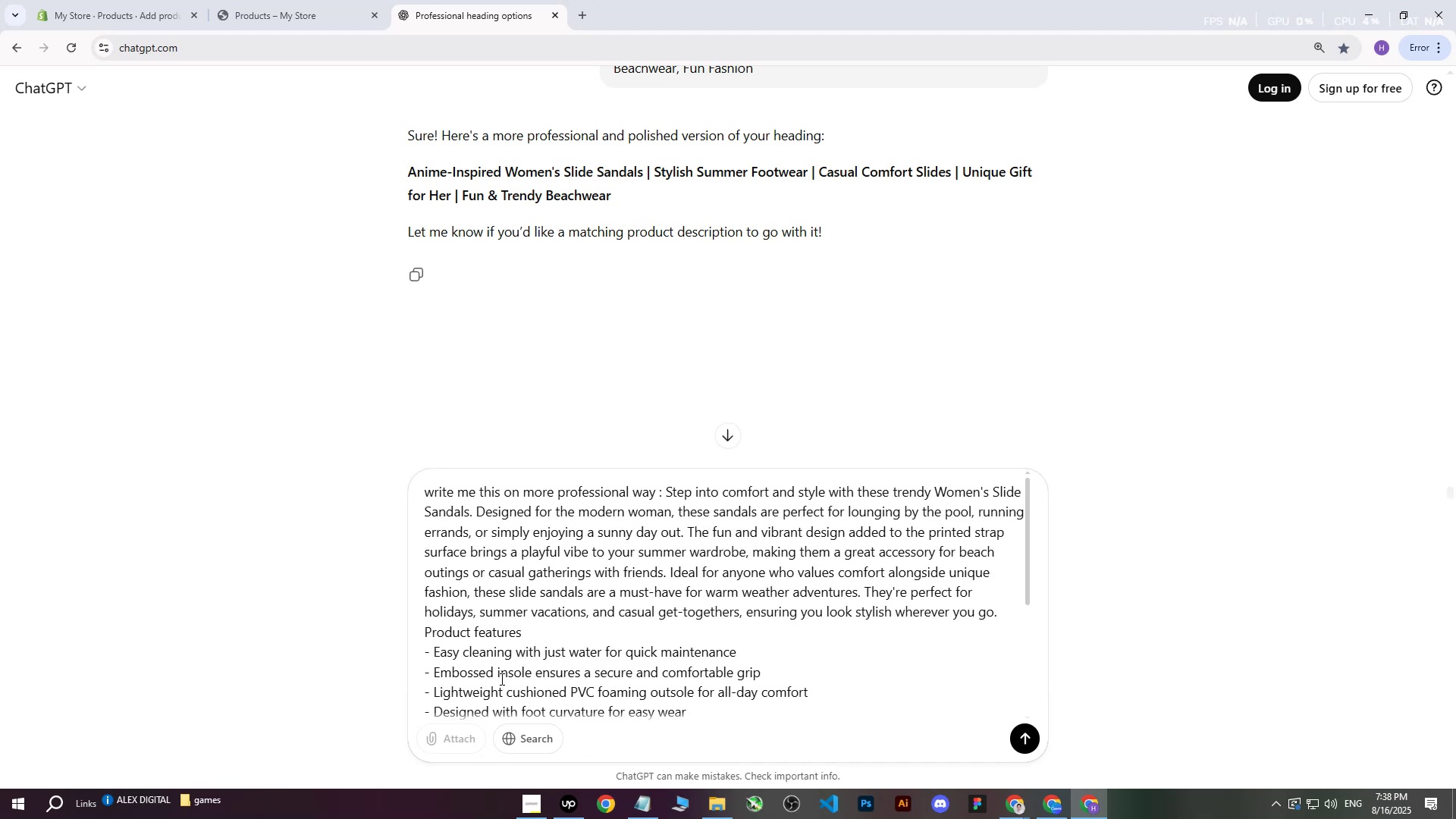 
key(Enter)
 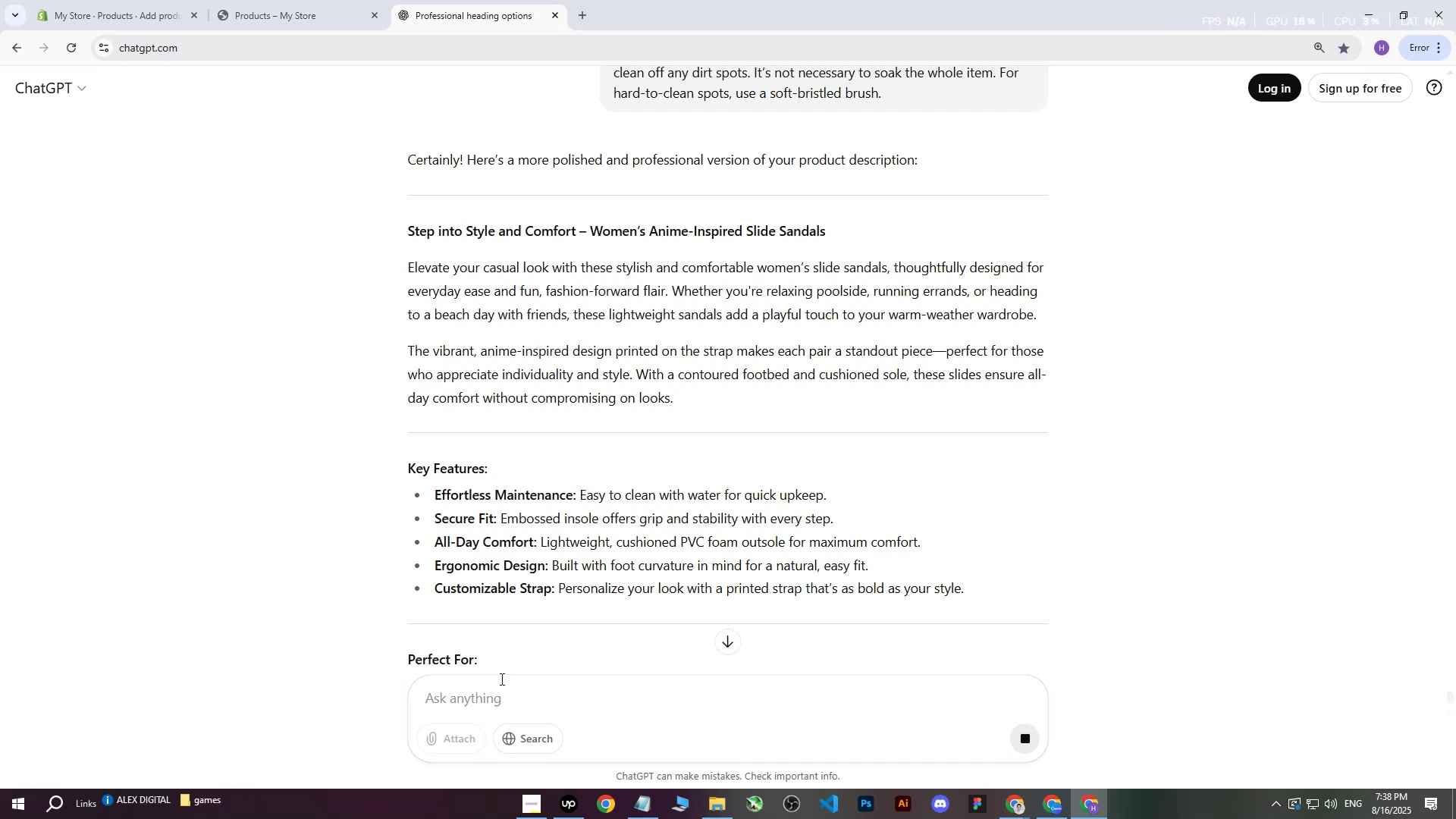 
wait(15.42)
 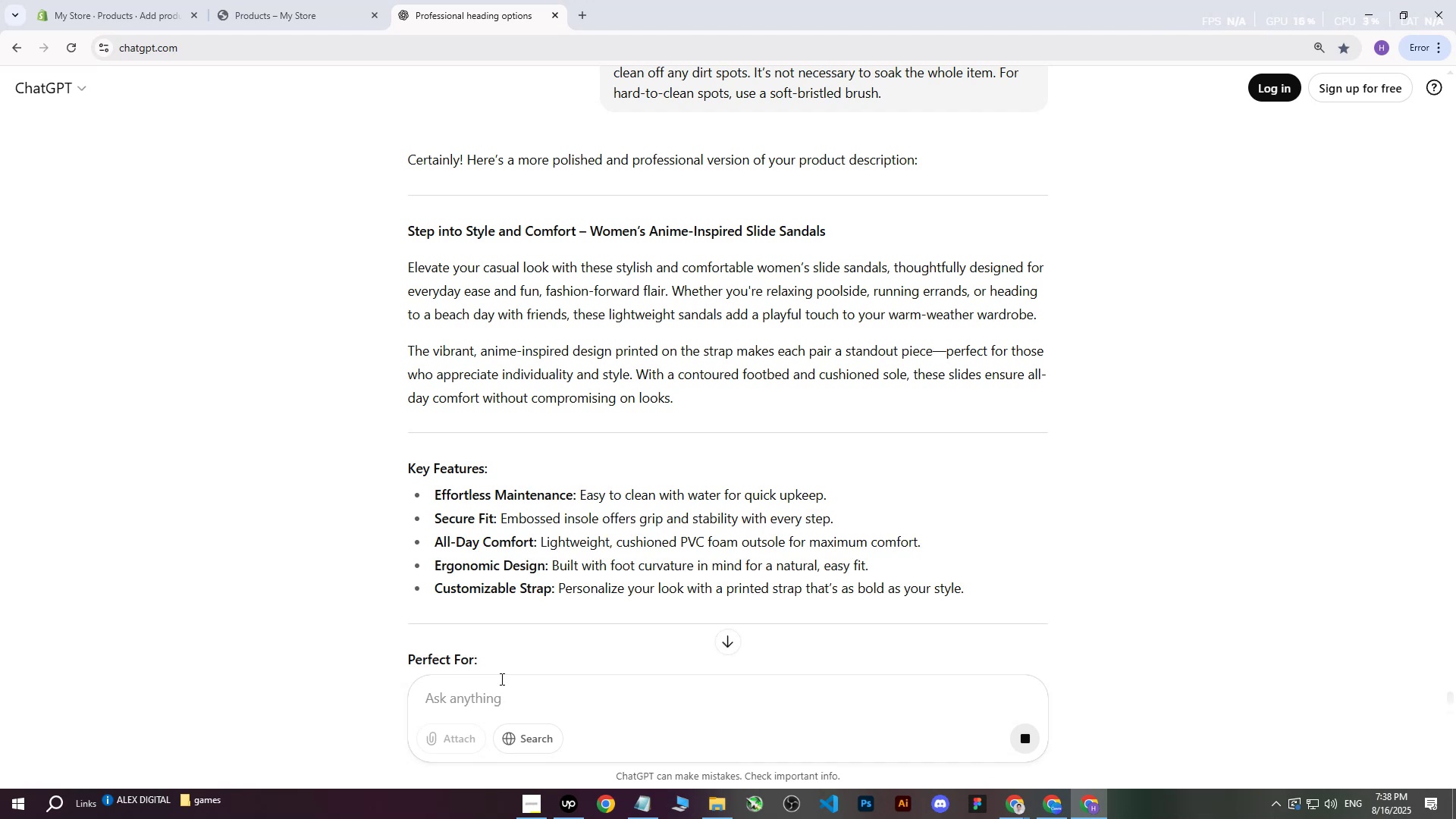 
left_click([403, 472])
 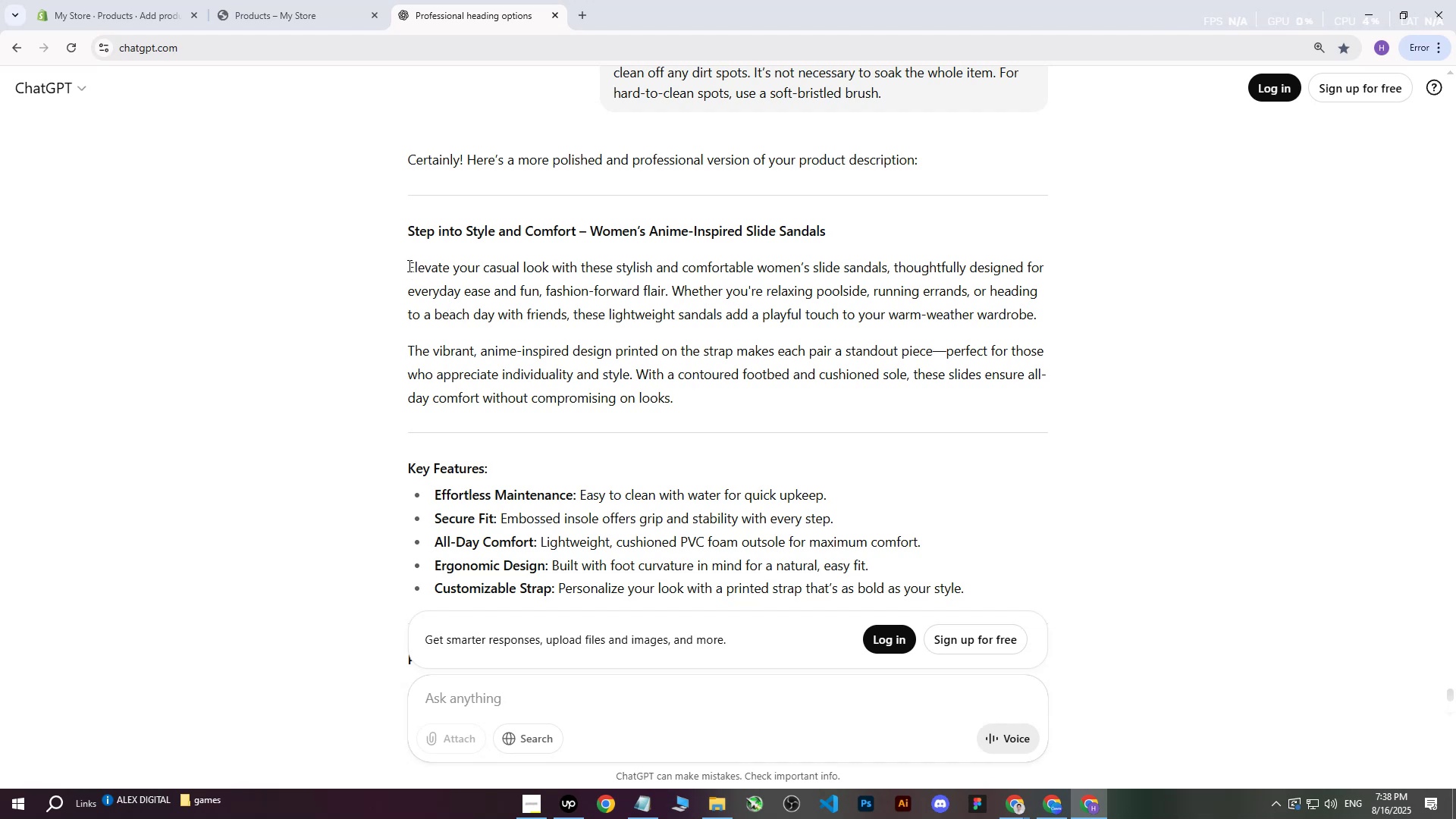 
scroll: coordinate [677, 381], scroll_direction: down, amount: 9.0
 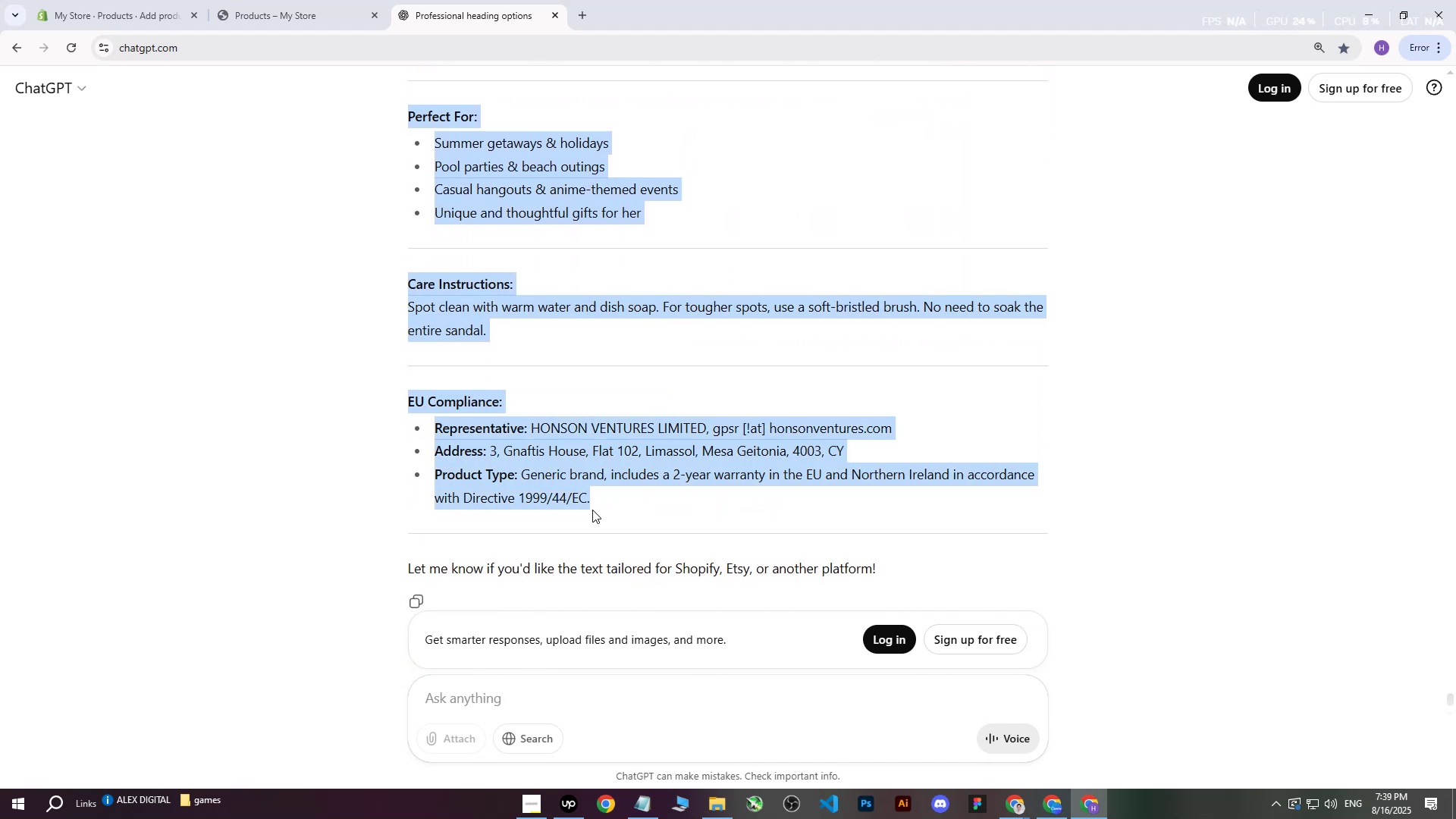 
key(Control+C)
 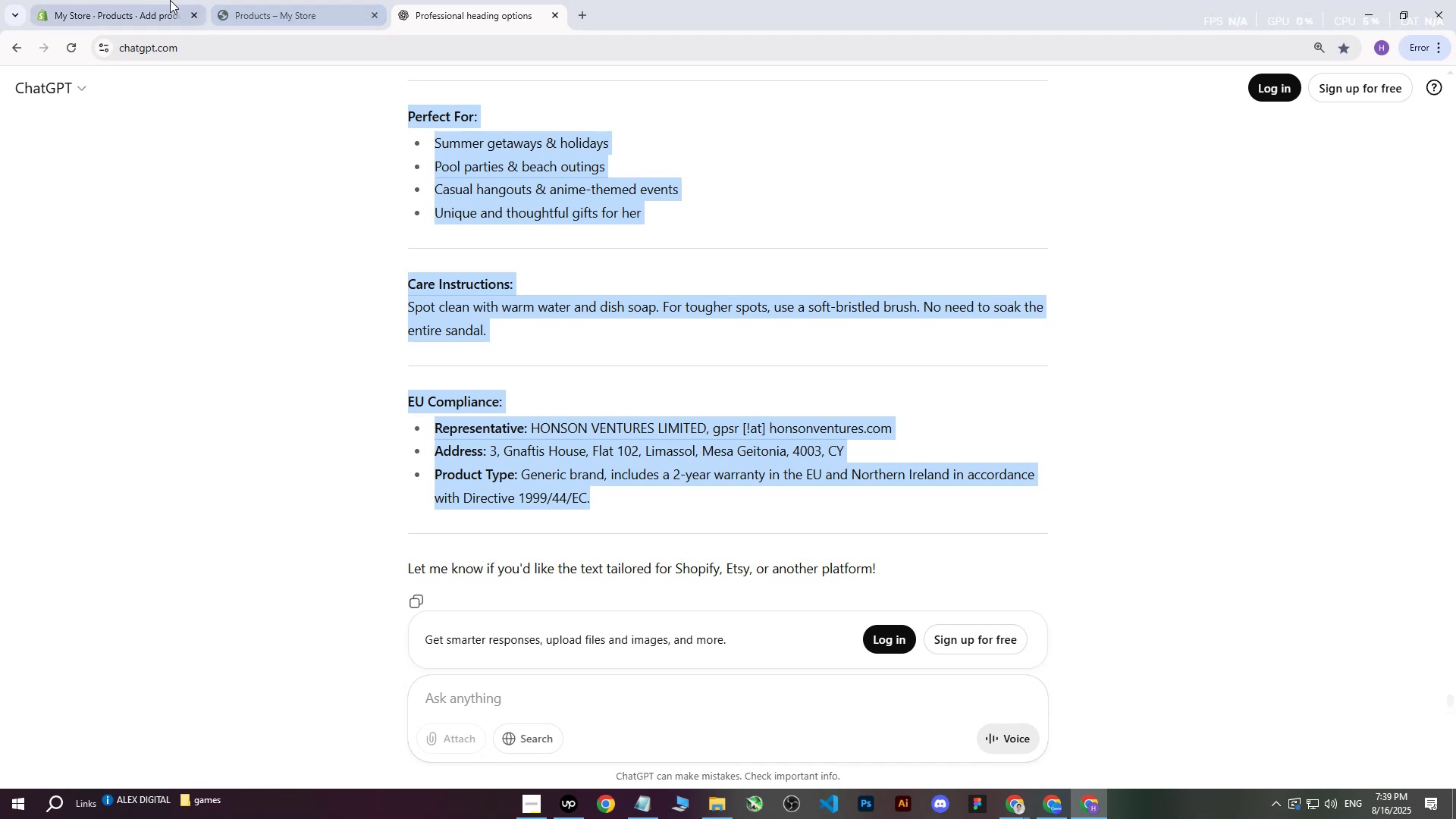 
left_click([140, 0])
 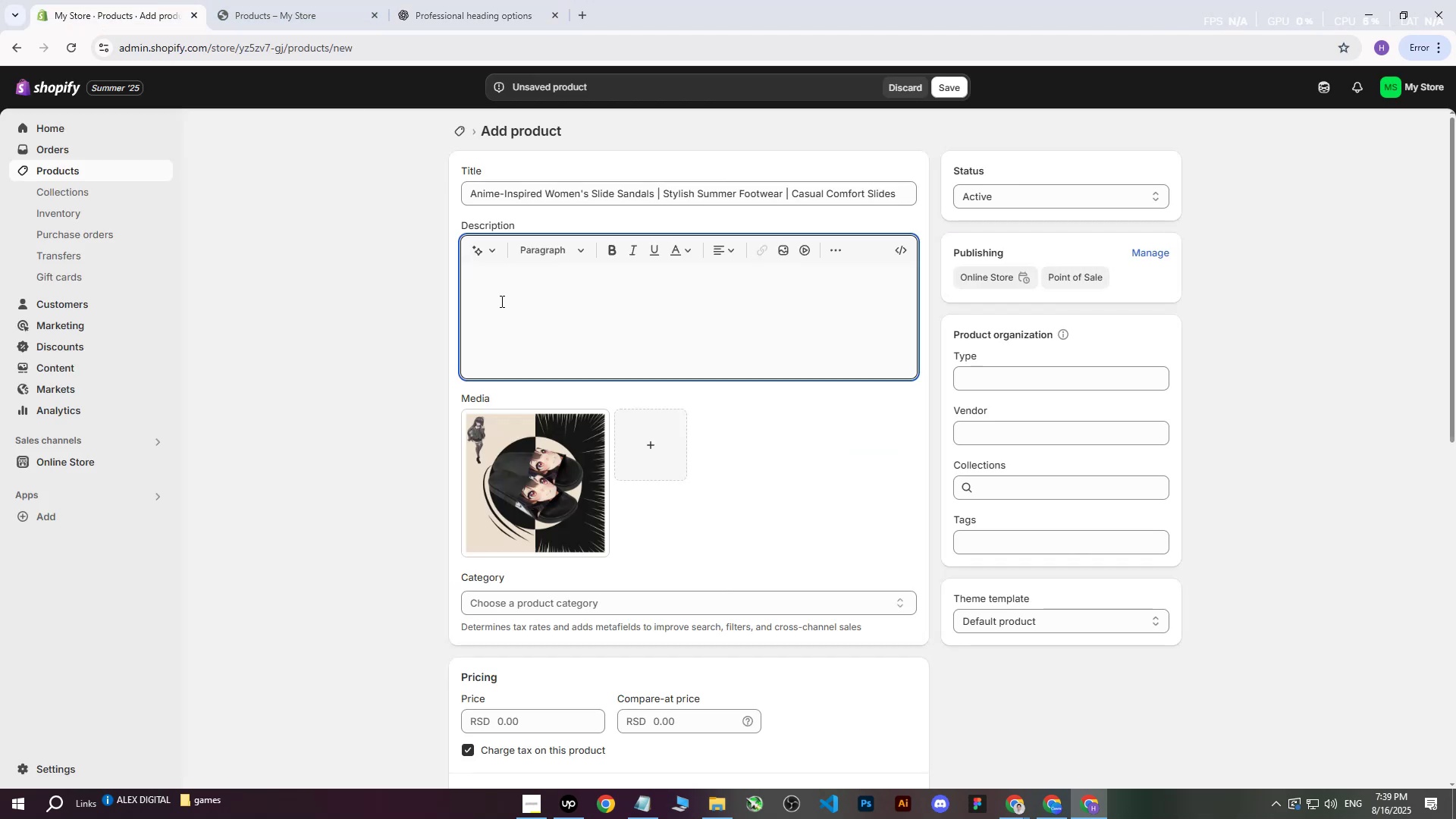 
key(Control+V)
 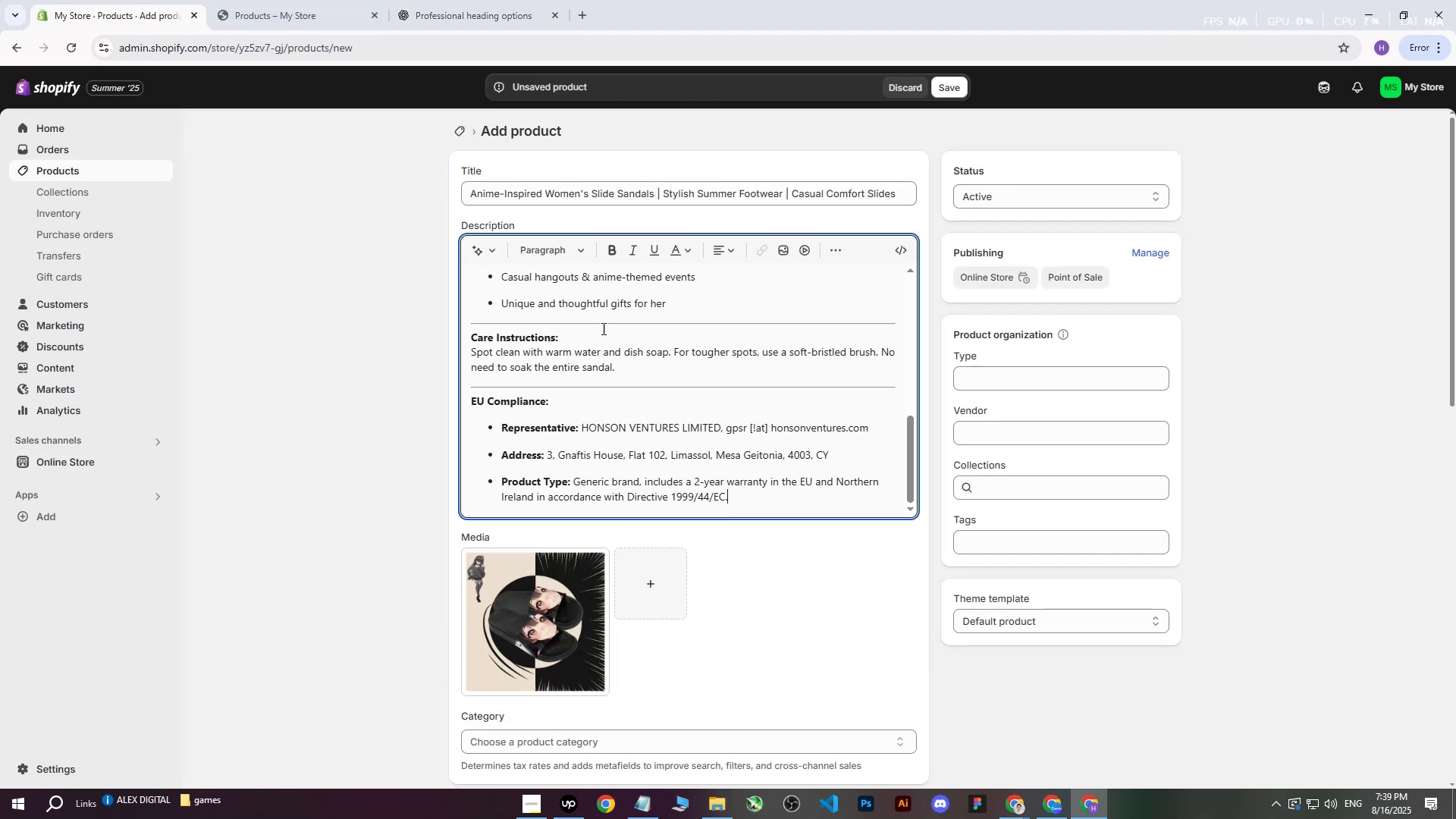 
scroll: coordinate [629, 364], scroll_direction: up, amount: 10.0
 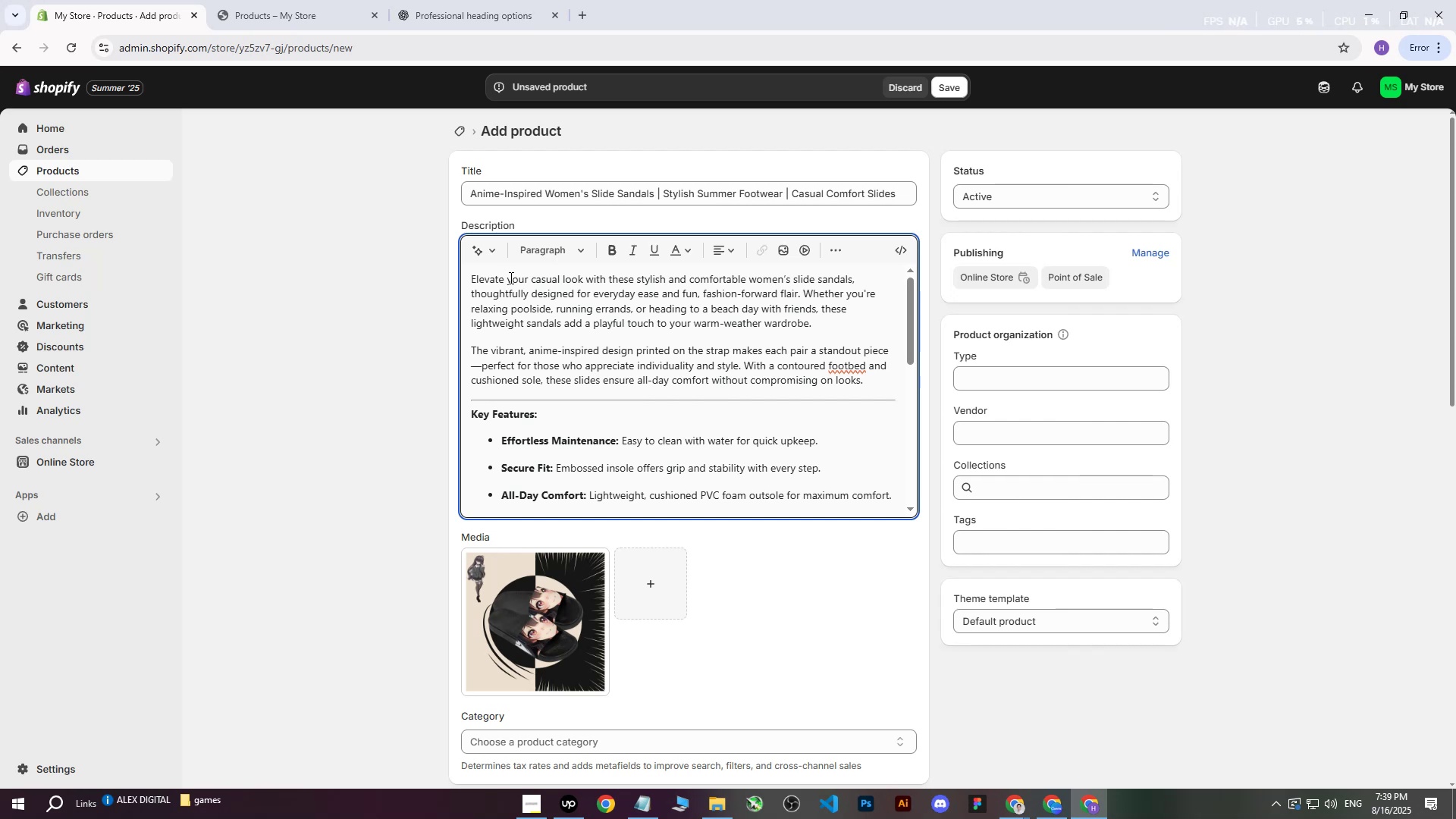 
wait(21.13)
 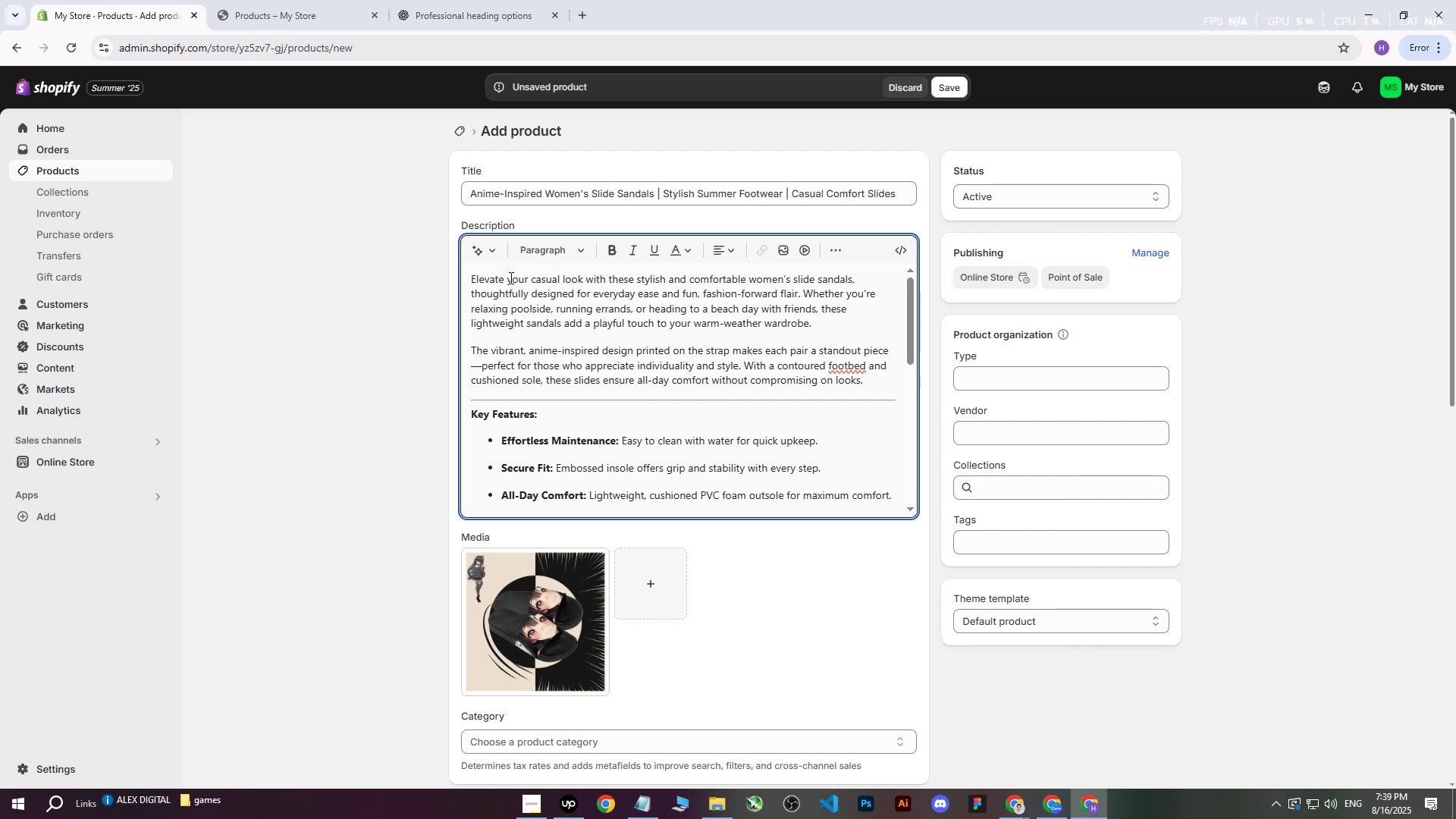 
scroll: coordinate [692, 369], scroll_direction: up, amount: 4.0
 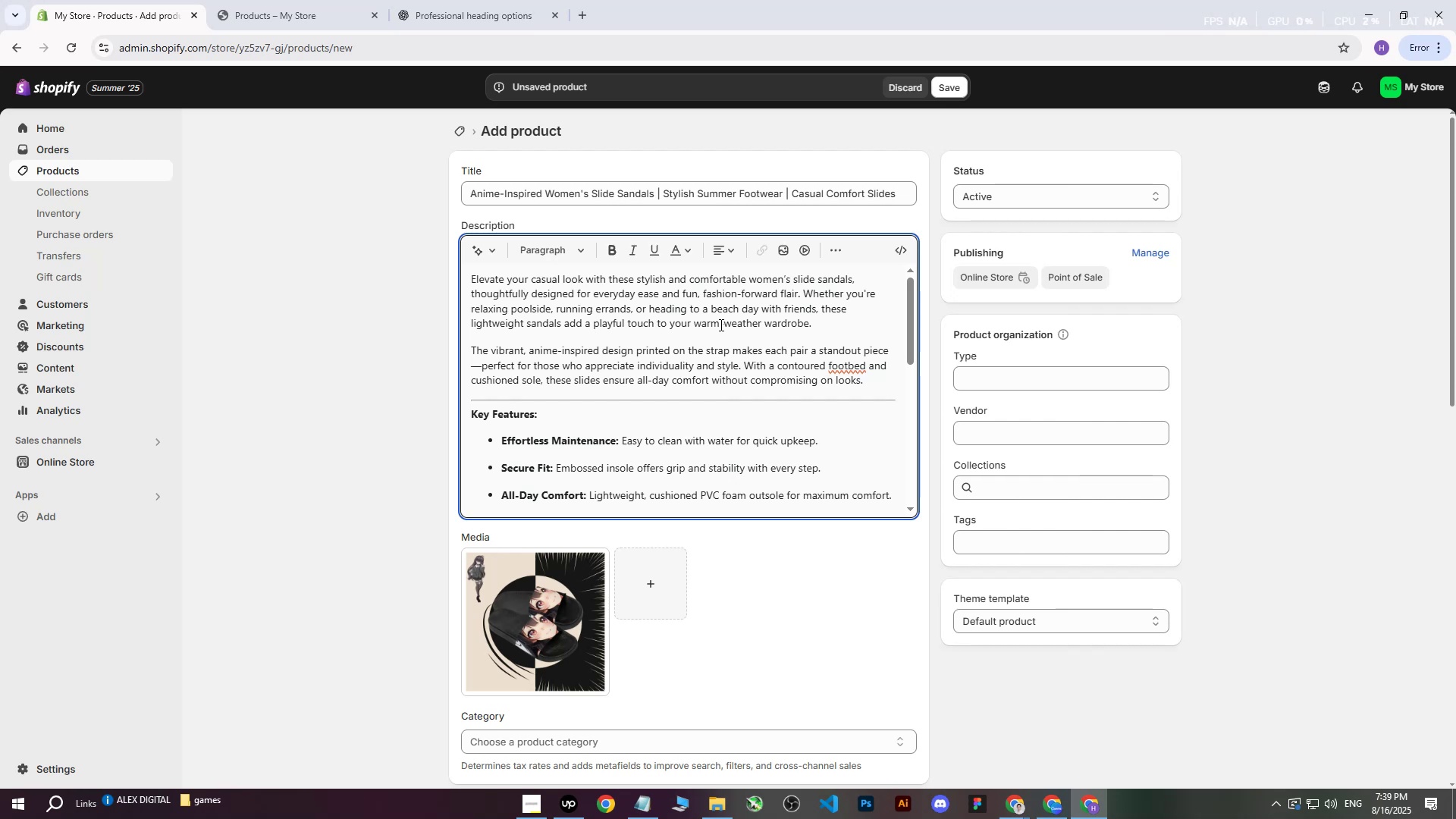 
wait(18.28)
 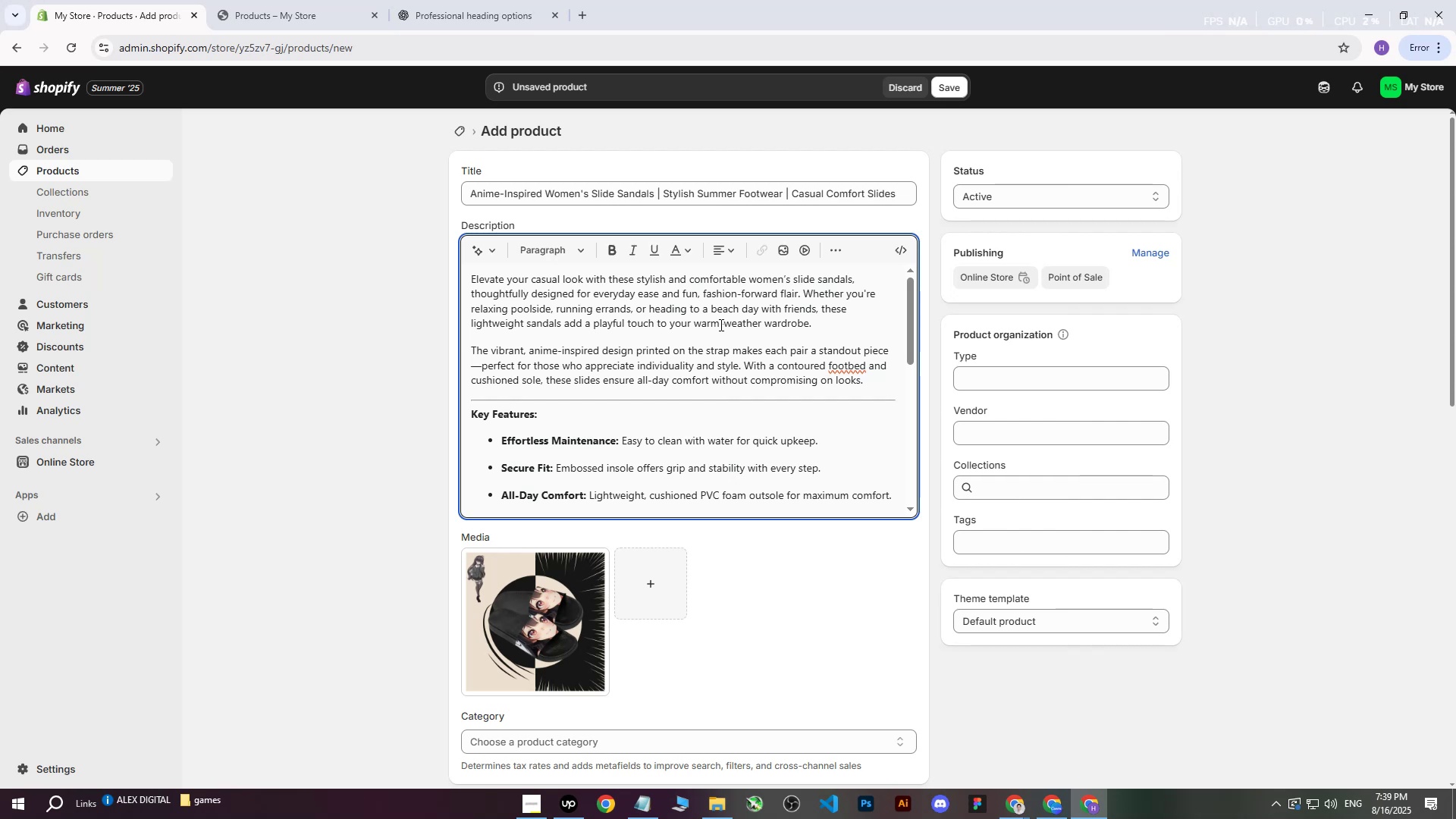 
scroll: coordinate [670, 366], scroll_direction: down, amount: 2.0
 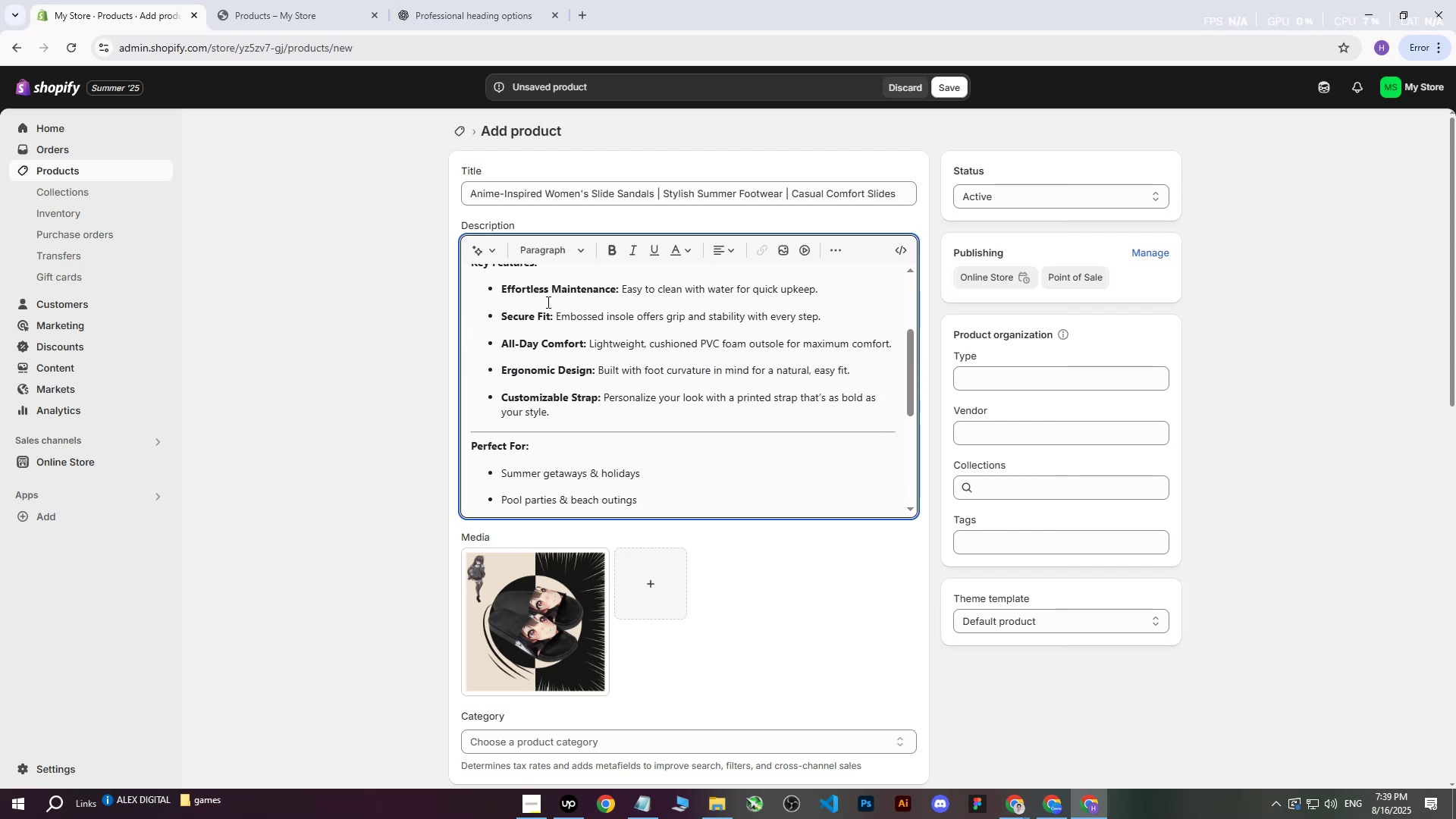 
scroll: coordinate [547, 302], scroll_direction: up, amount: 1.0
 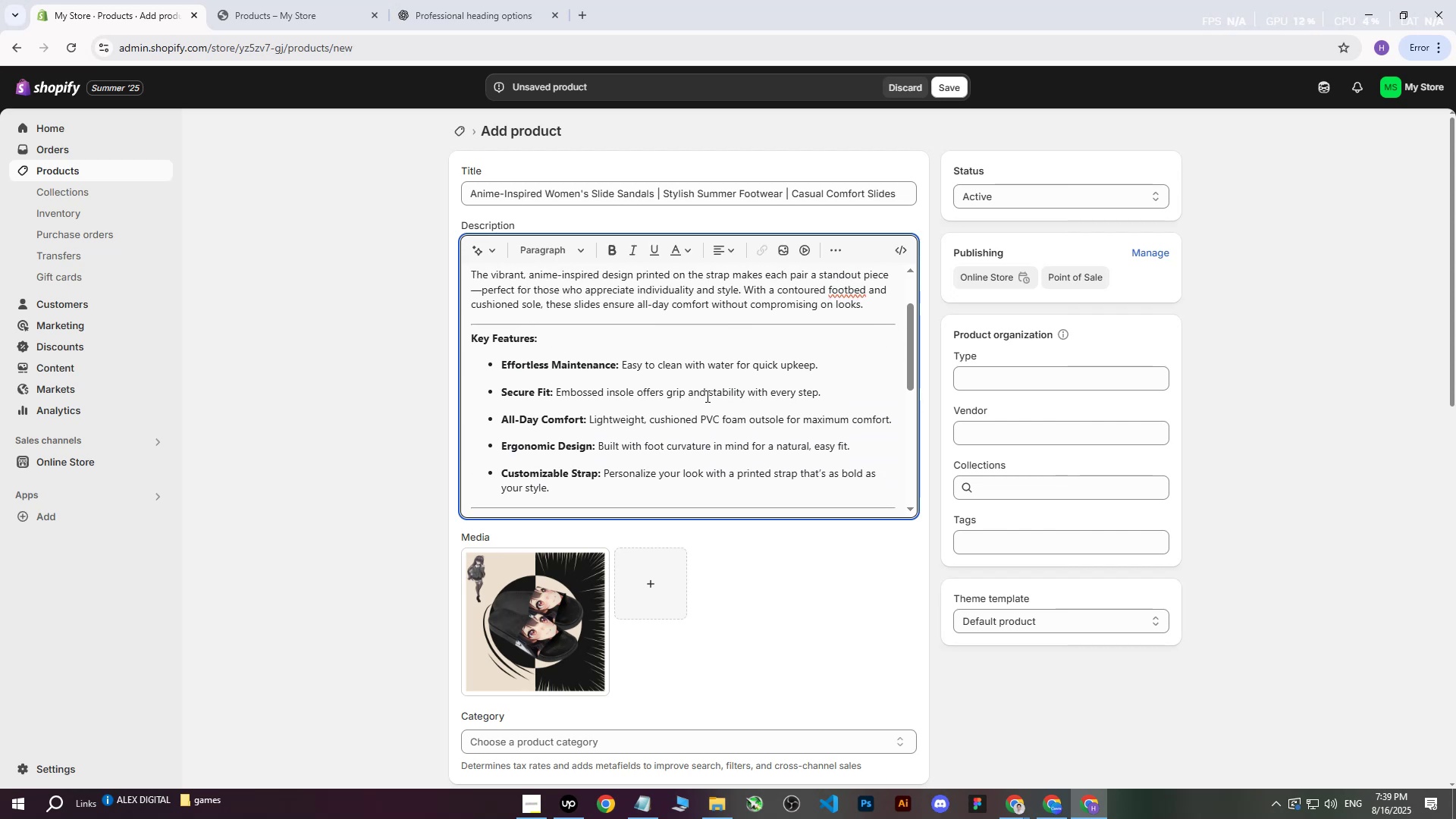 
wait(8.44)
 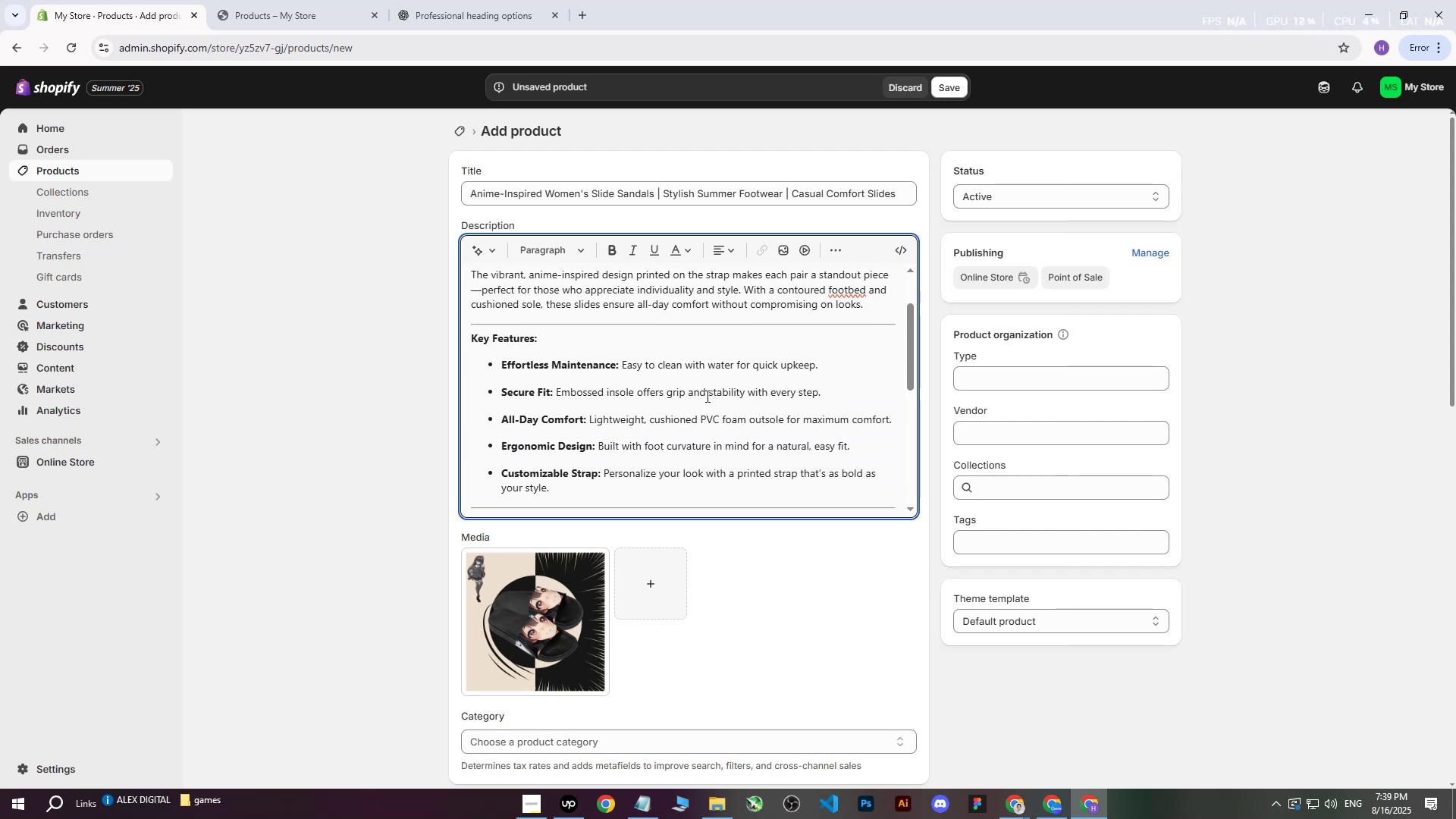 
scroll: coordinate [544, 394], scroll_direction: down, amount: 5.0
 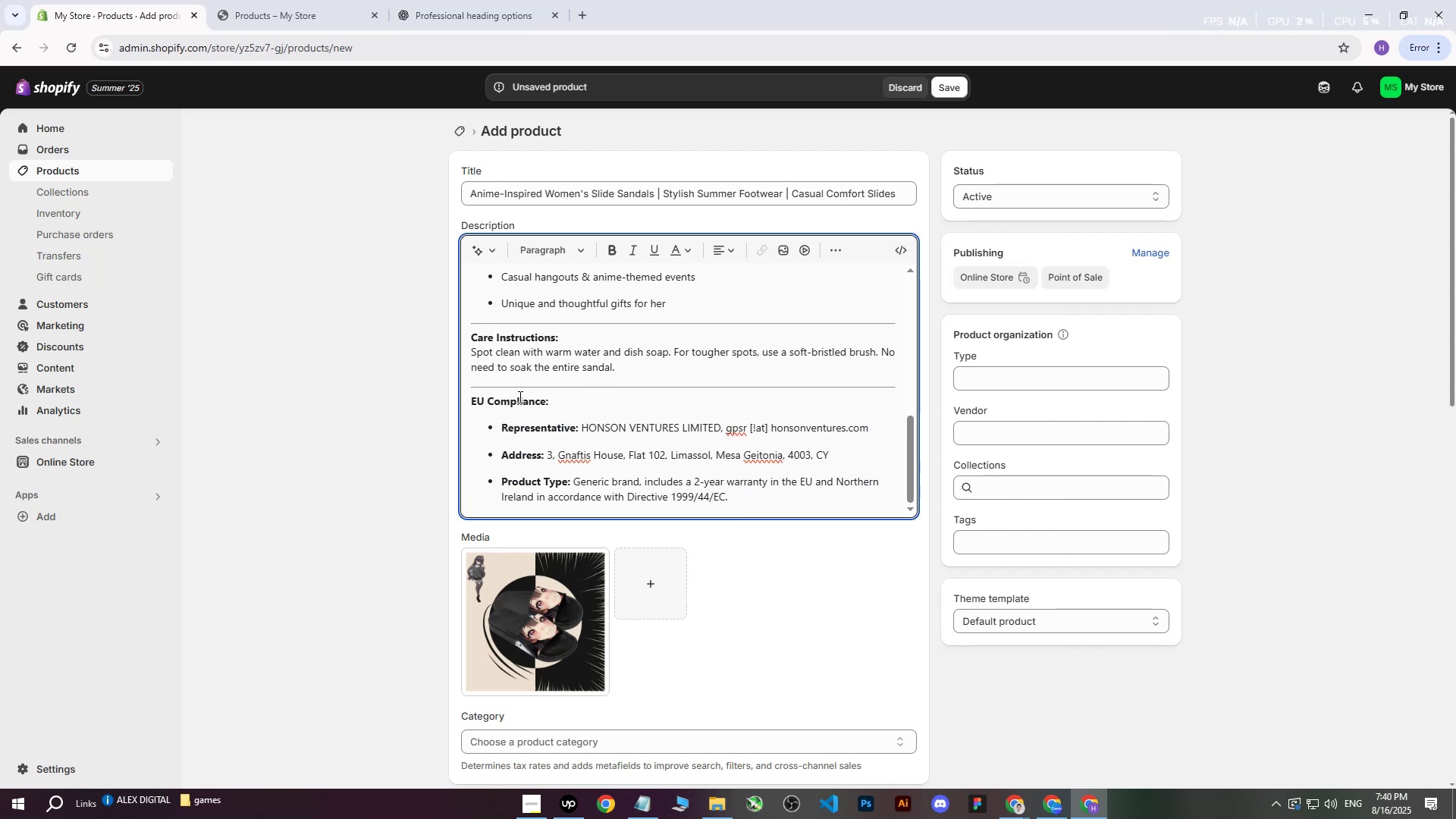 
scroll: coordinate [519, 397], scroll_direction: down, amount: 1.0
 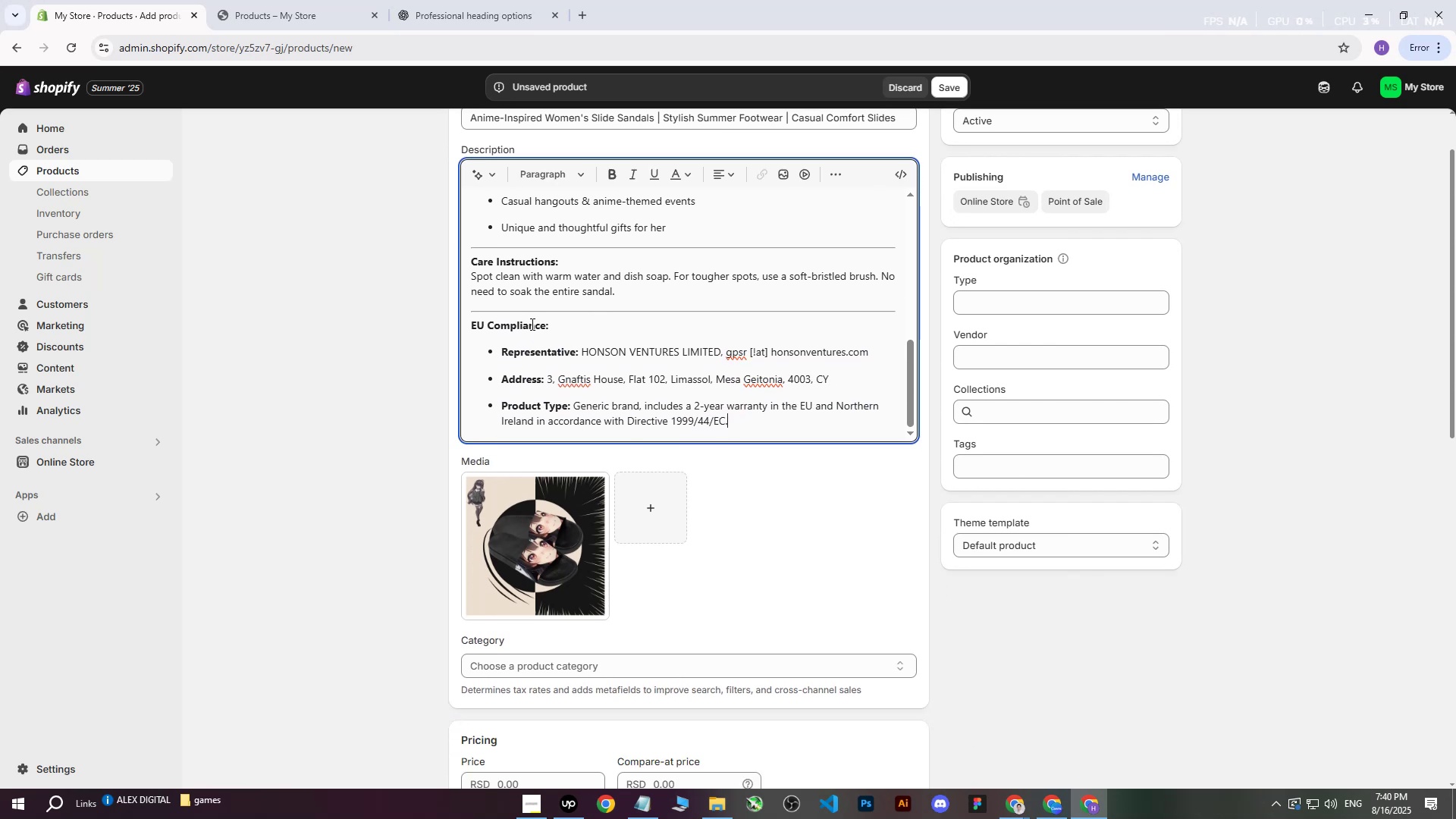 
wait(9.91)
 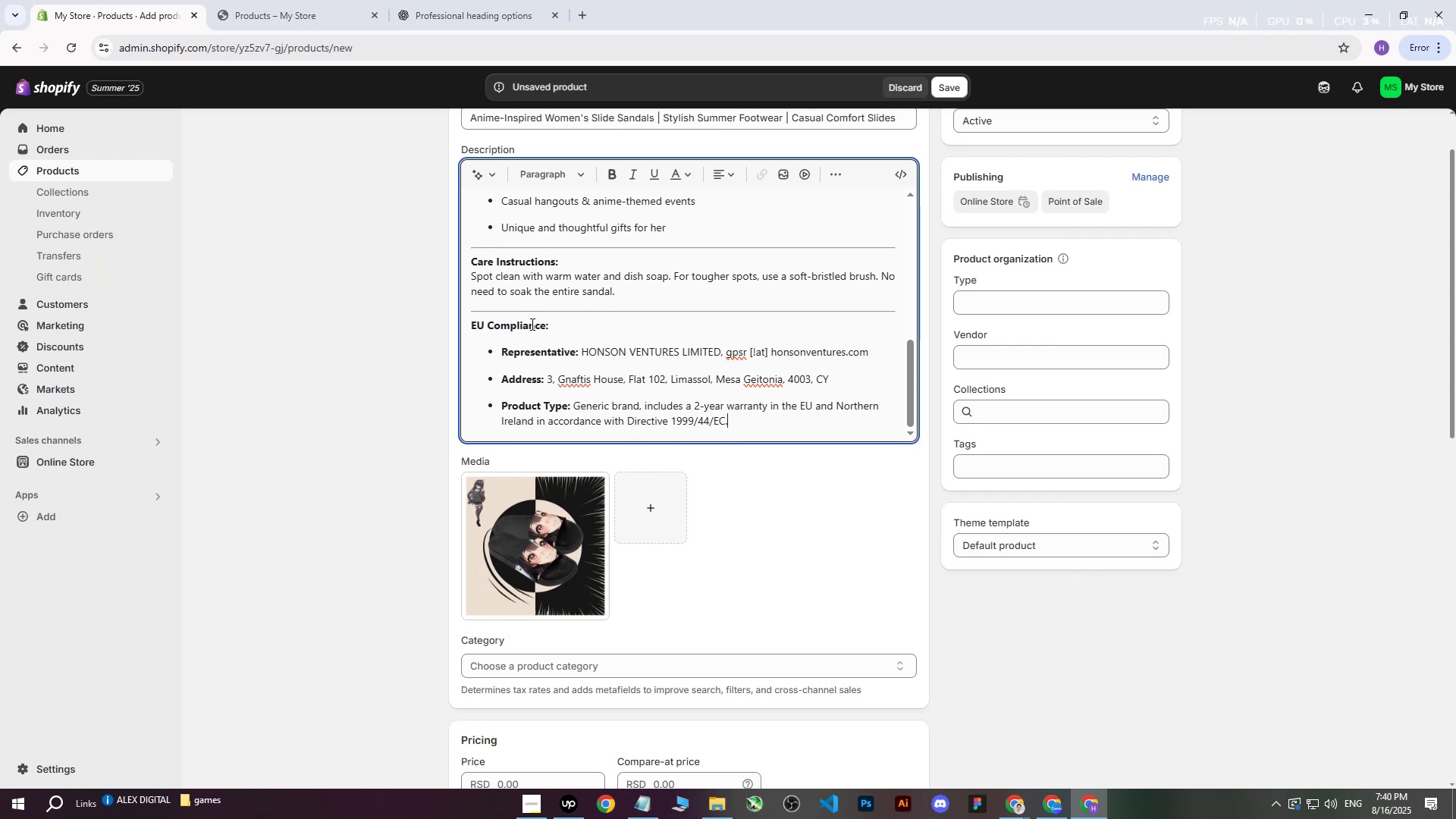 
scroll: coordinate [700, 412], scroll_direction: down, amount: 2.0
 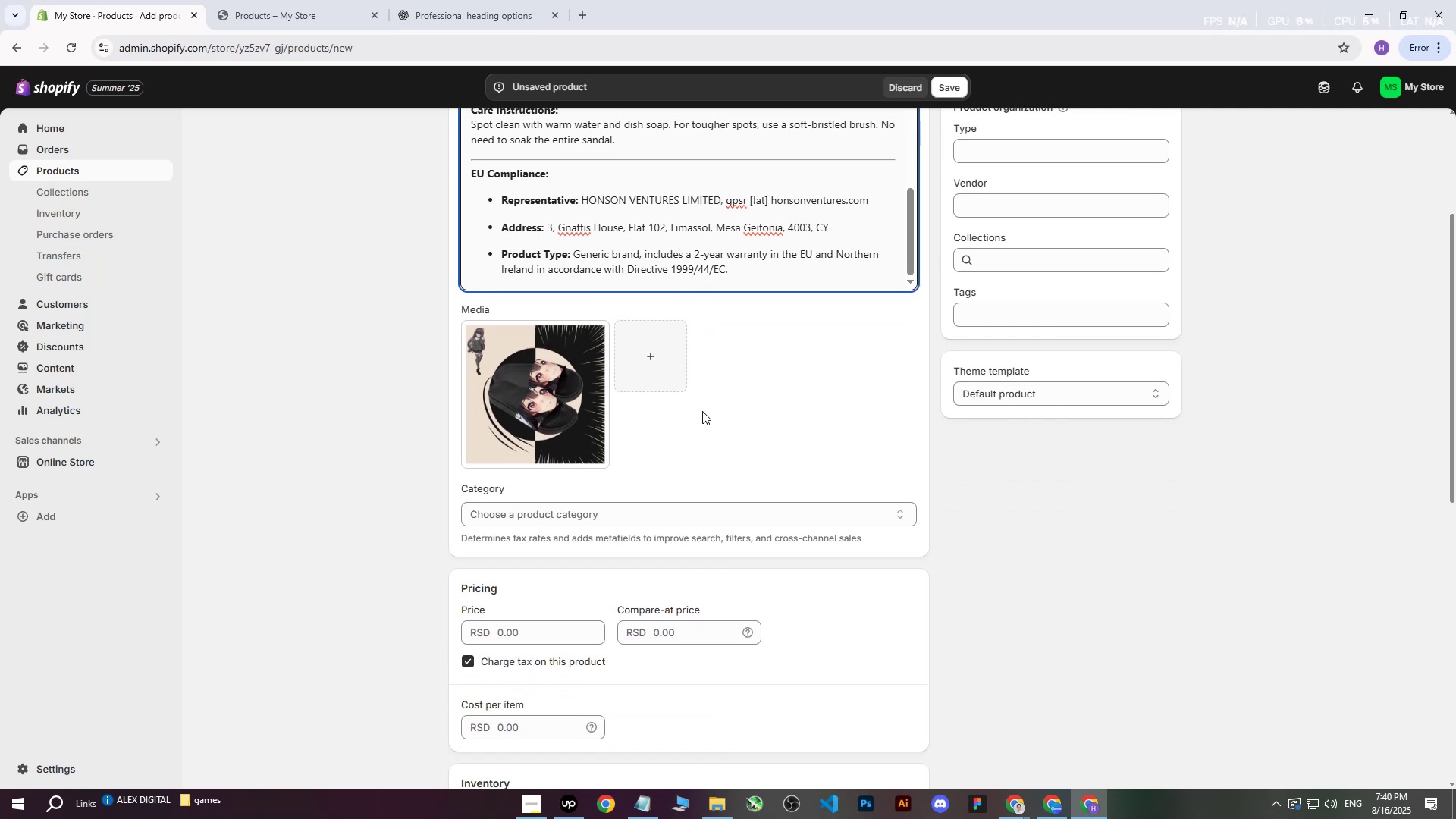 
scroll: coordinate [719, 407], scroll_direction: up, amount: 14.0
 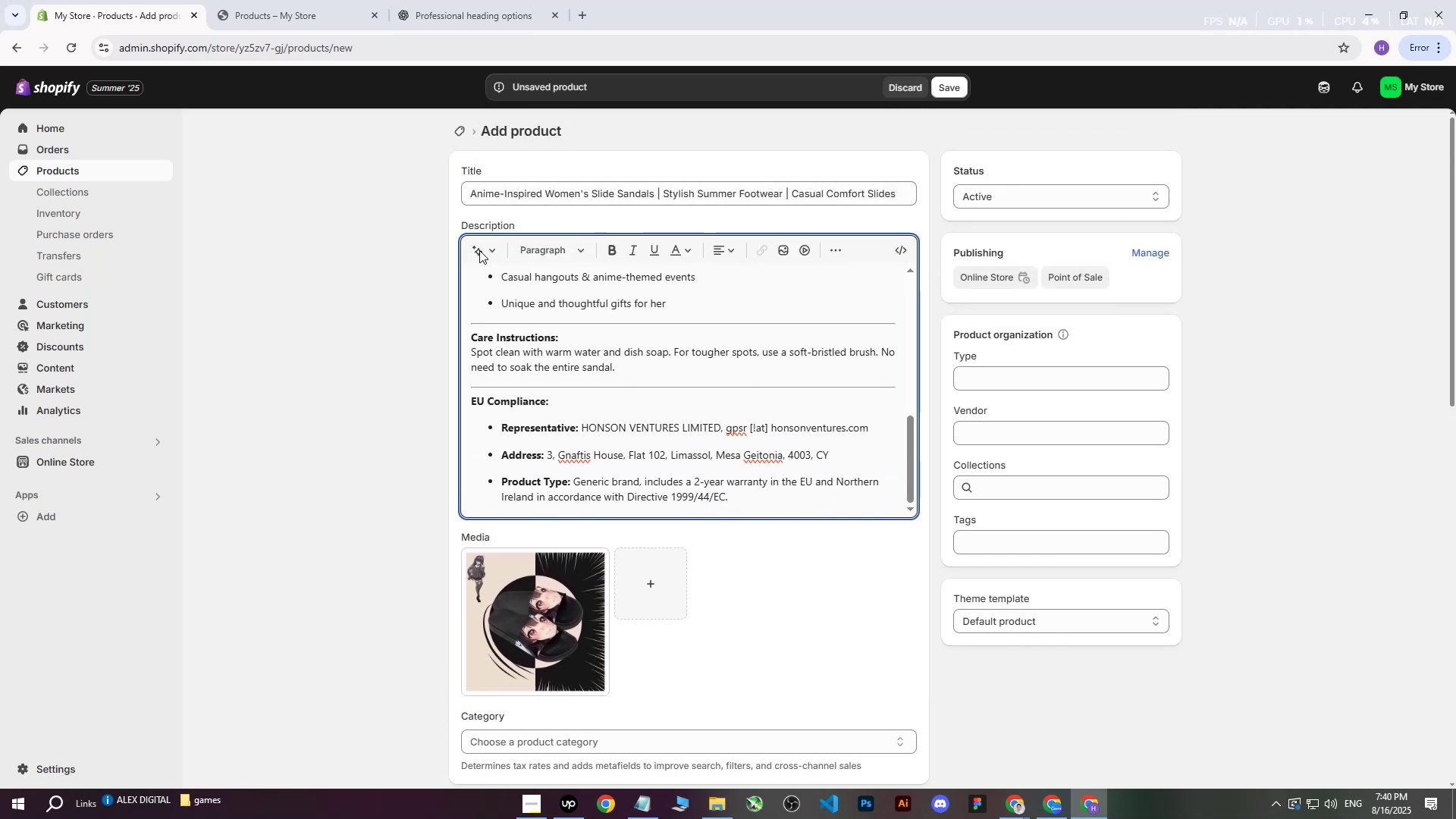 
left_click([547, 604])
 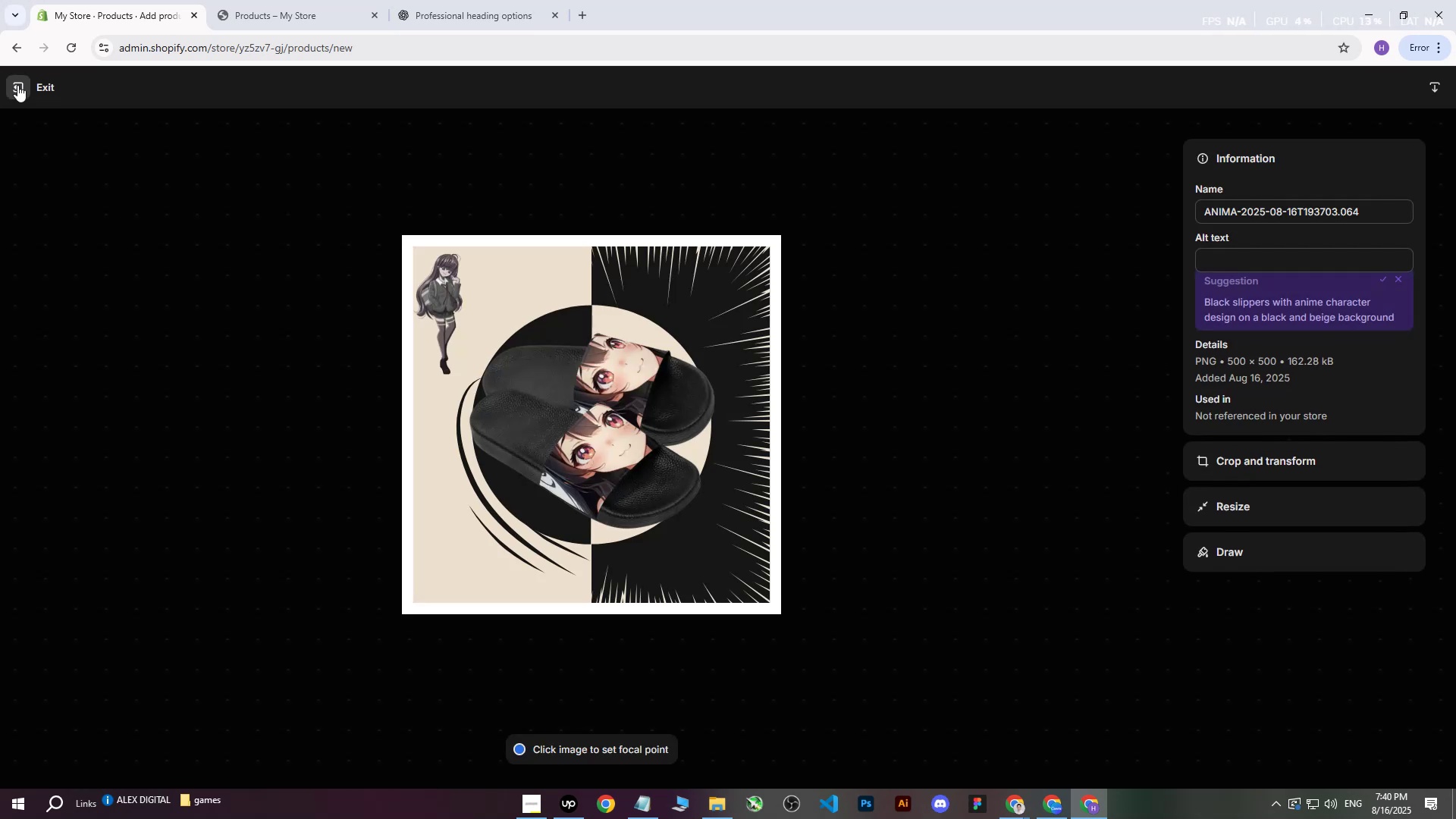 
left_click([17, 85])
 